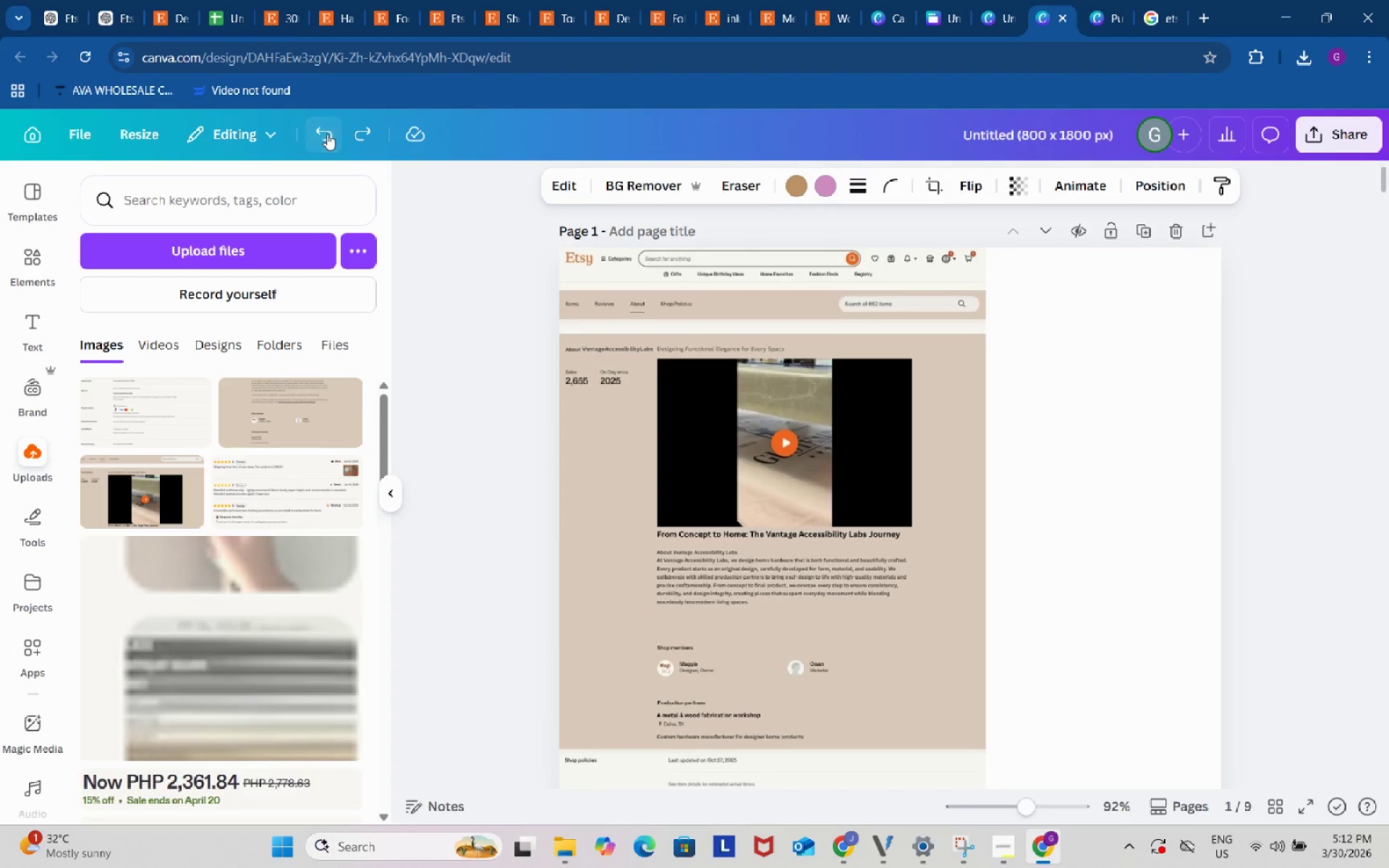 
triple_click([327, 134])
 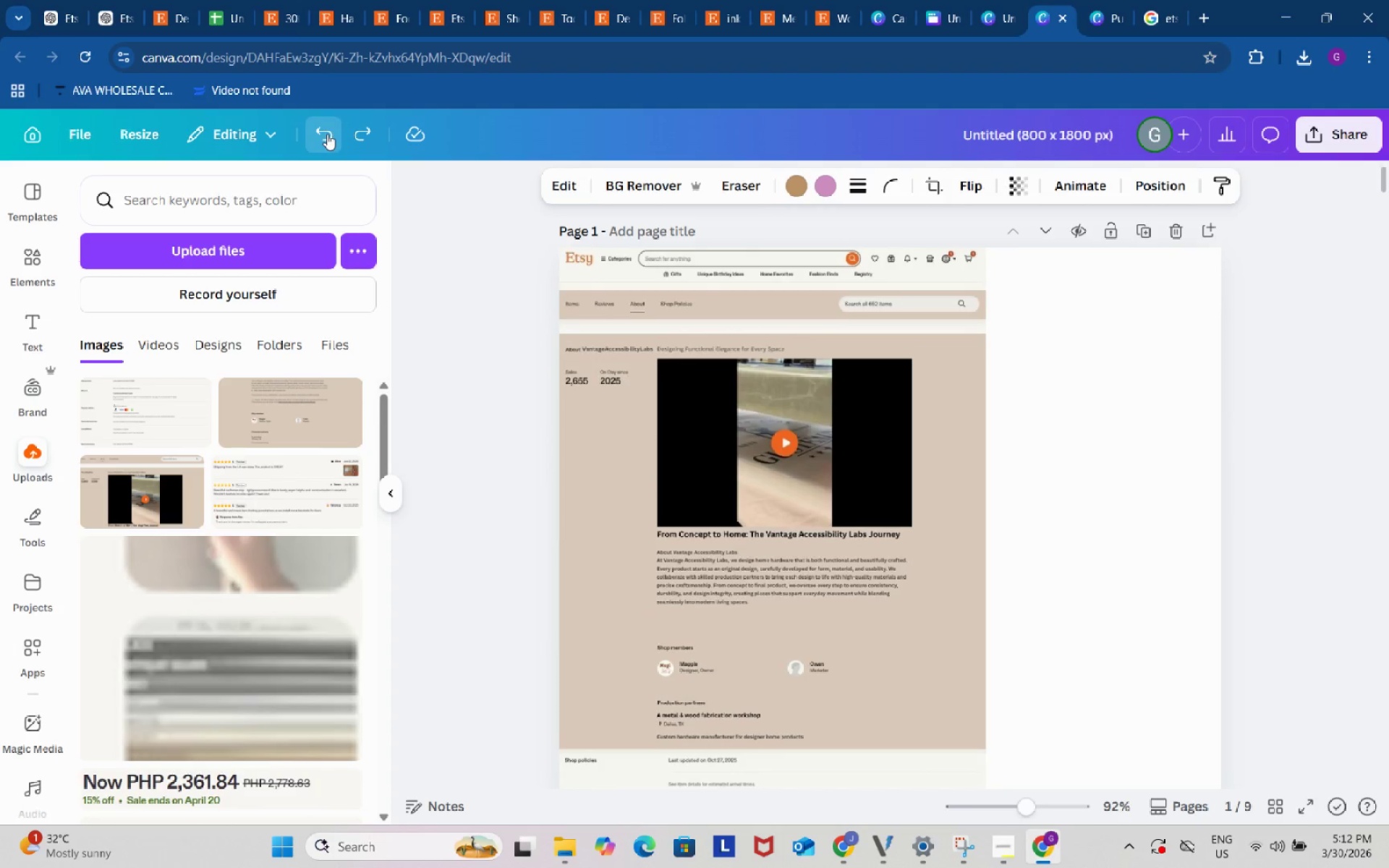 
triple_click([327, 134])
 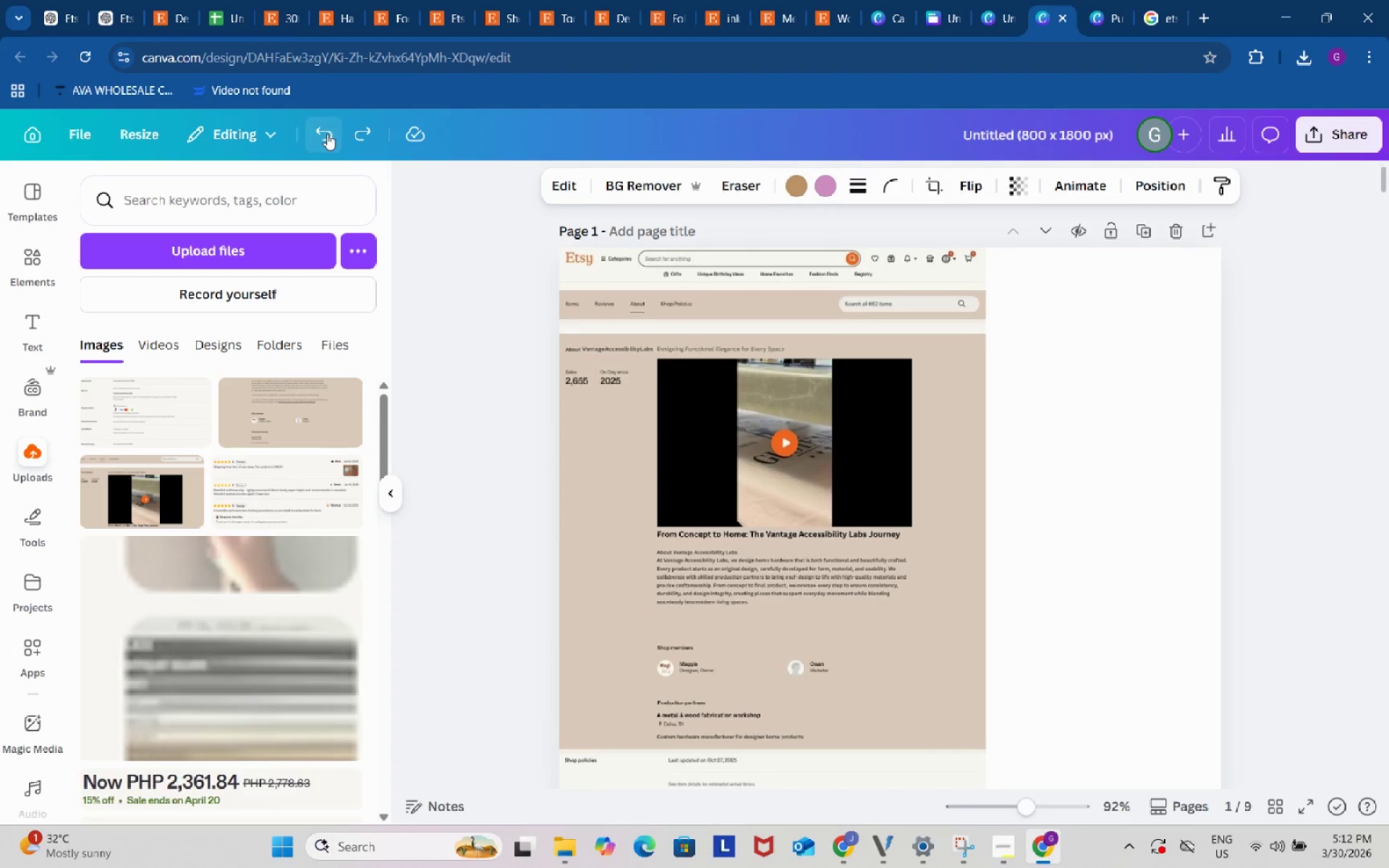 
triple_click([327, 134])
 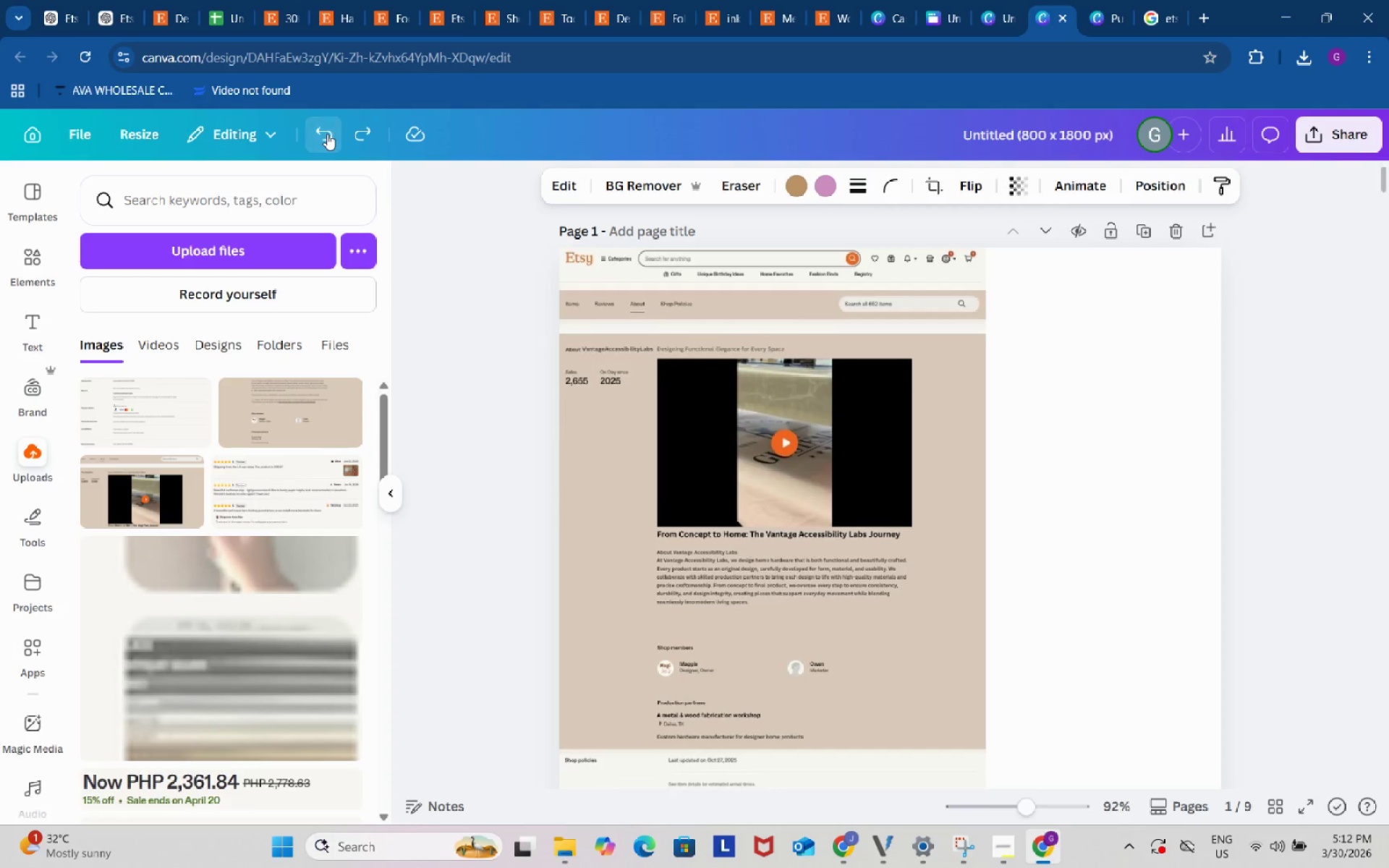 
triple_click([327, 134])
 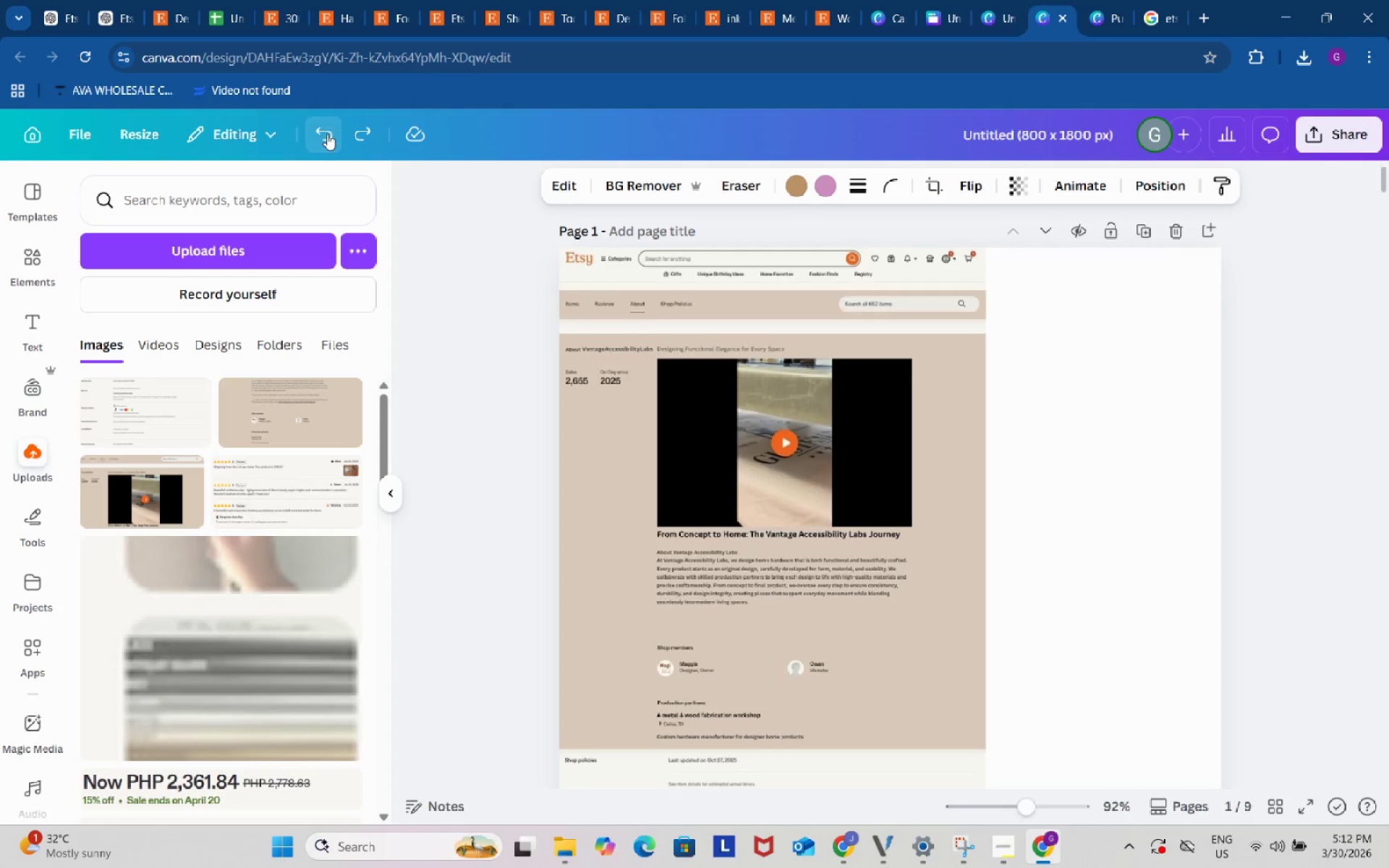 
triple_click([327, 134])
 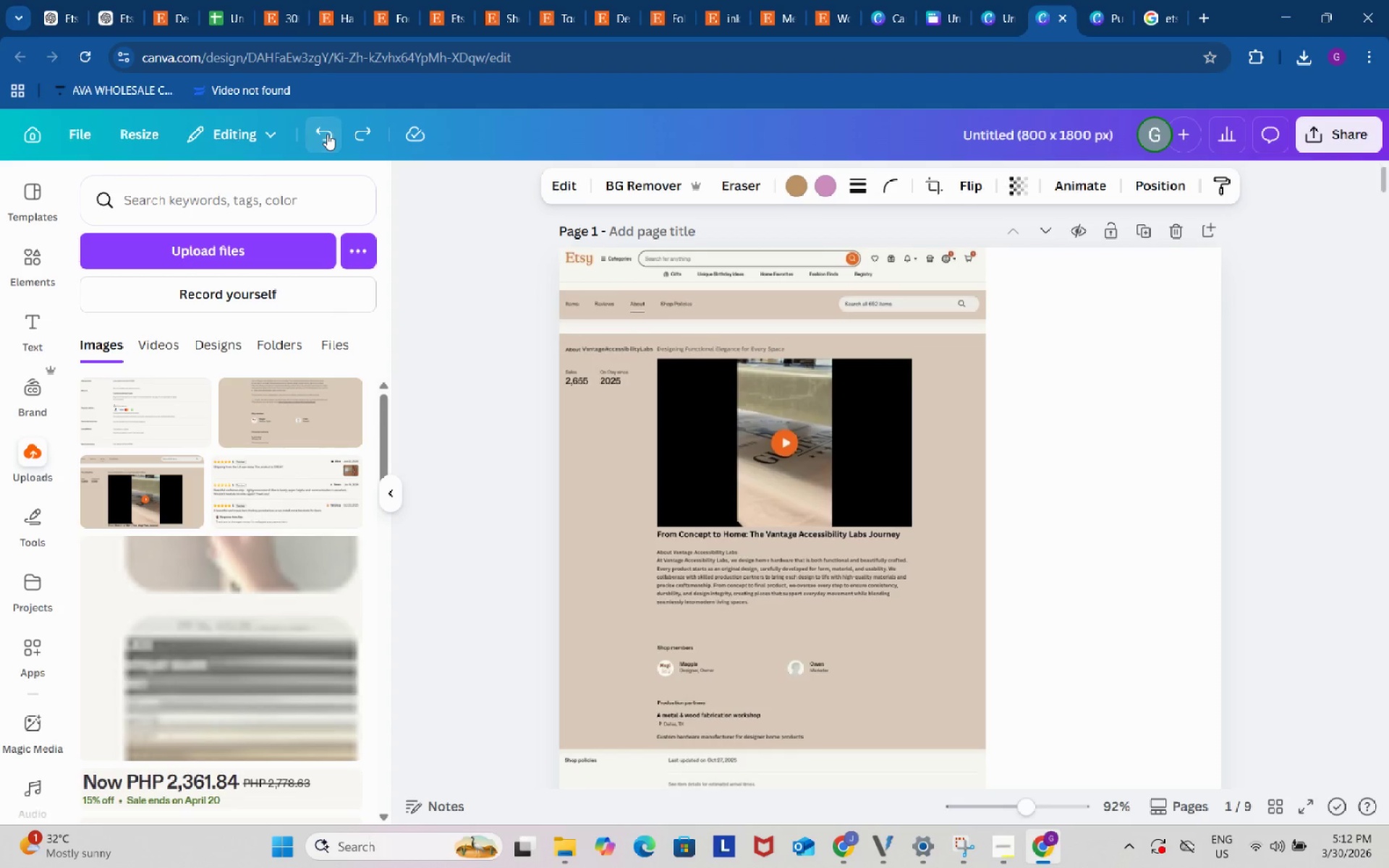 
triple_click([327, 134])
 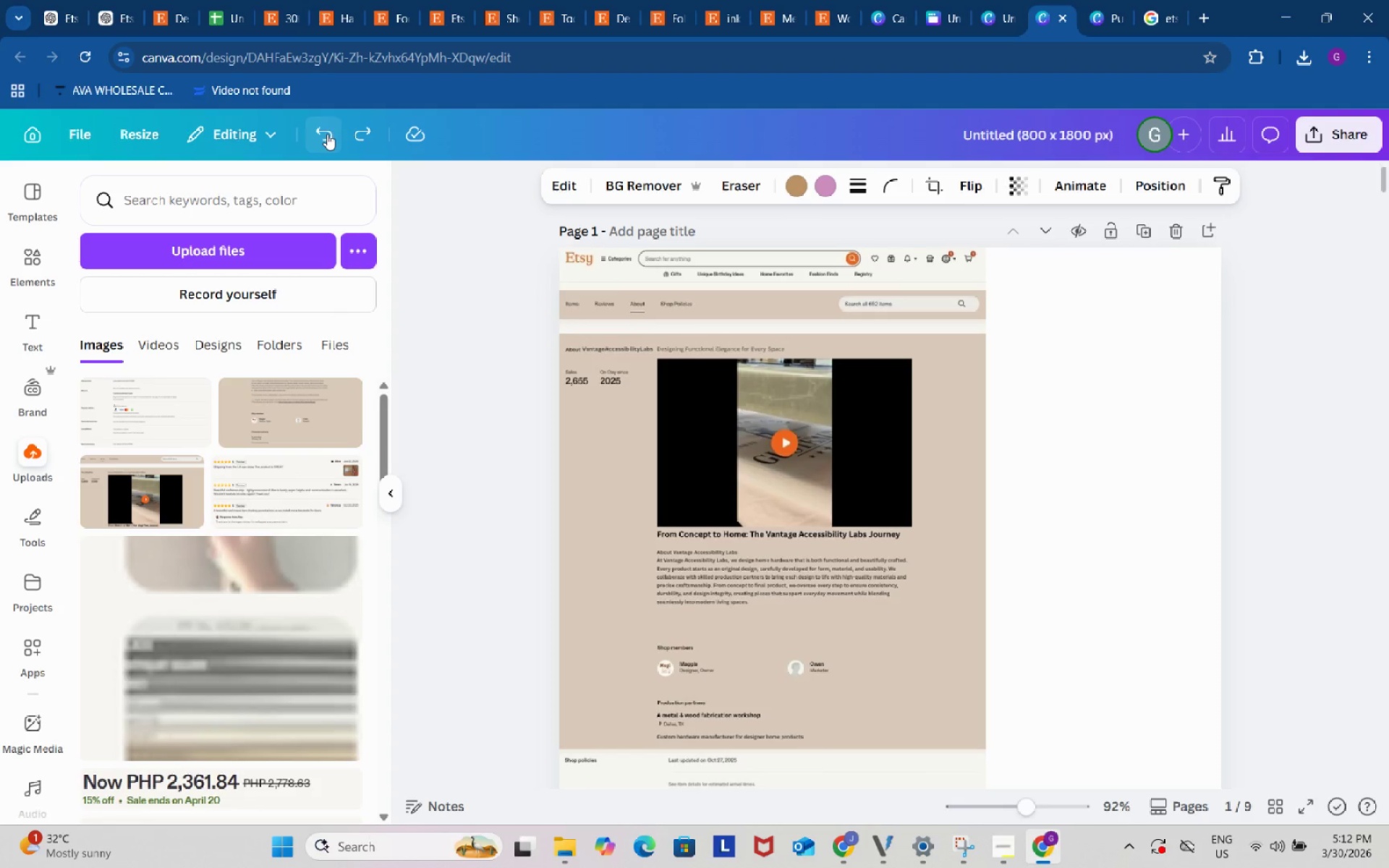 
triple_click([327, 134])
 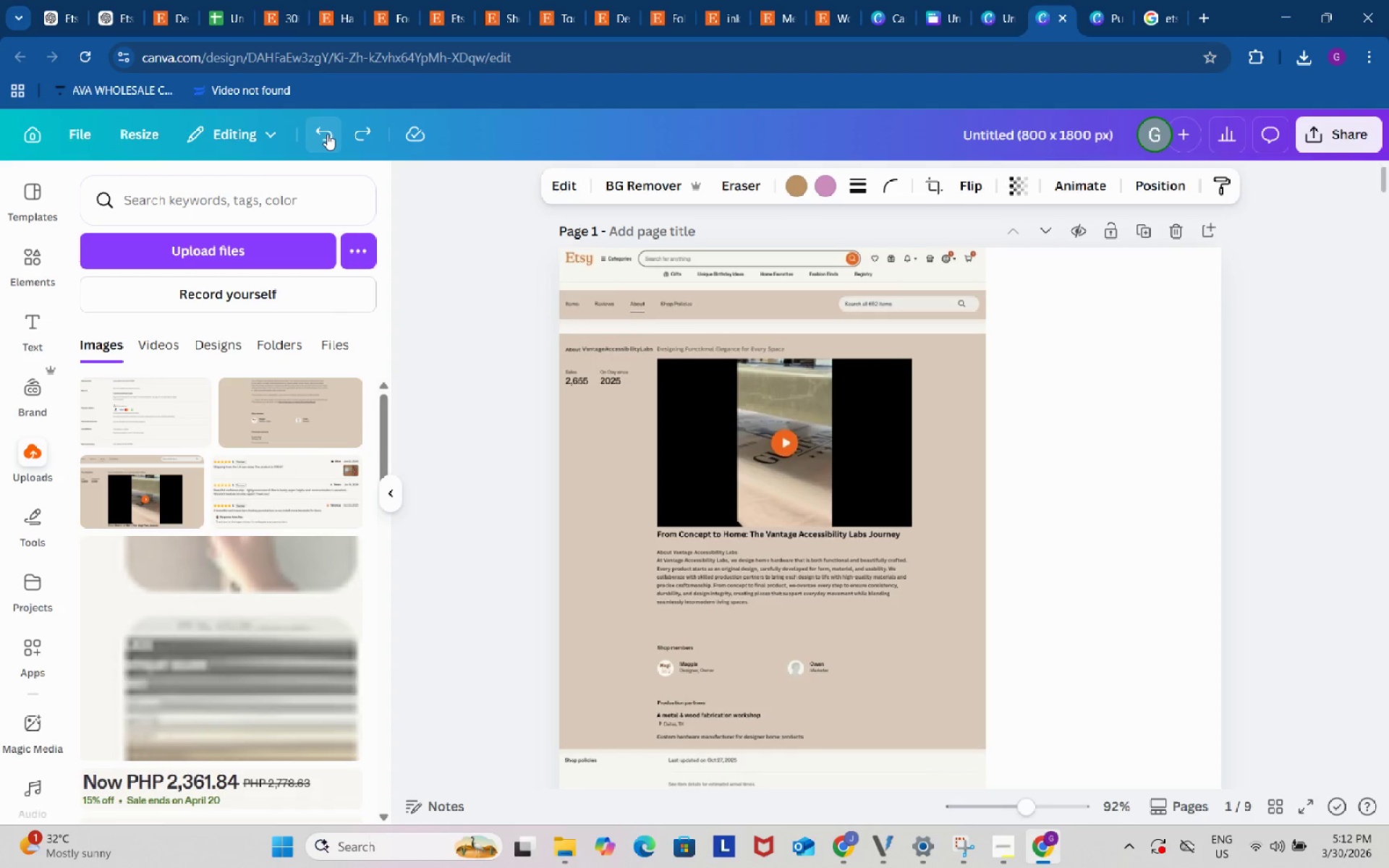 
triple_click([327, 134])
 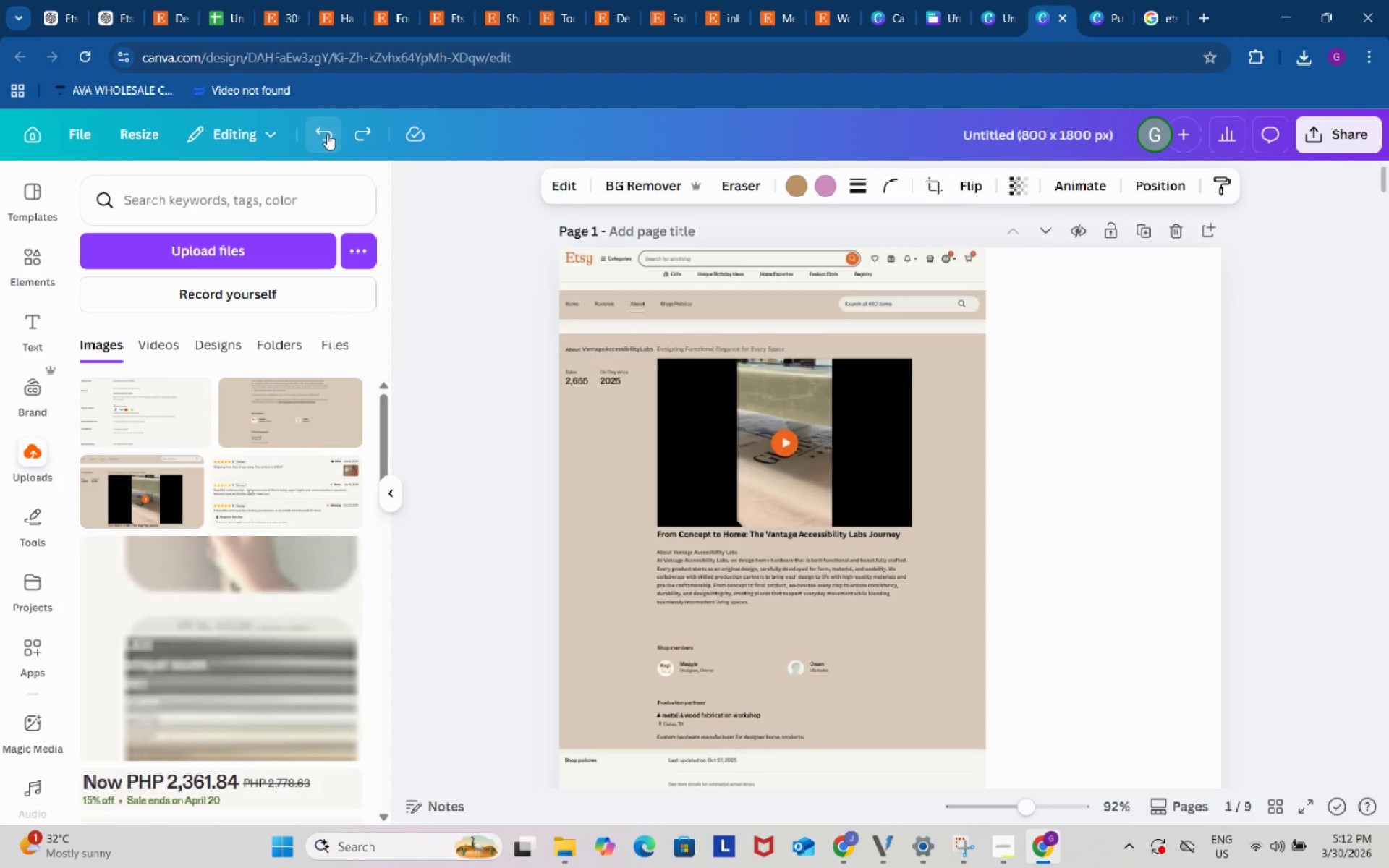 
triple_click([327, 134])
 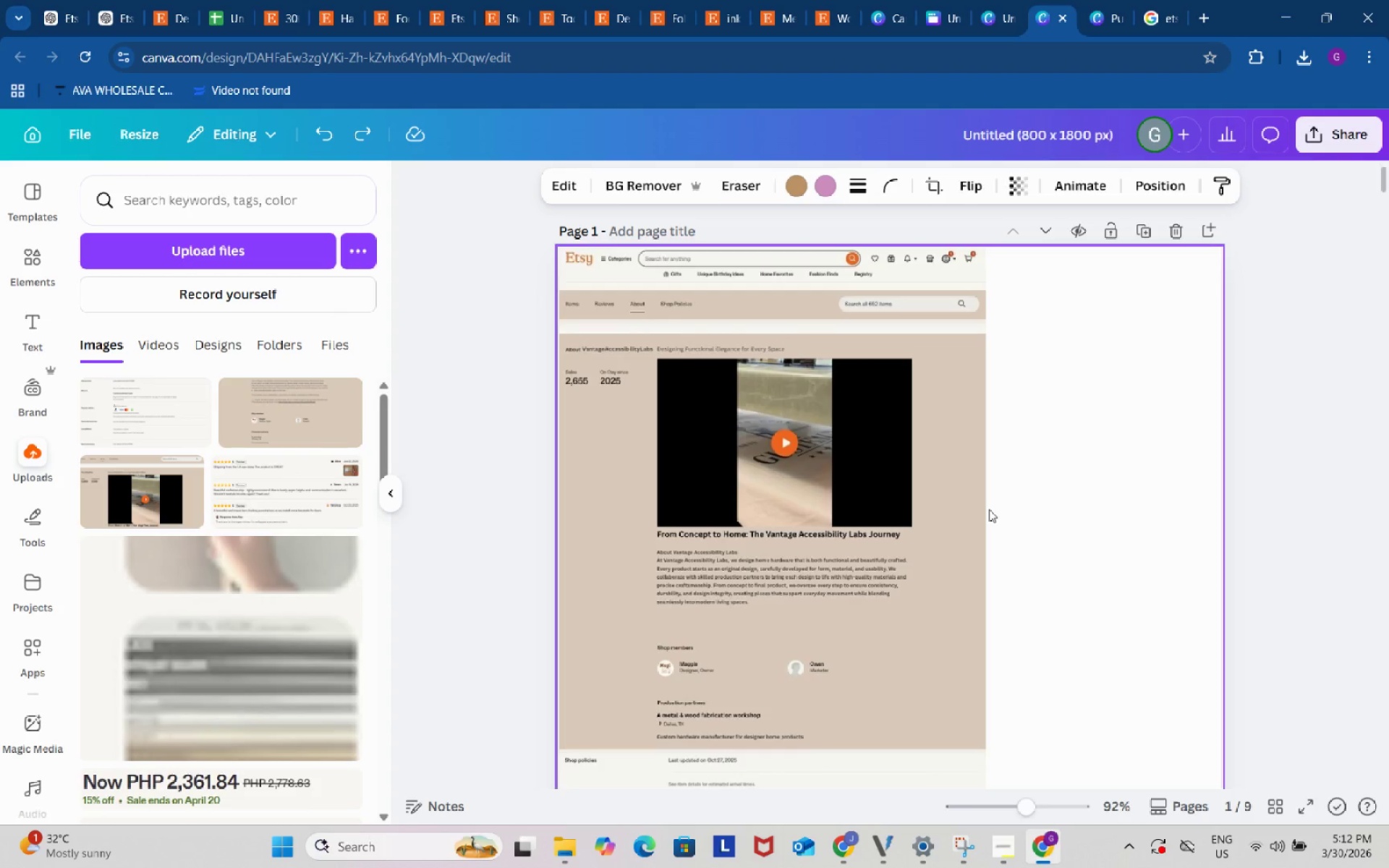 
scroll: coordinate [1083, 563], scroll_direction: down, amount: 3.0
 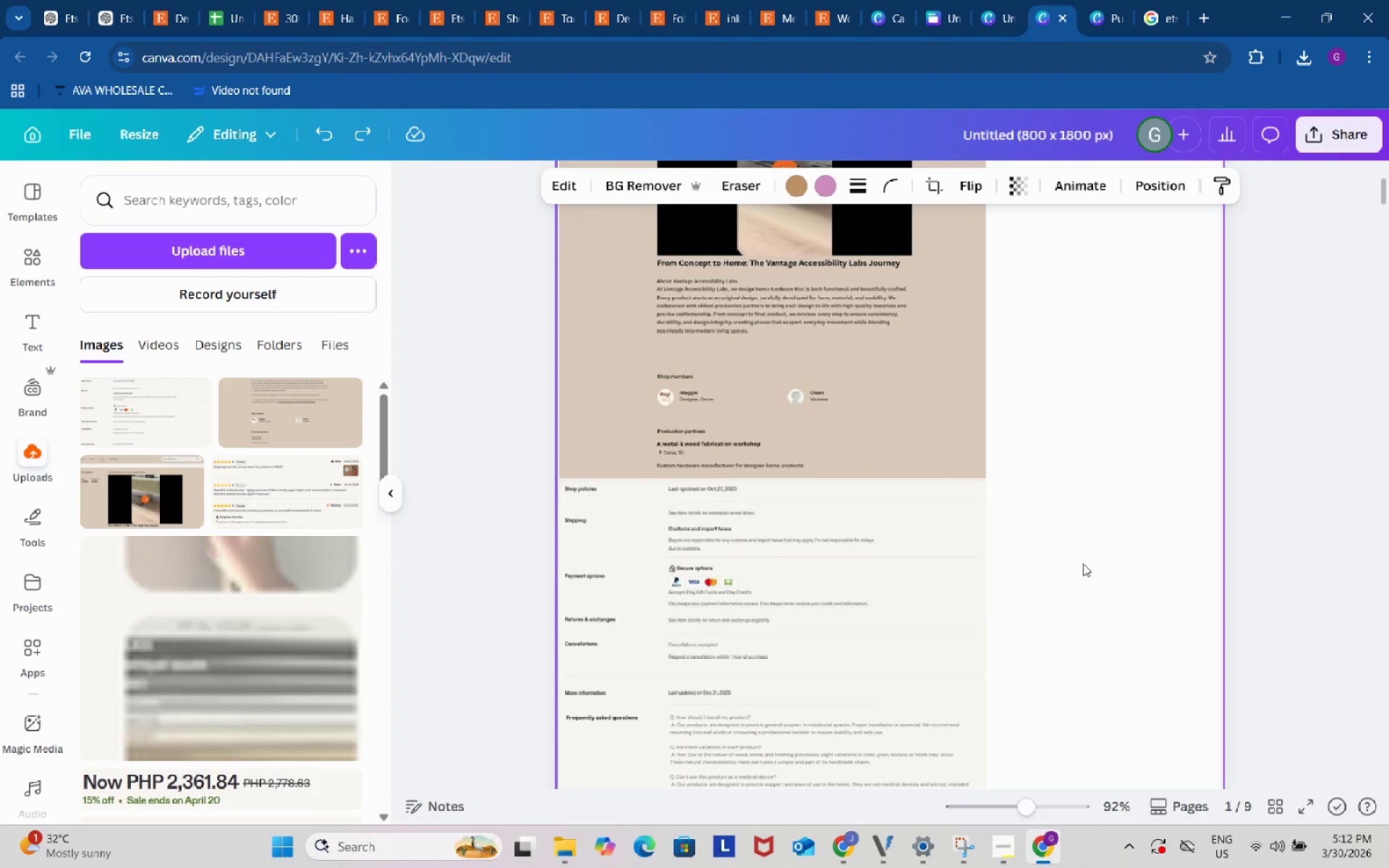 
wait(8.17)
 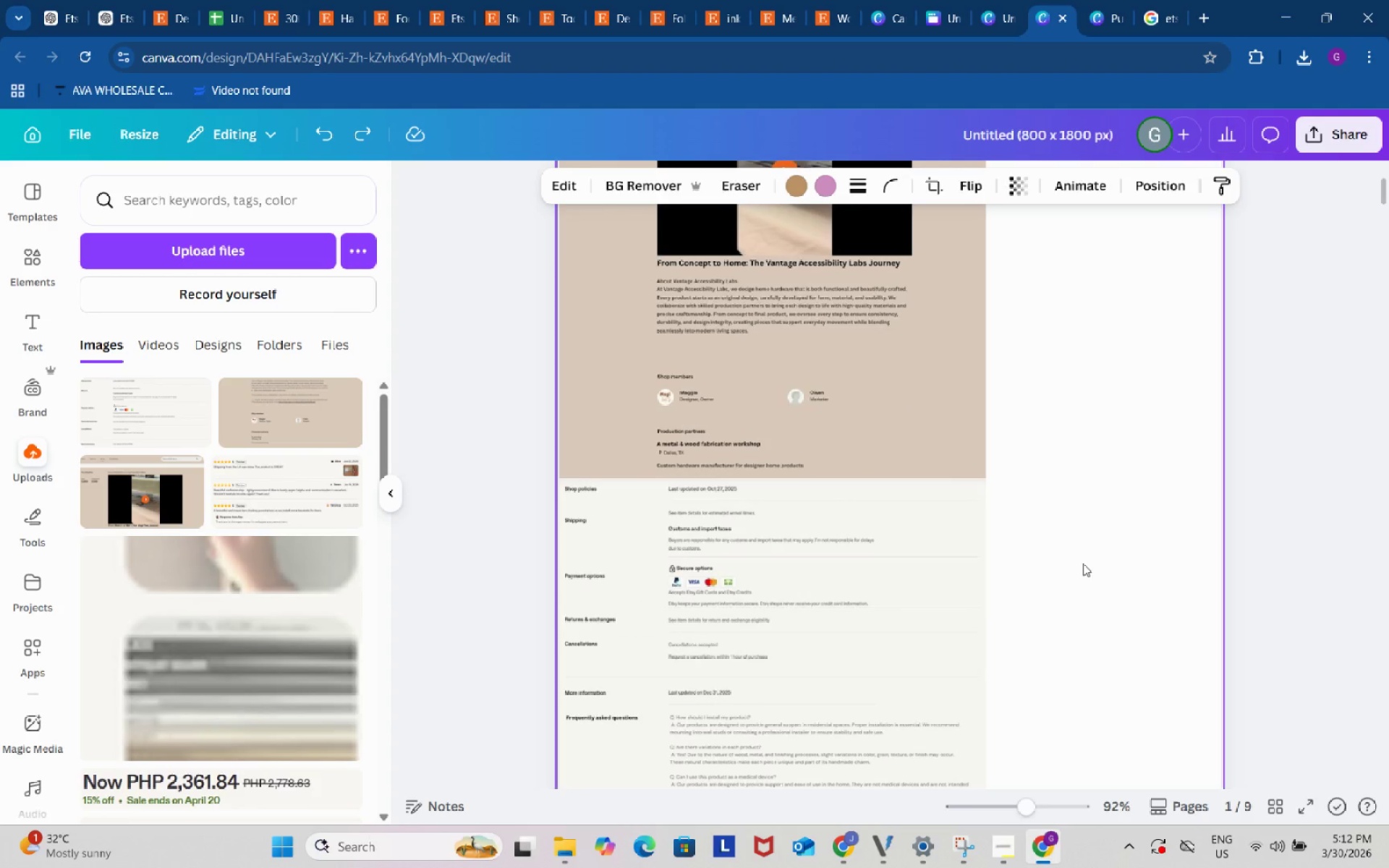 
scroll: coordinate [1083, 563], scroll_direction: up, amount: 3.0
 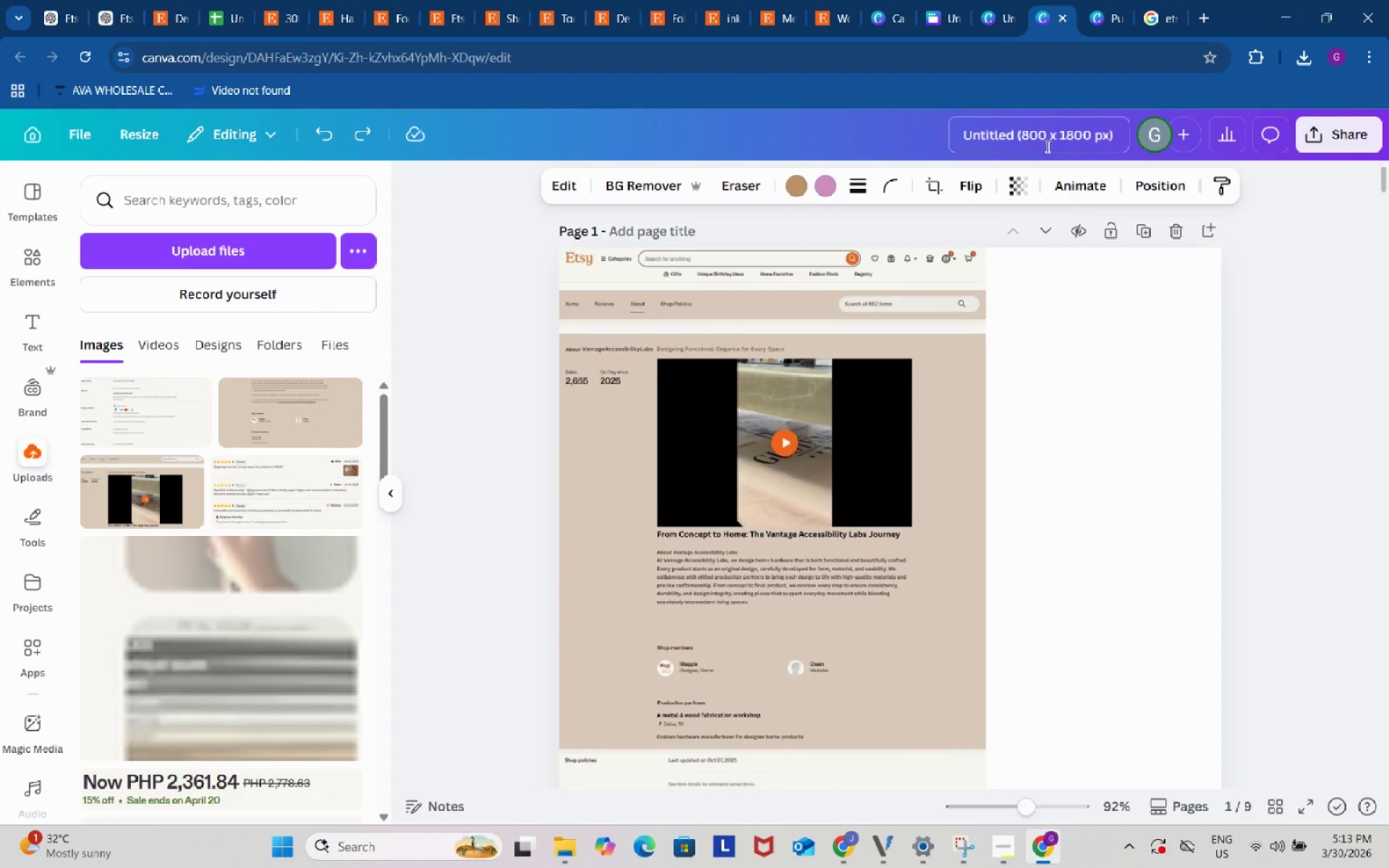 
left_click([1003, 0])
 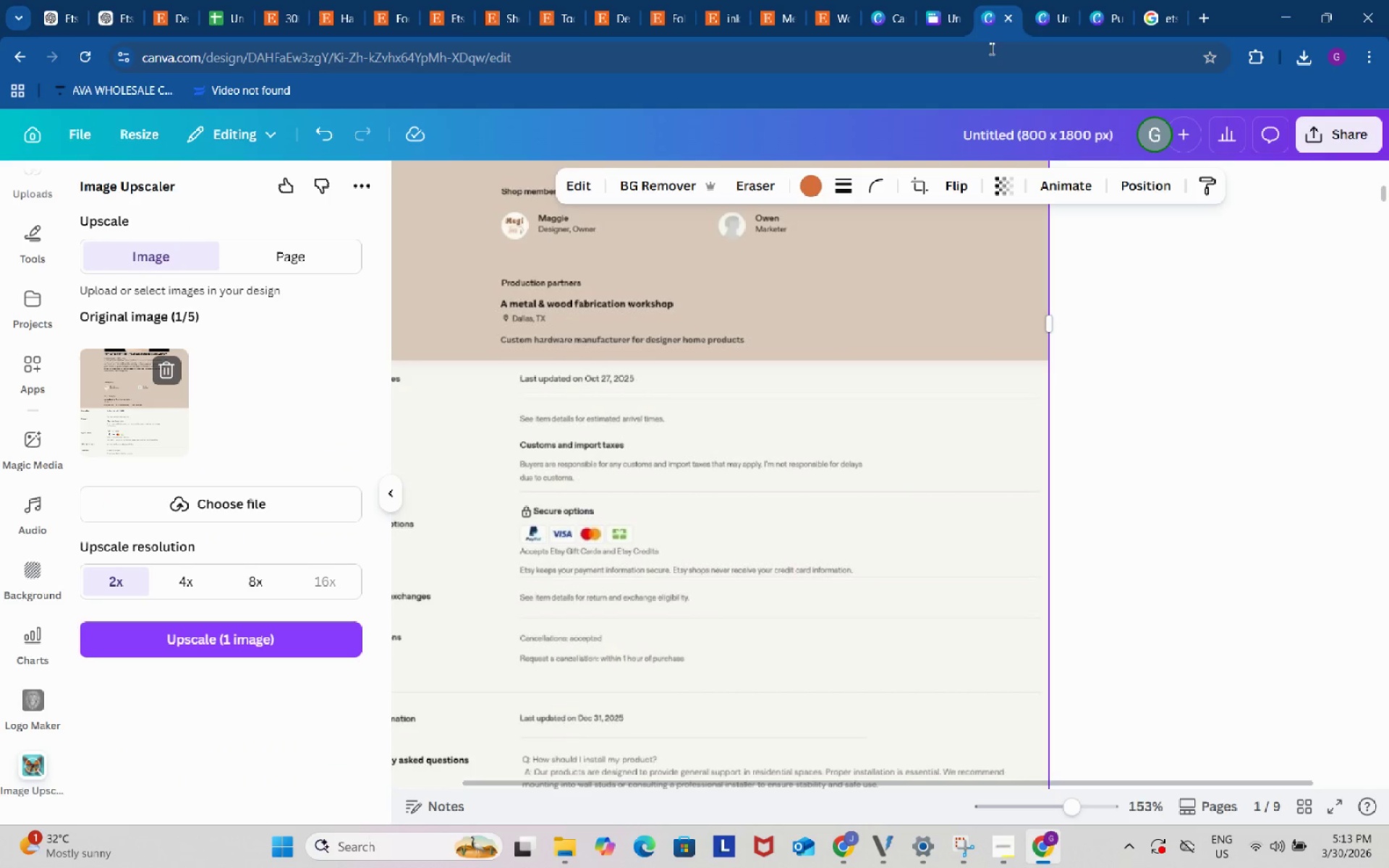 
left_click([951, 0])
 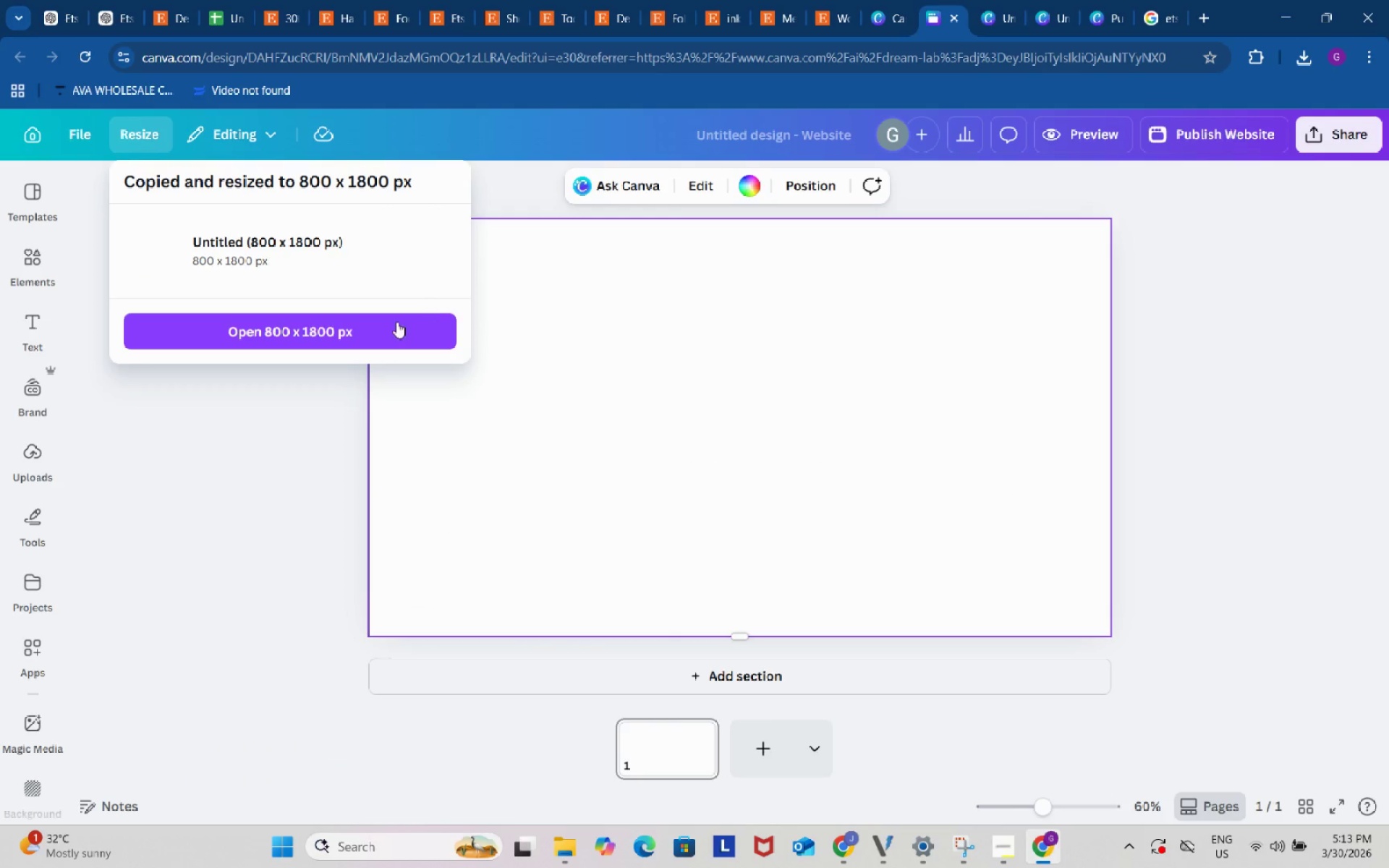 
left_click([347, 331])
 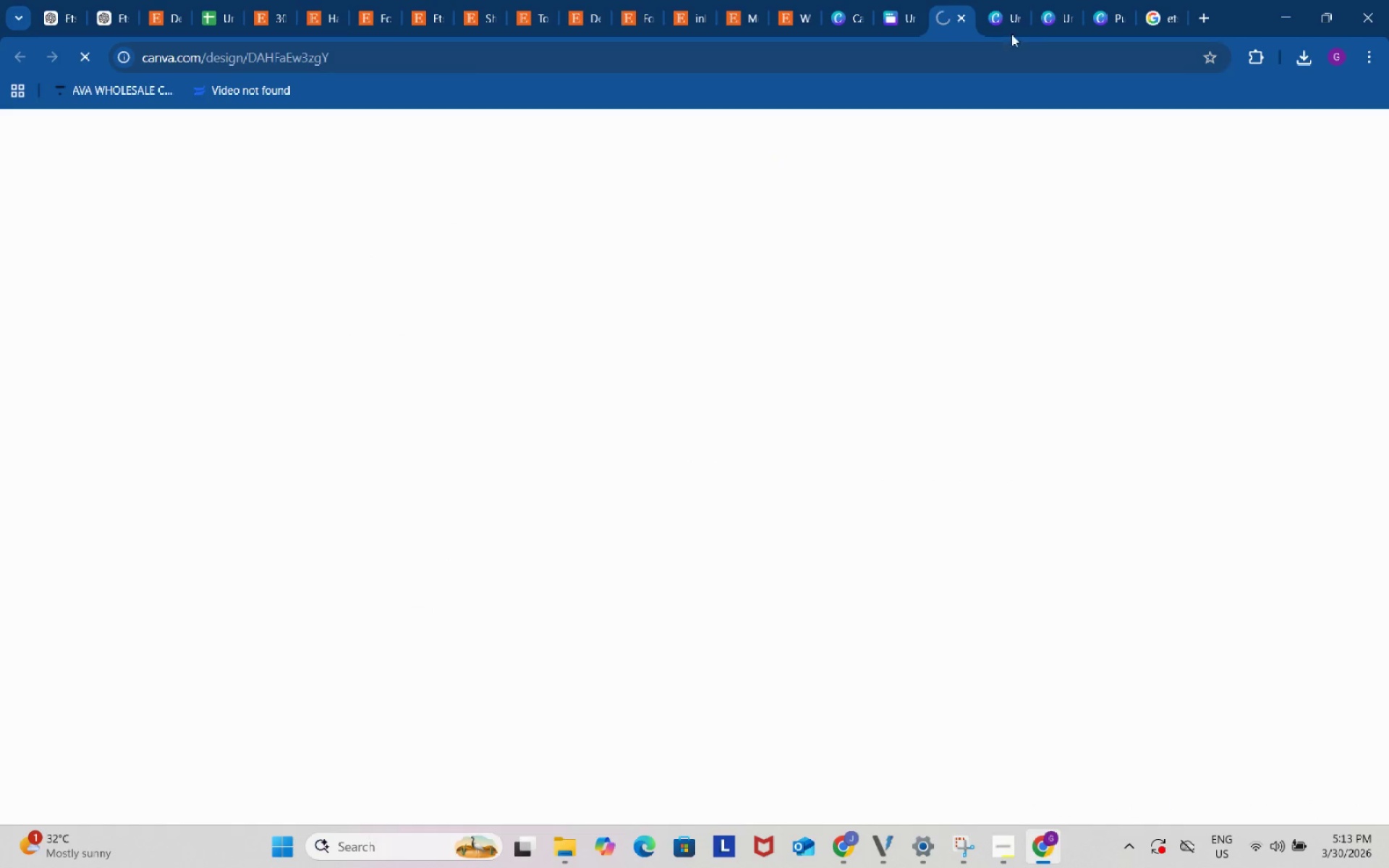 
left_click([1009, 0])
 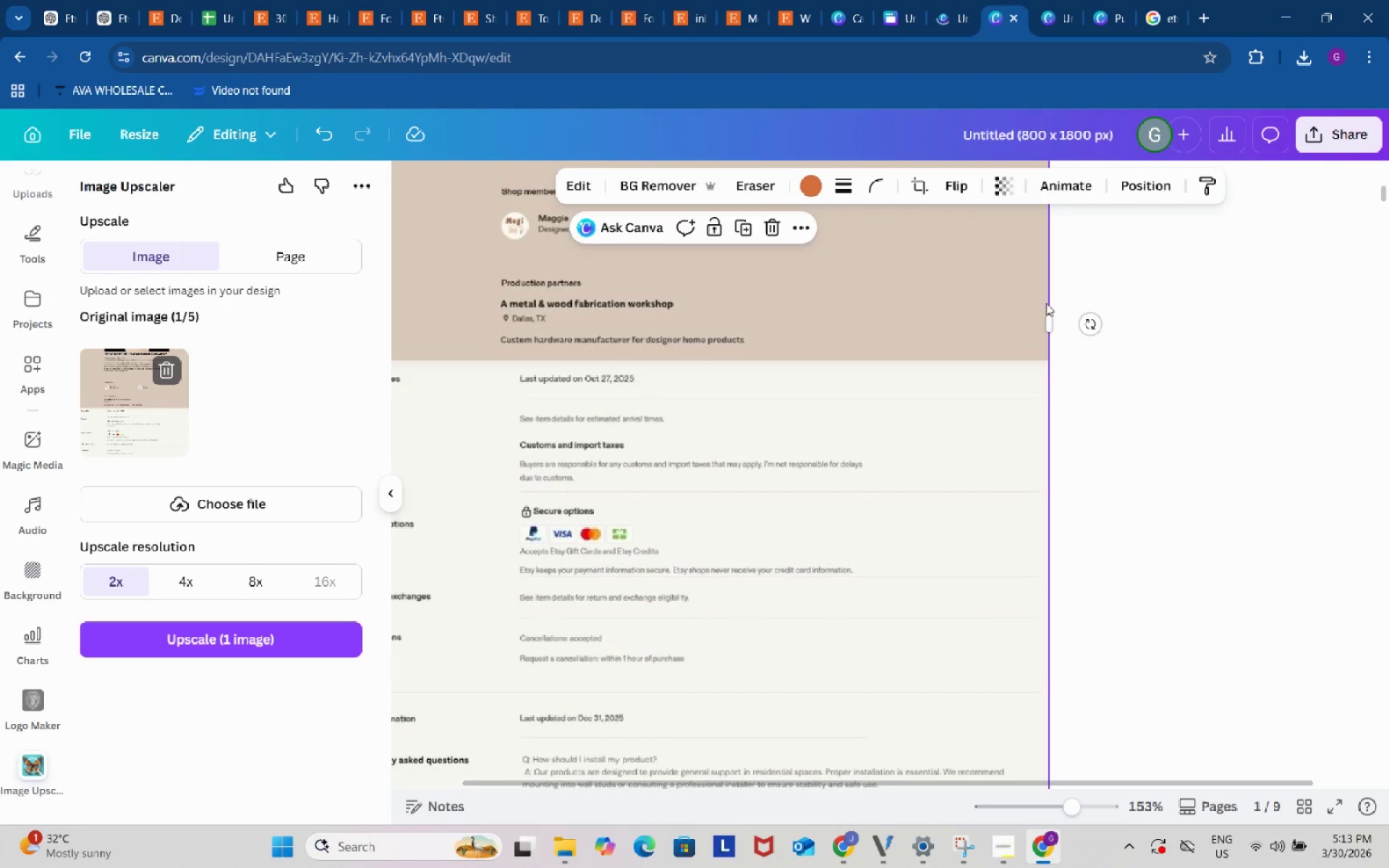 
left_click([945, 0])
 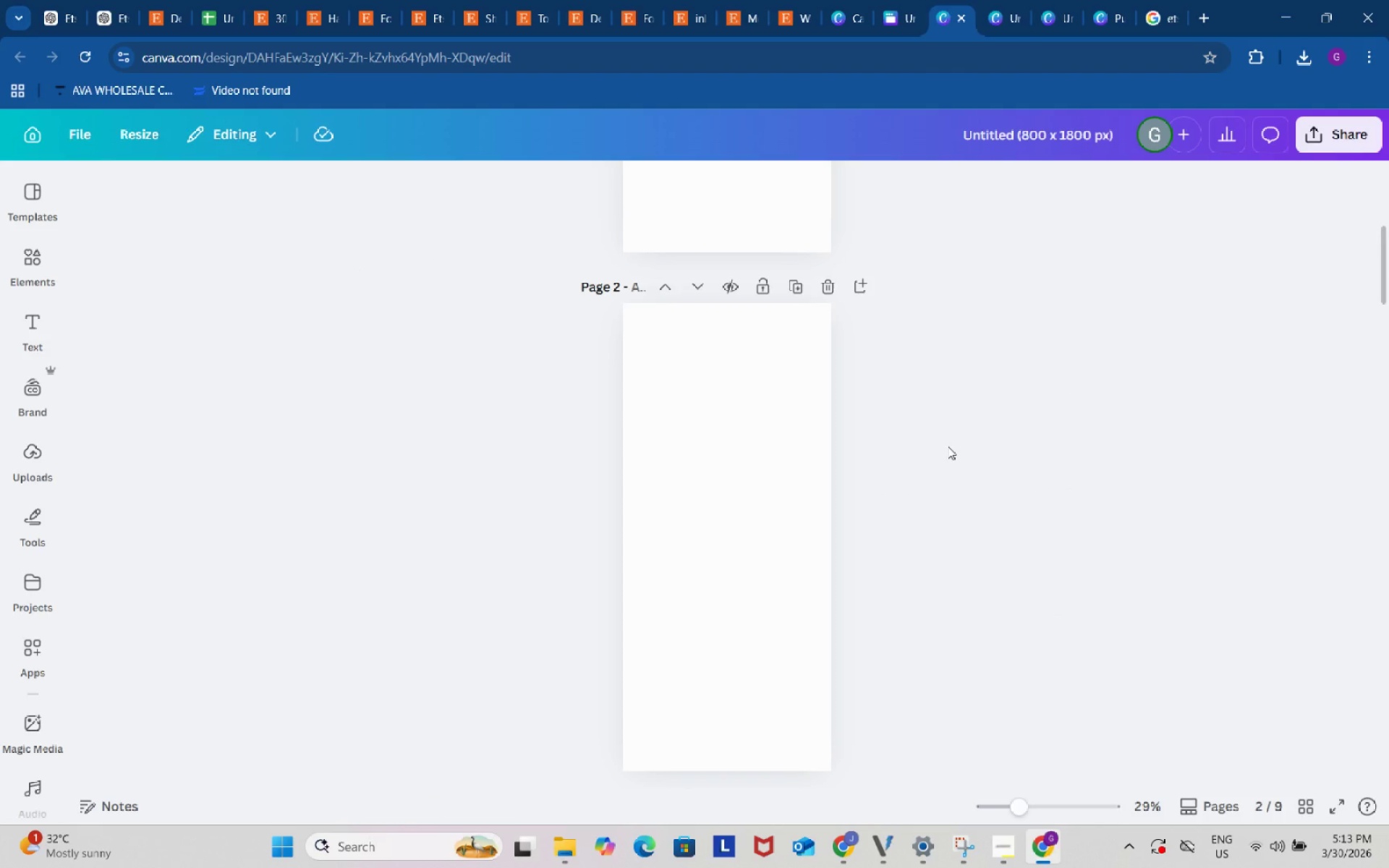 
scroll: coordinate [819, 446], scroll_direction: up, amount: 16.0
 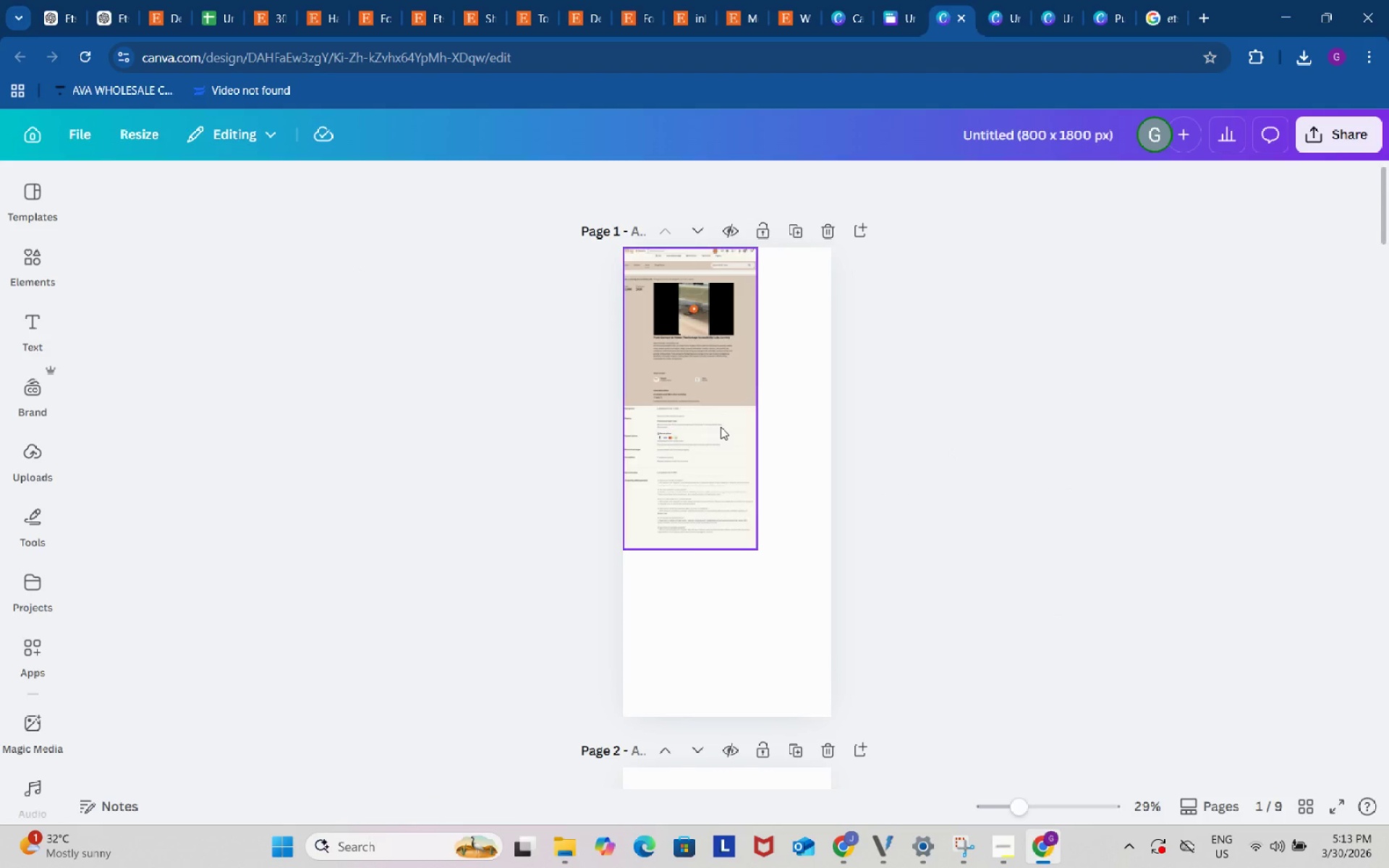 
left_click([721, 427])
 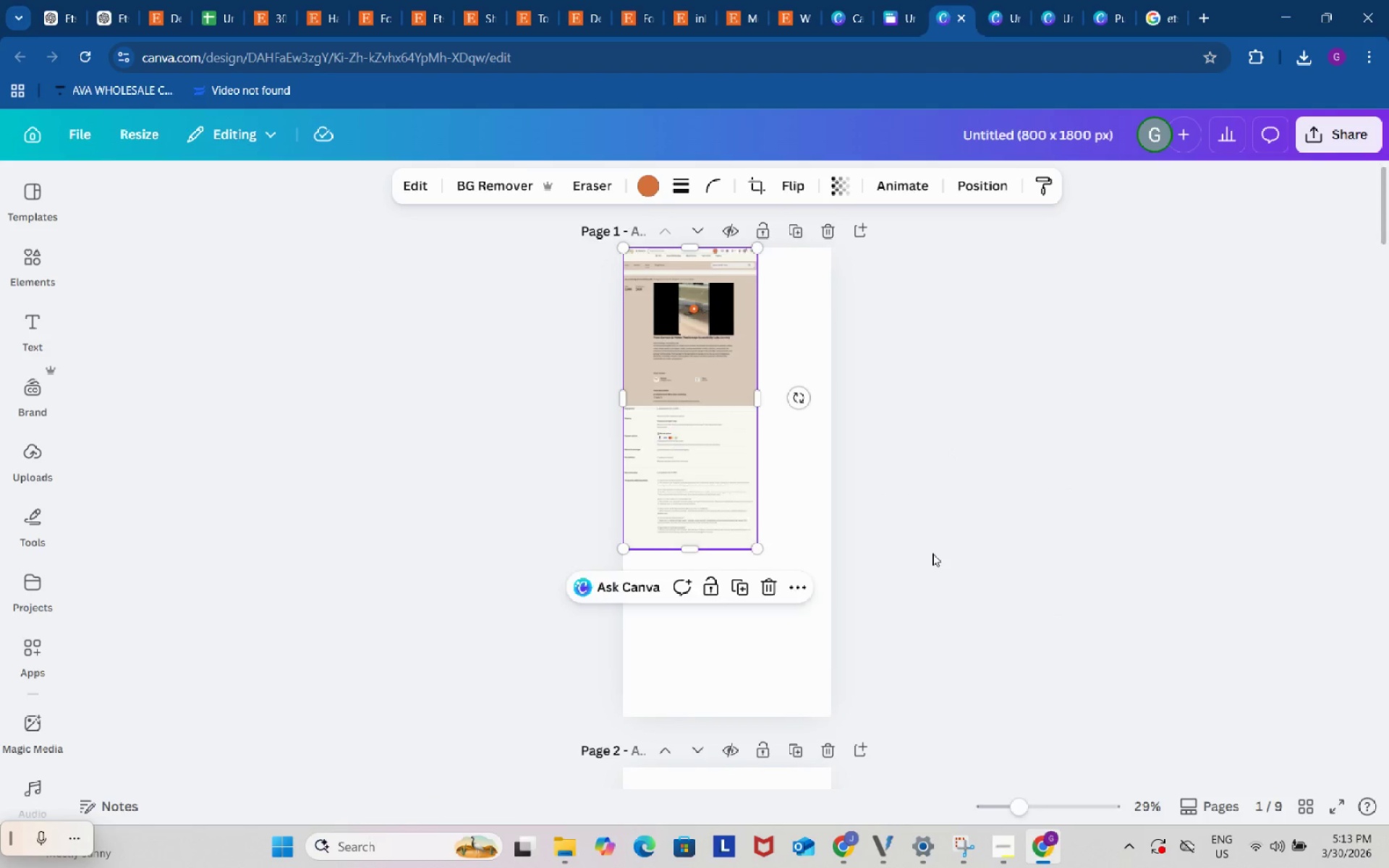 
scroll: coordinate [982, 576], scroll_direction: down, amount: 24.0
 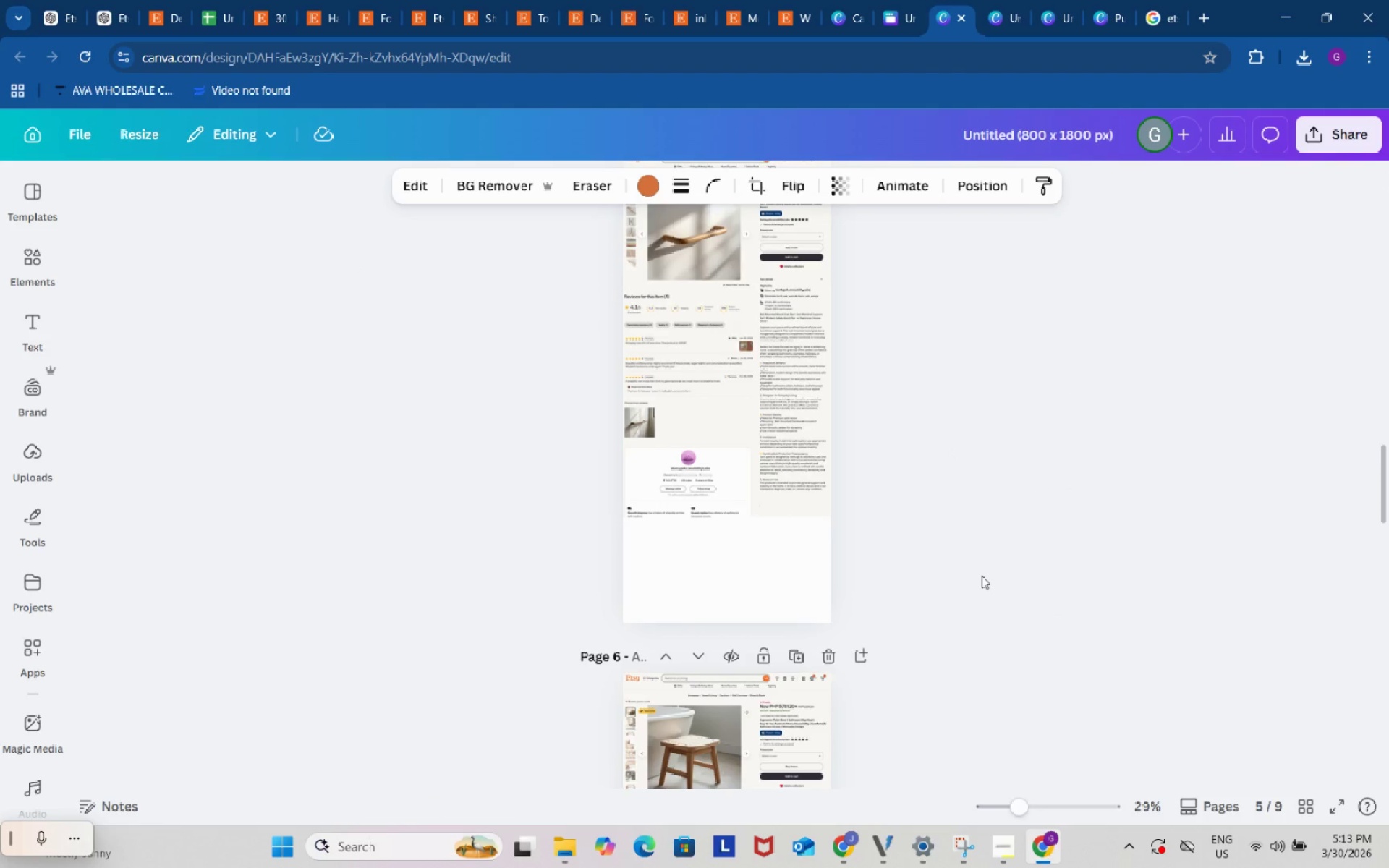 
scroll: coordinate [982, 576], scroll_direction: up, amount: 27.0
 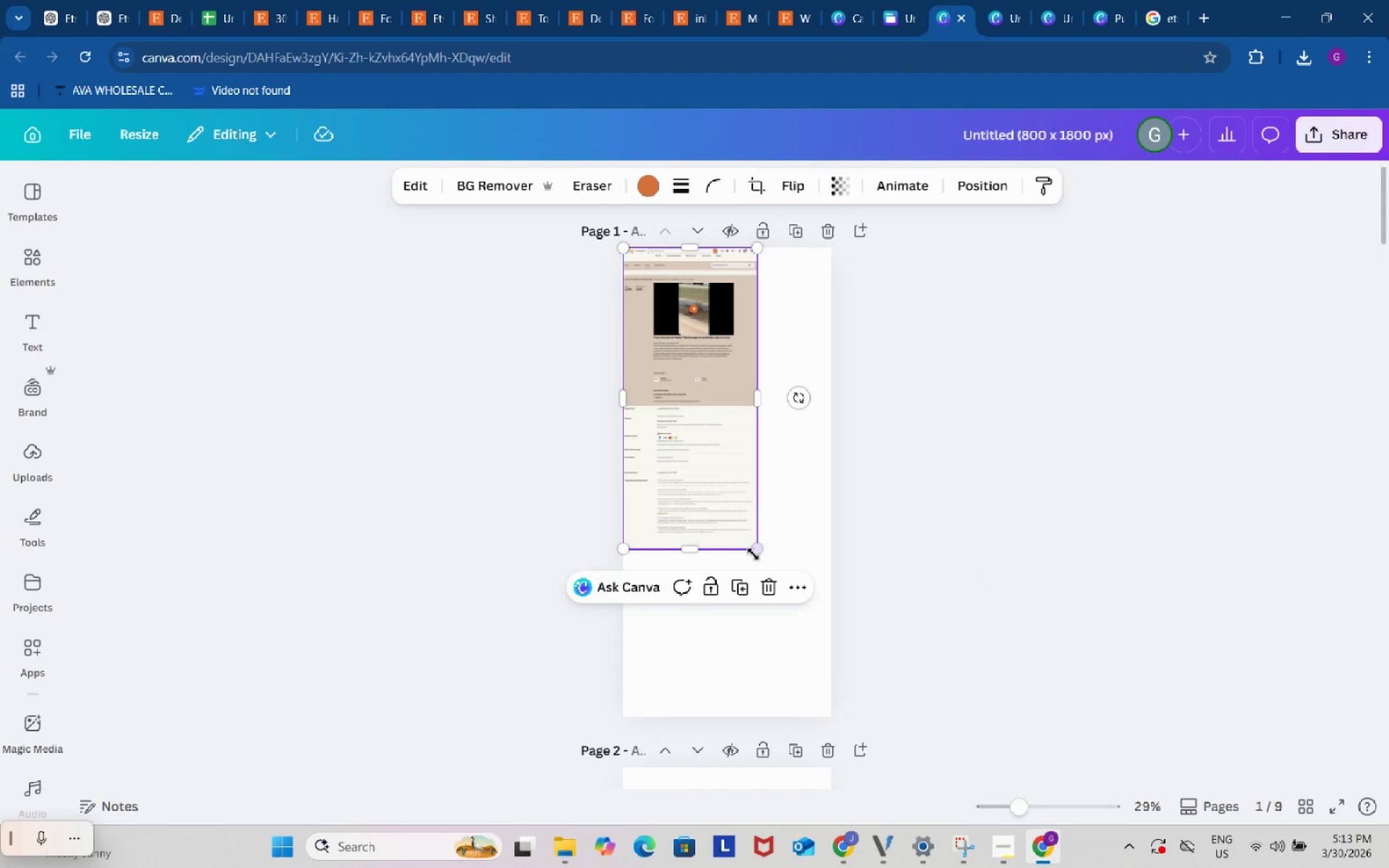 
left_click_drag(start_coordinate=[753, 550], to_coordinate=[852, 712])
 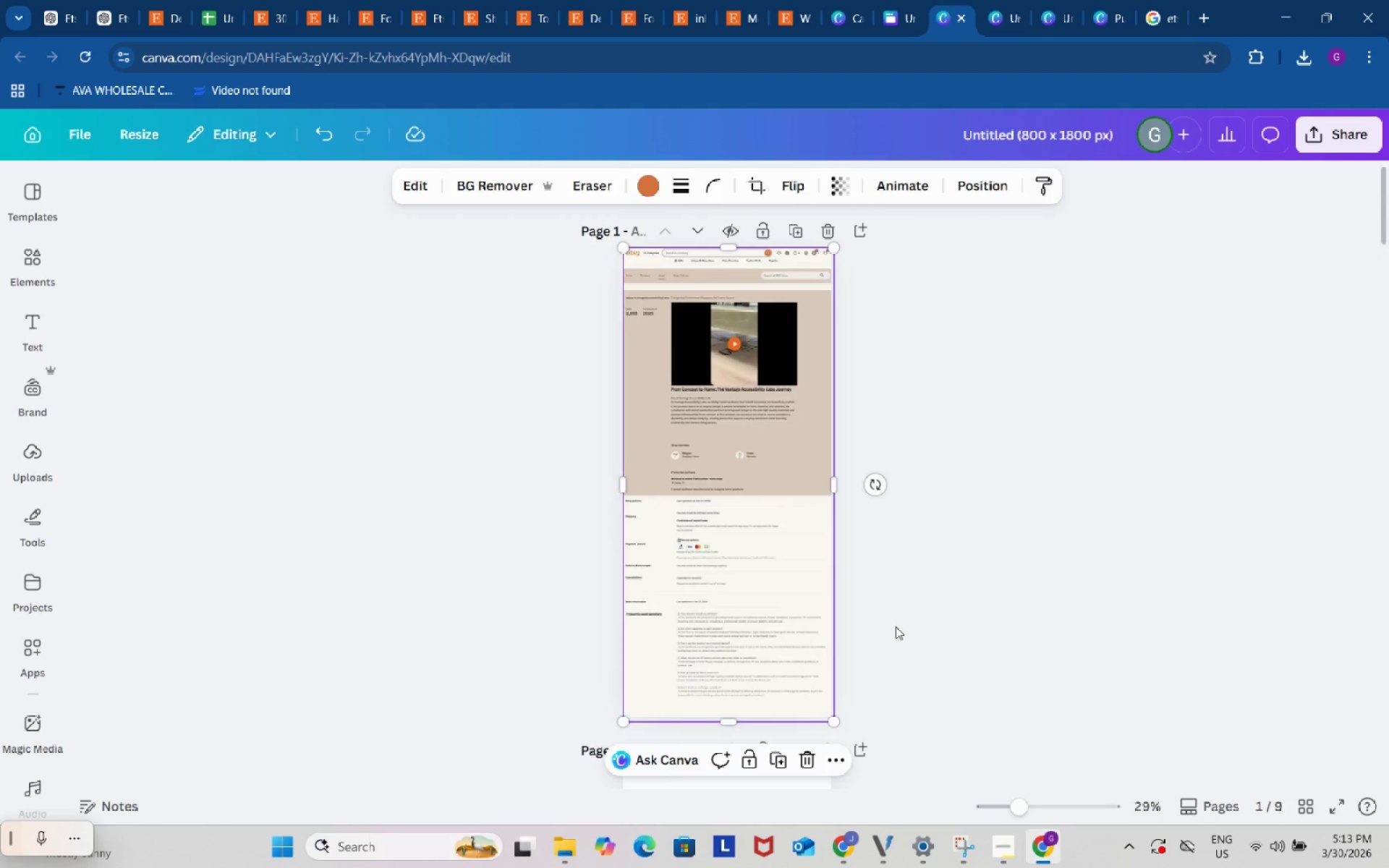 
left_click([896, 626])
 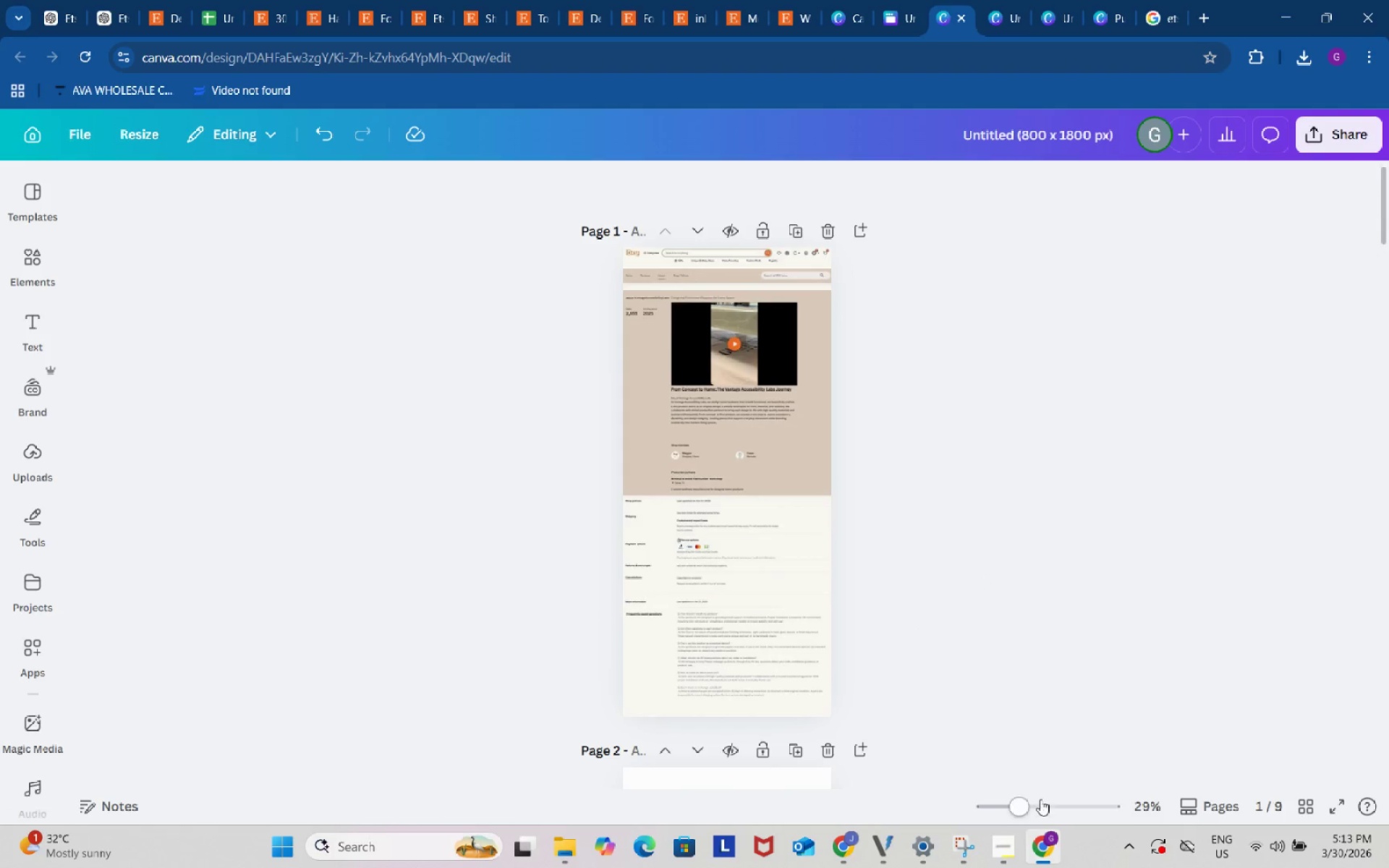 
left_click_drag(start_coordinate=[1016, 804], to_coordinate=[1031, 793])
 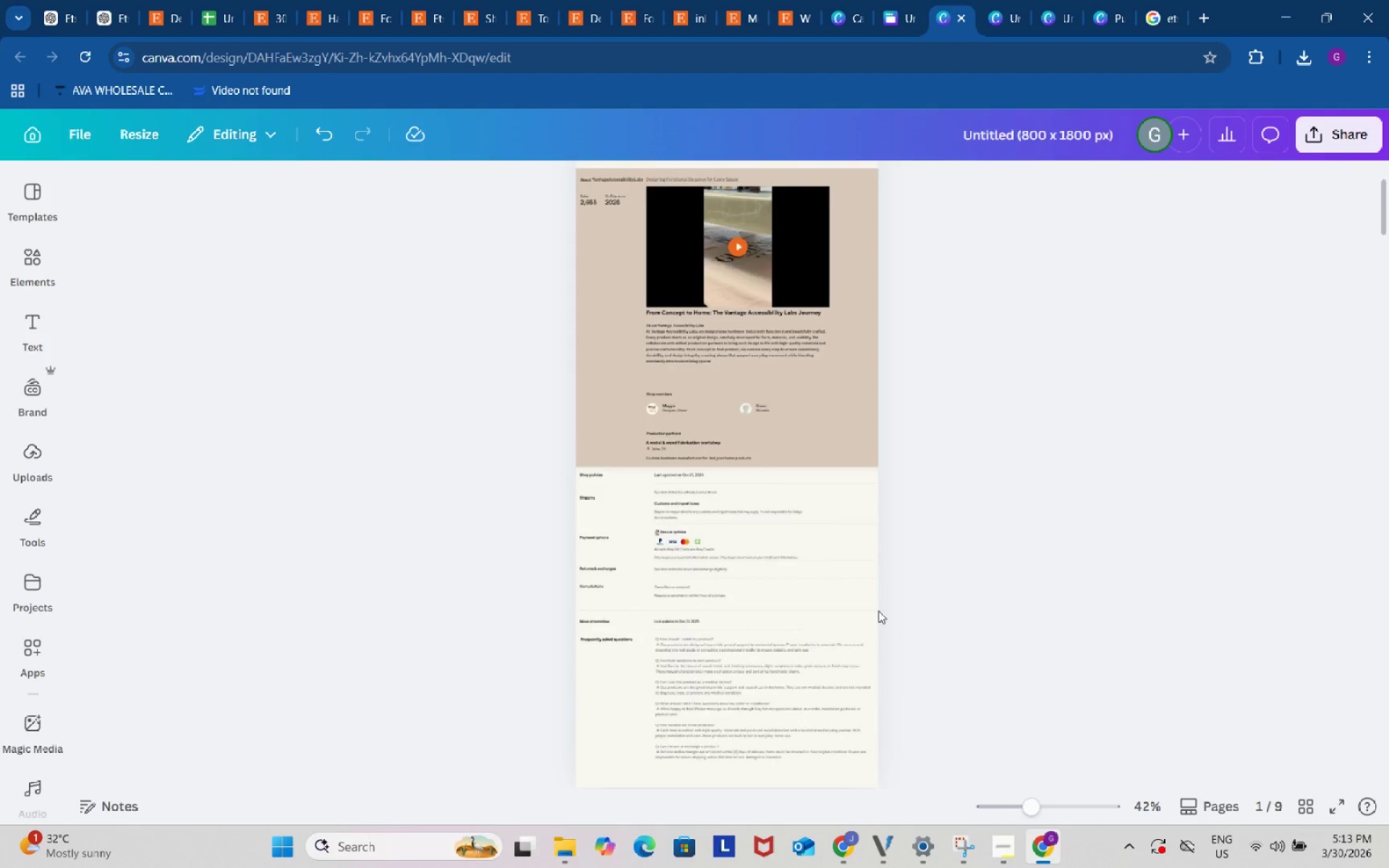 
left_click([836, 585])
 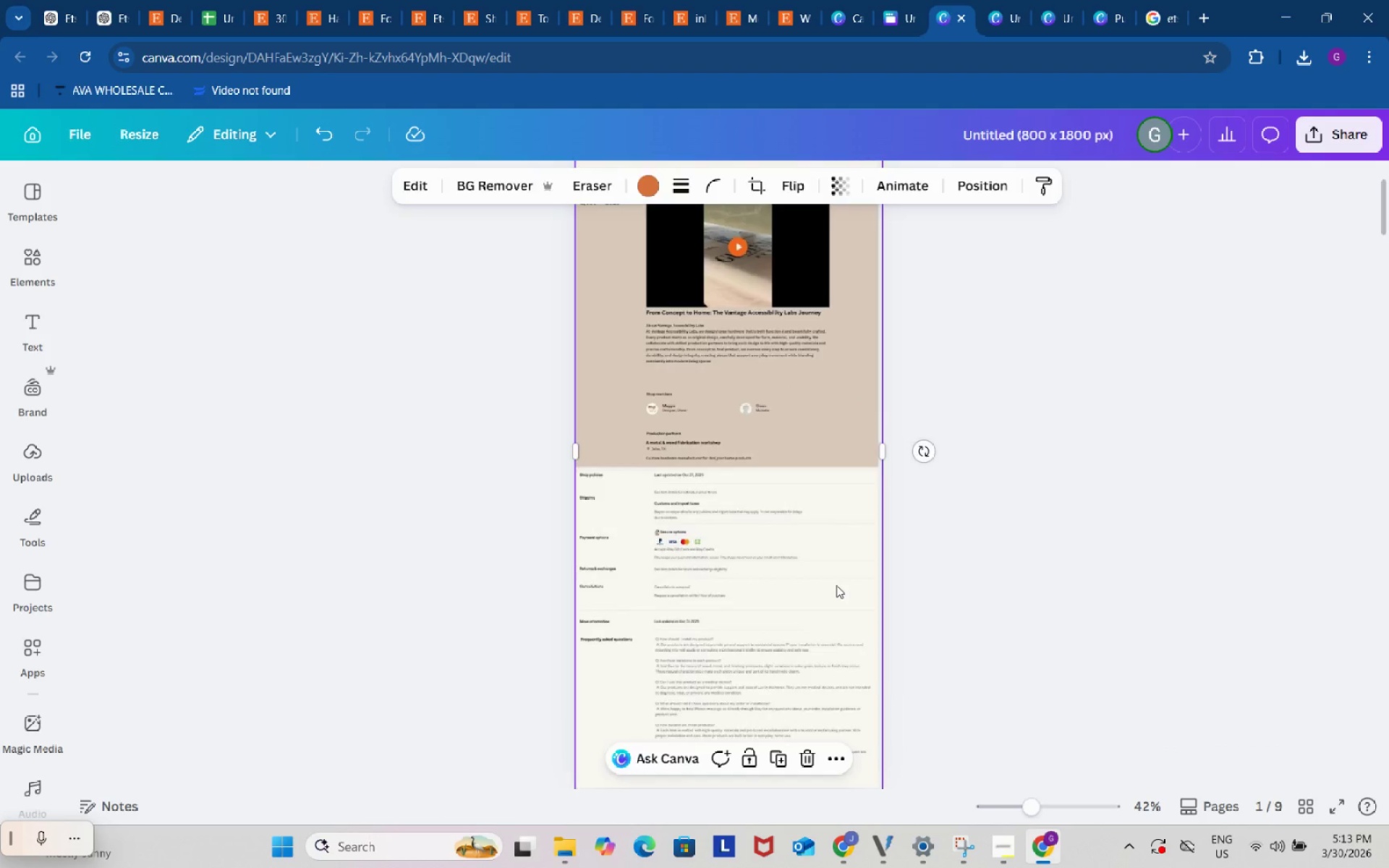 
key(Backspace)
 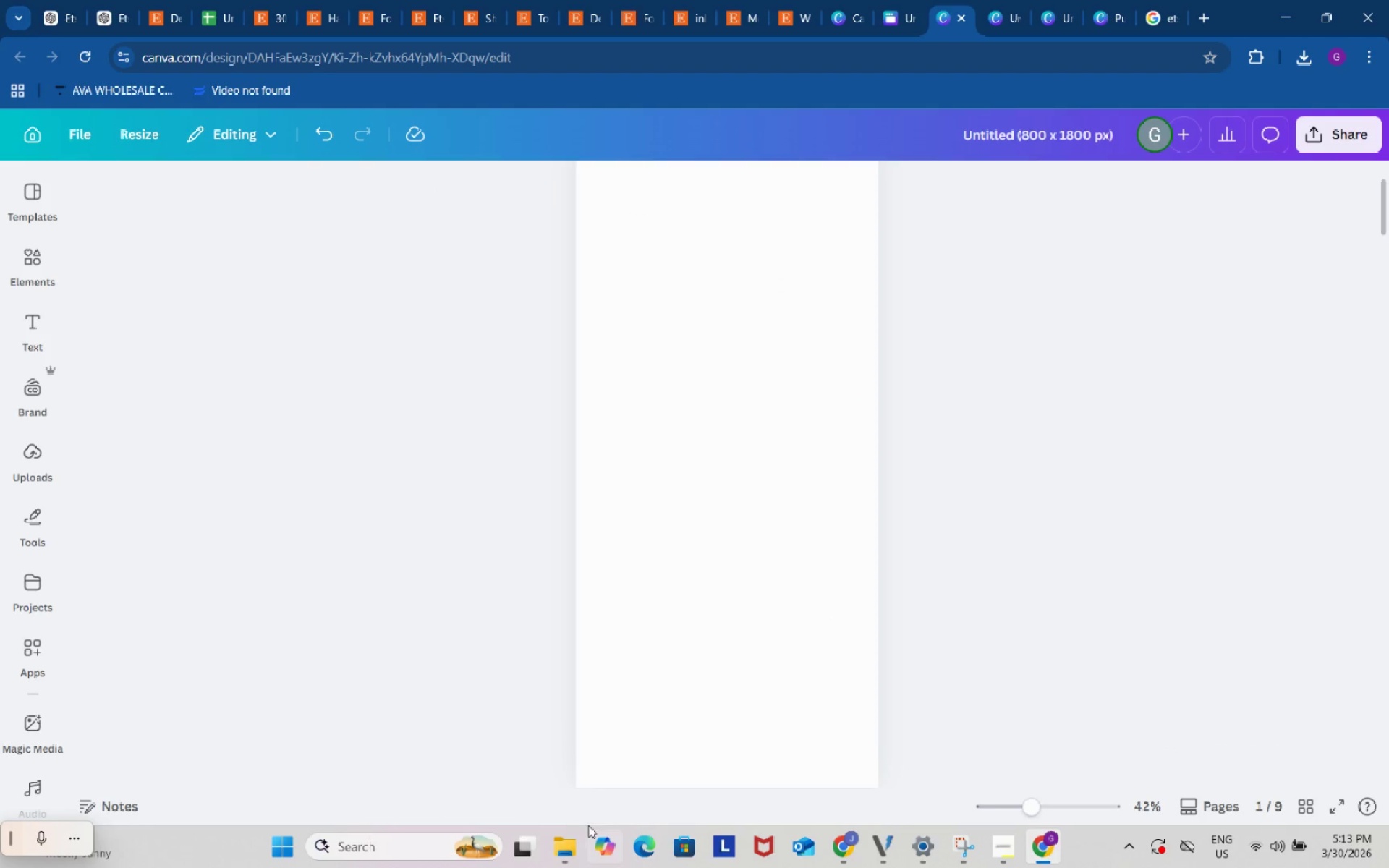 
left_click([572, 838])
 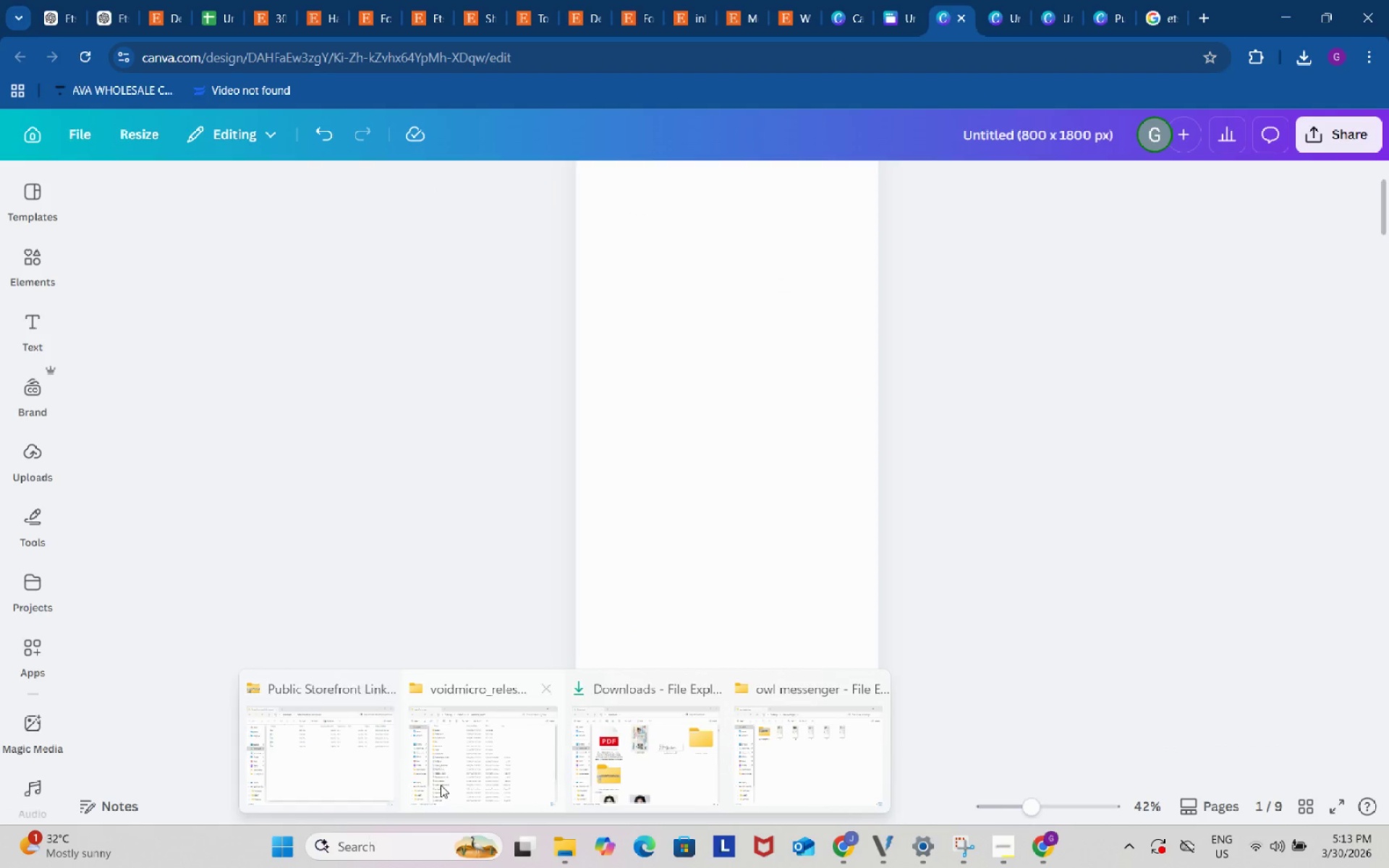 
left_click([358, 750])
 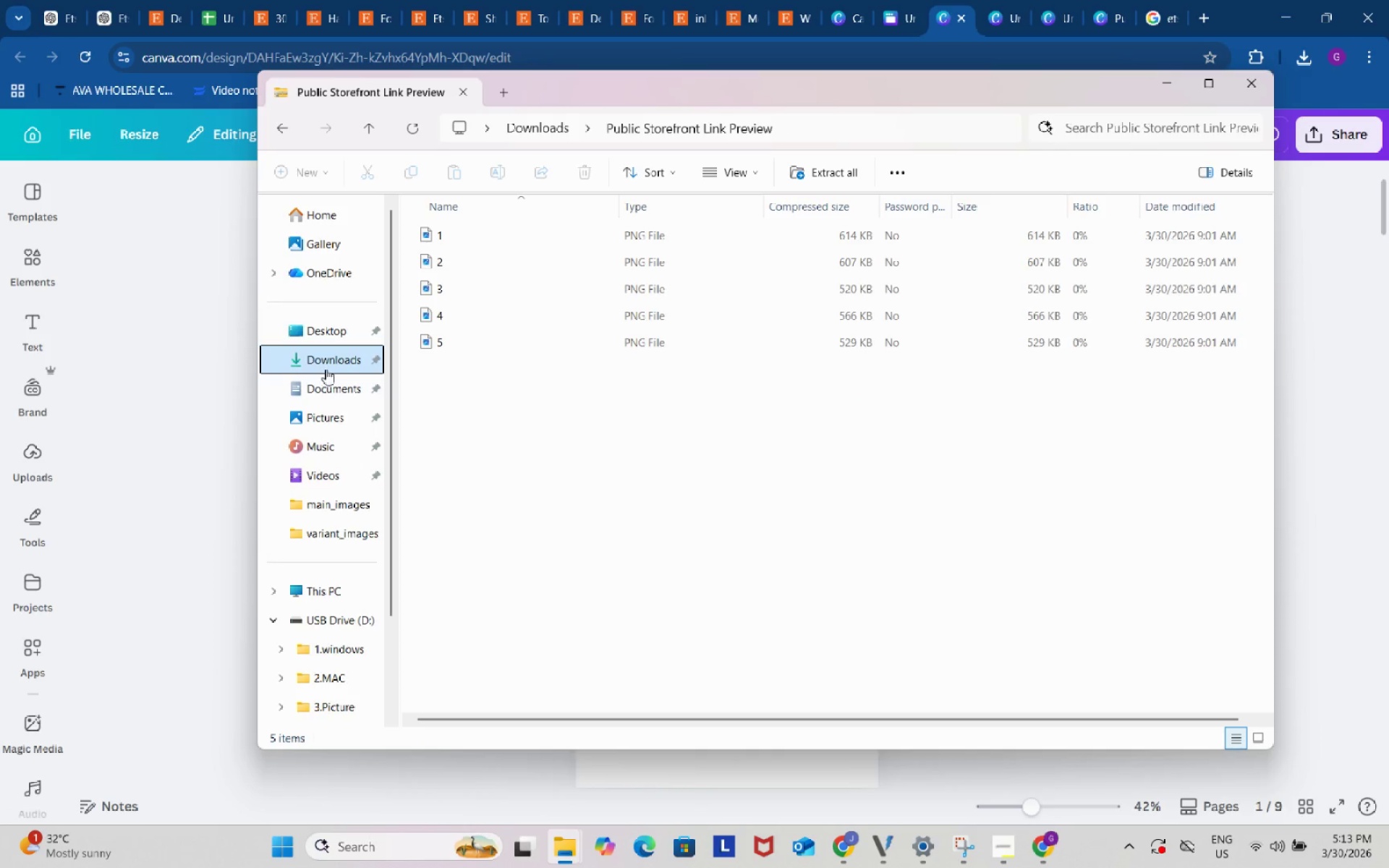 
double_click([326, 365])
 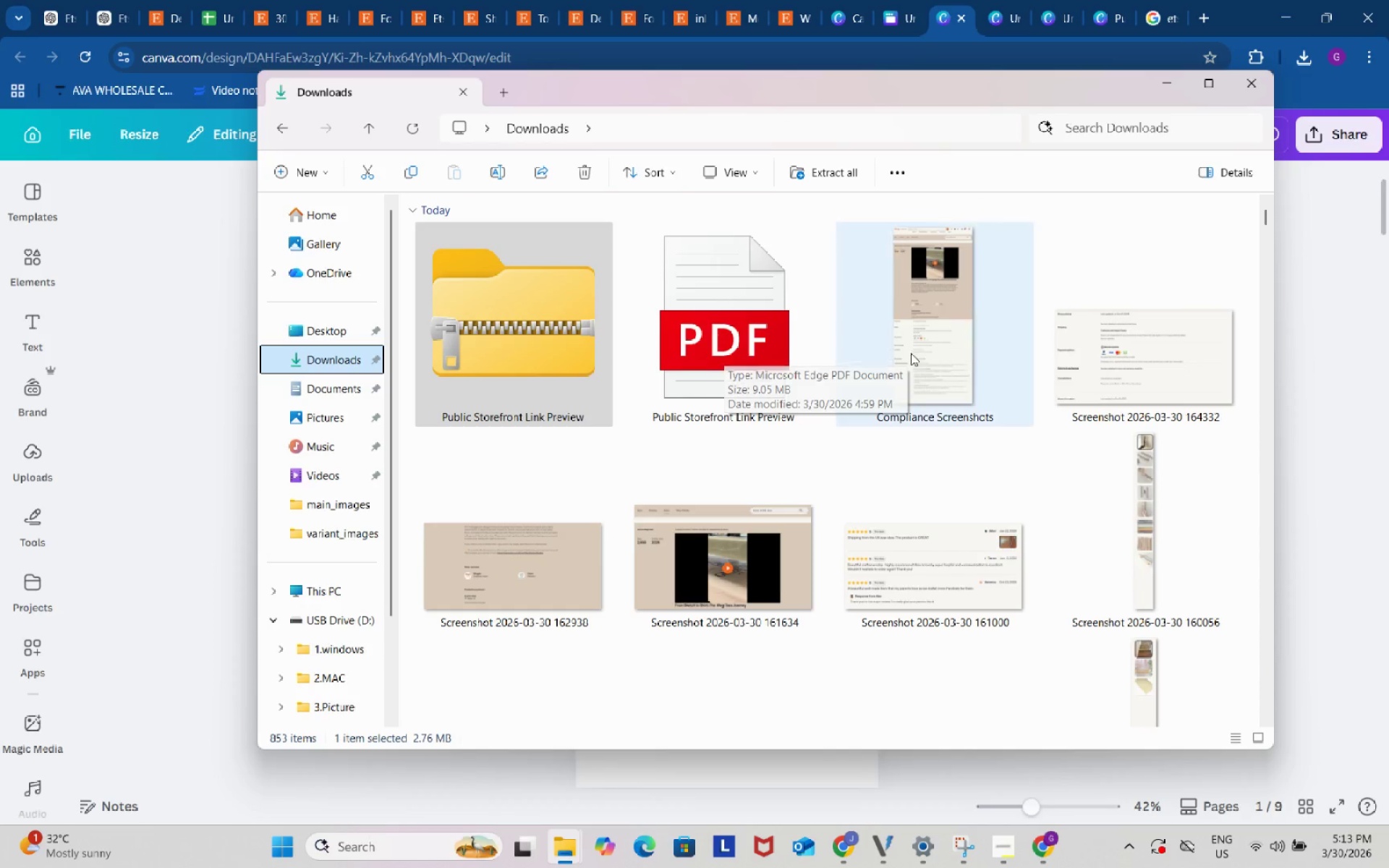 
double_click([935, 337])
 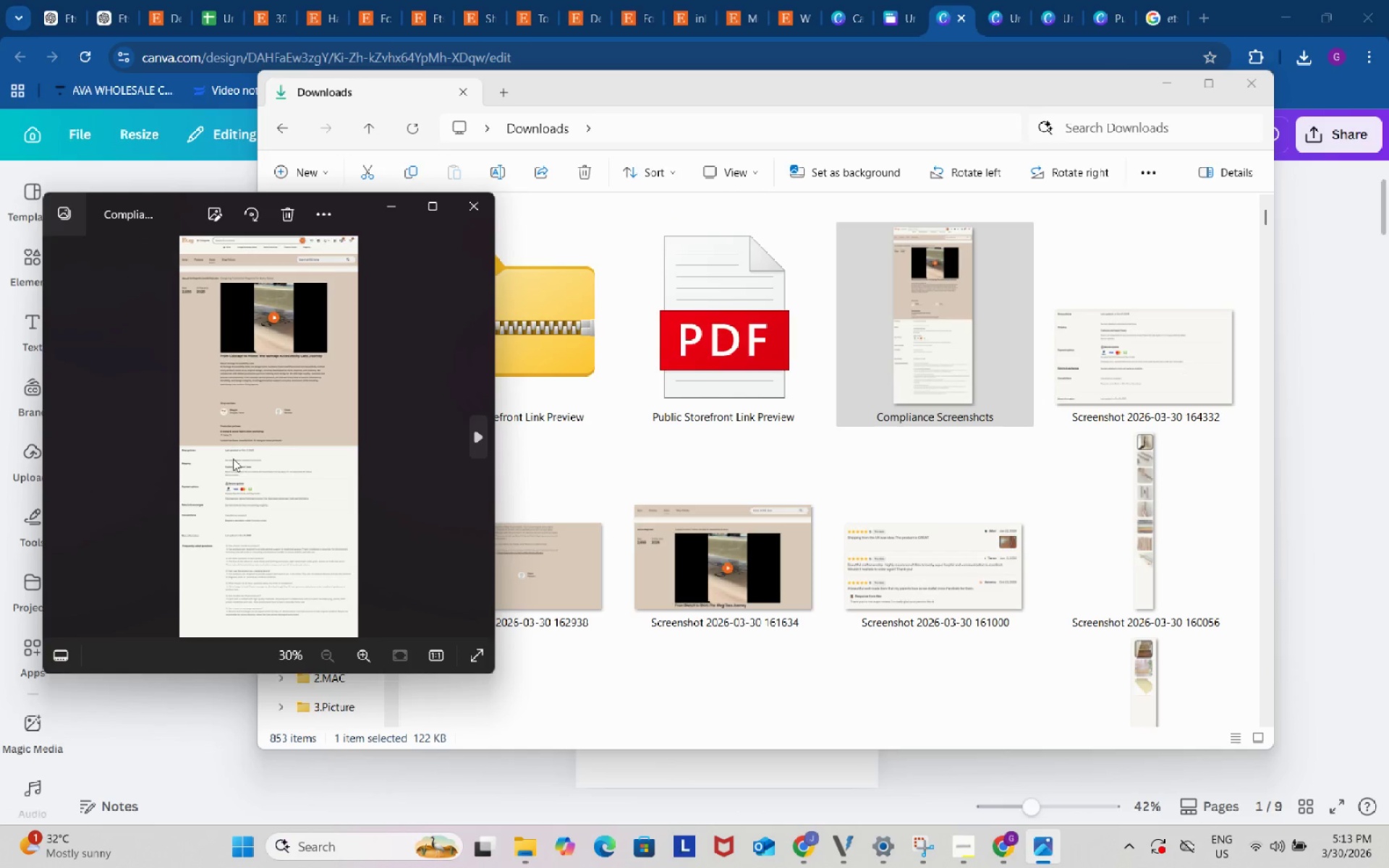 
scroll: coordinate [324, 459], scroll_direction: up, amount: 17.0
 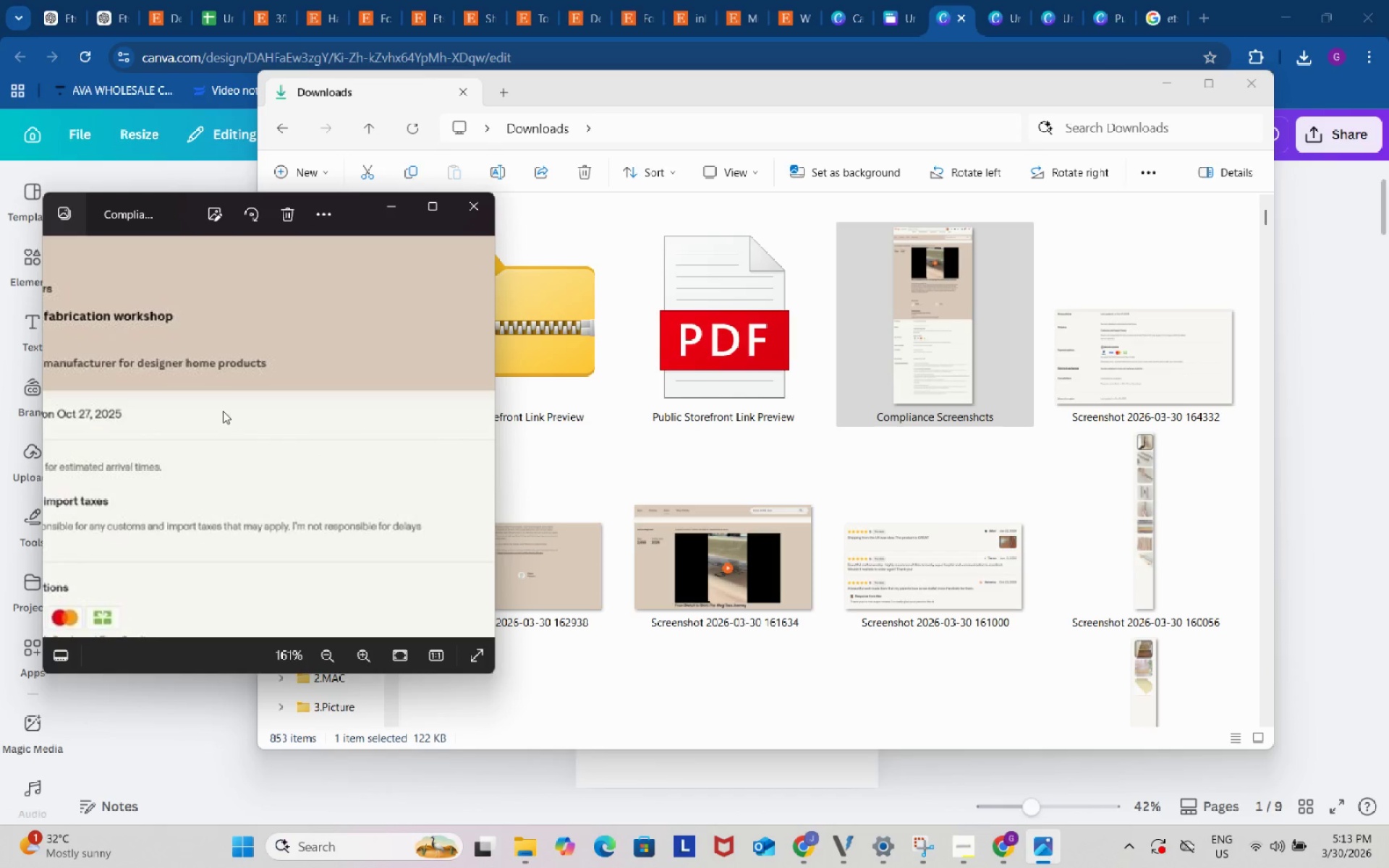 
left_click_drag(start_coordinate=[199, 395], to_coordinate=[389, 395])
 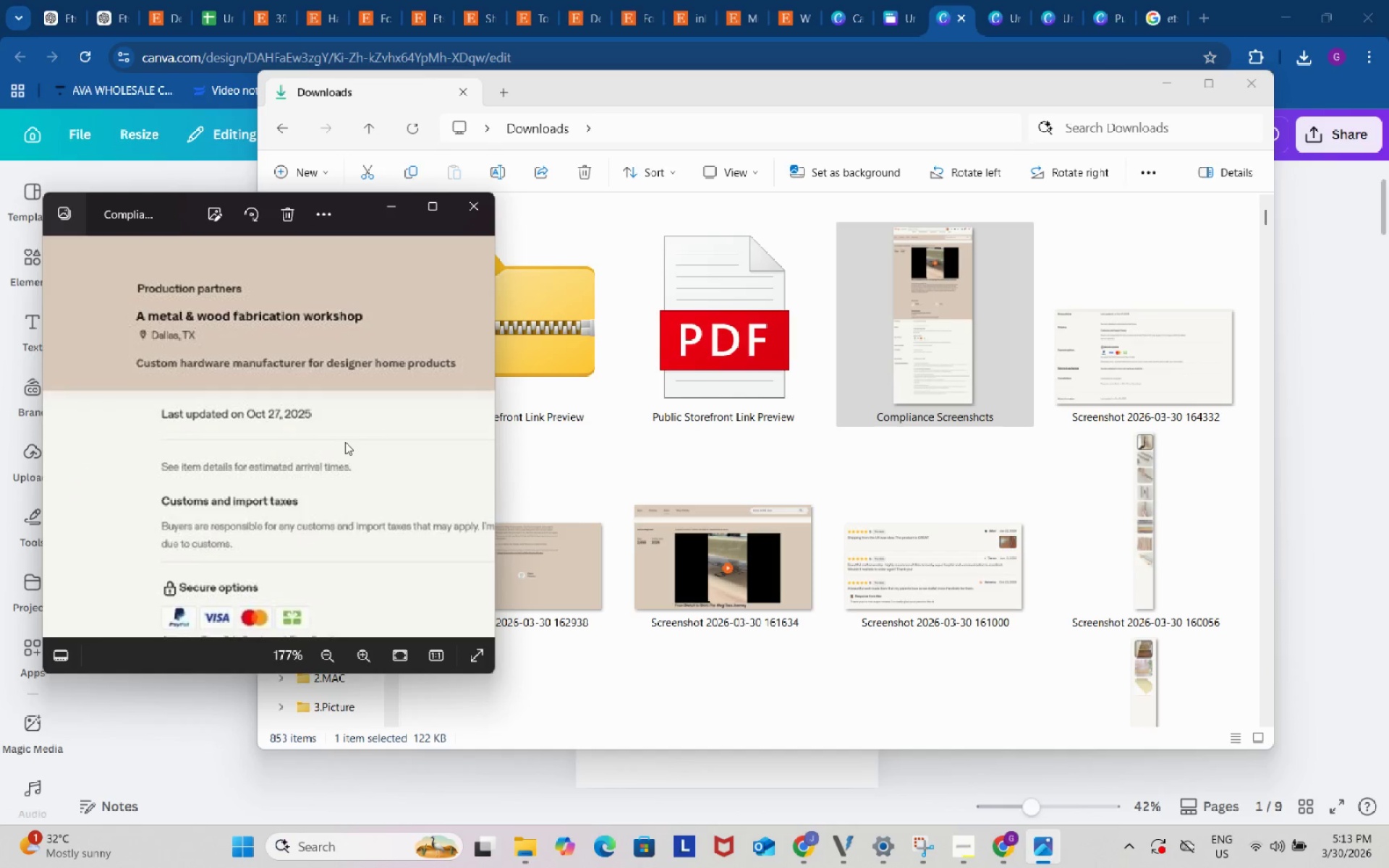 
scroll: coordinate [345, 442], scroll_direction: up, amount: 8.0
 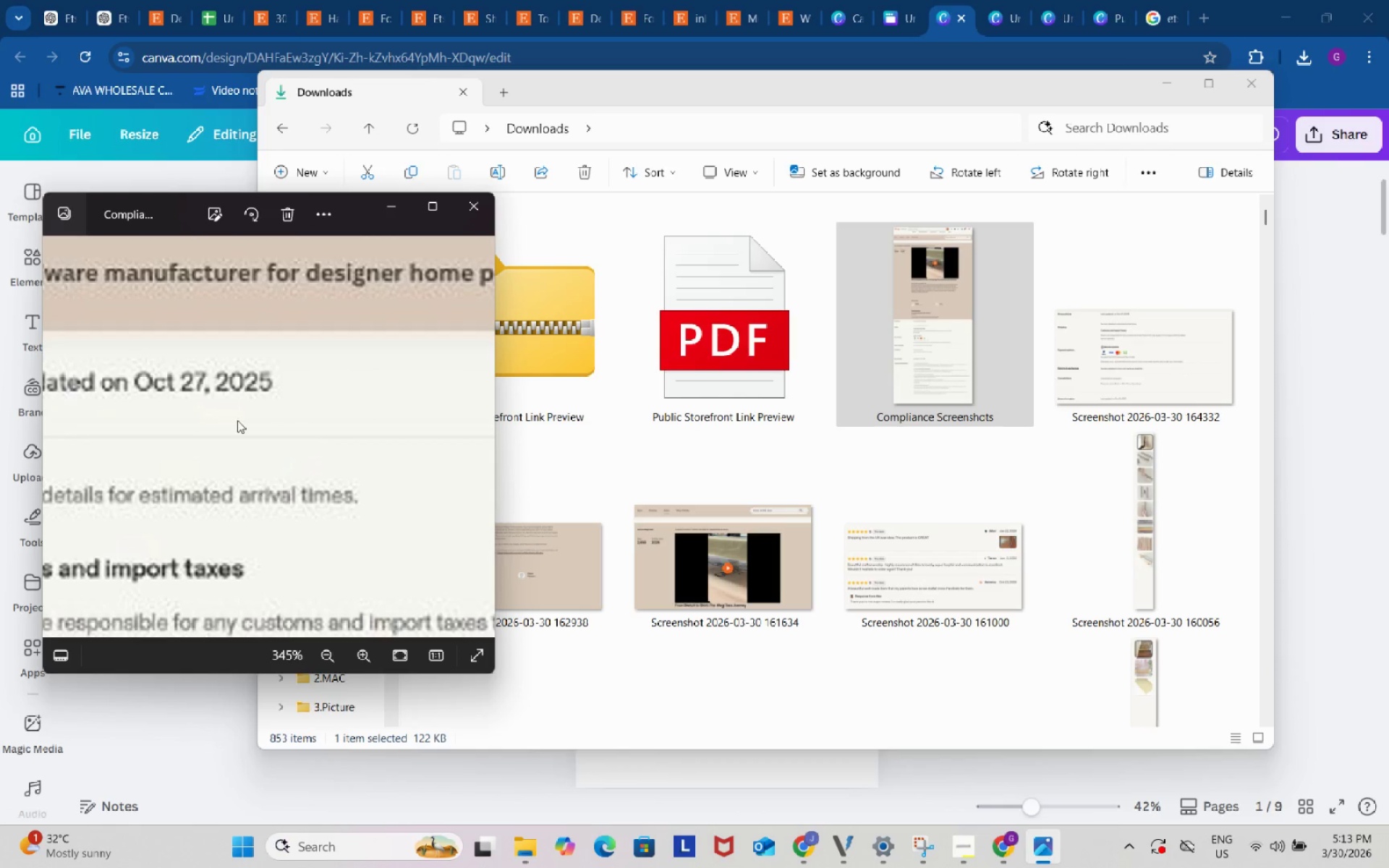 
left_click_drag(start_coordinate=[186, 410], to_coordinate=[431, 359])
 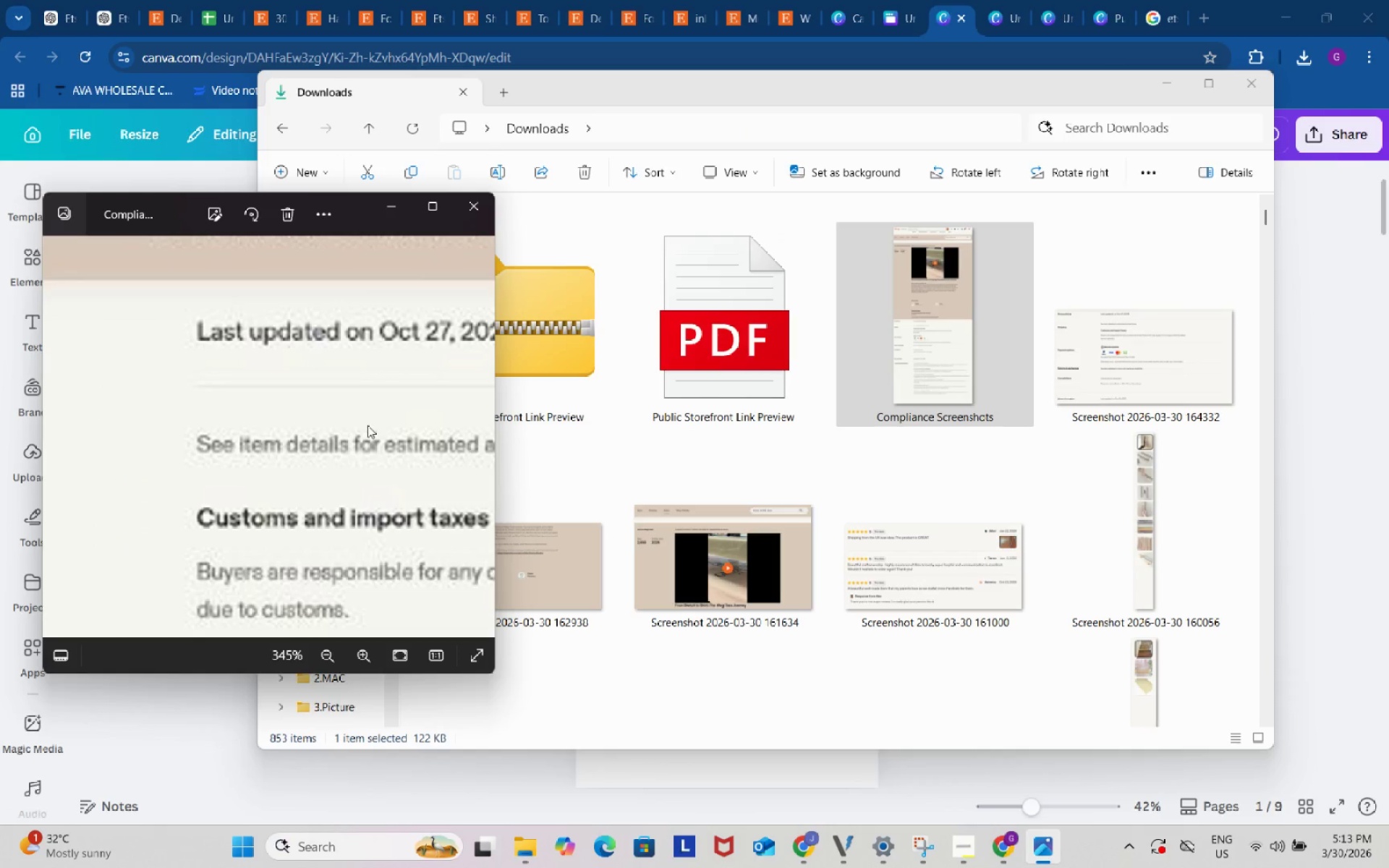 
scroll: coordinate [368, 425], scroll_direction: down, amount: 12.0
 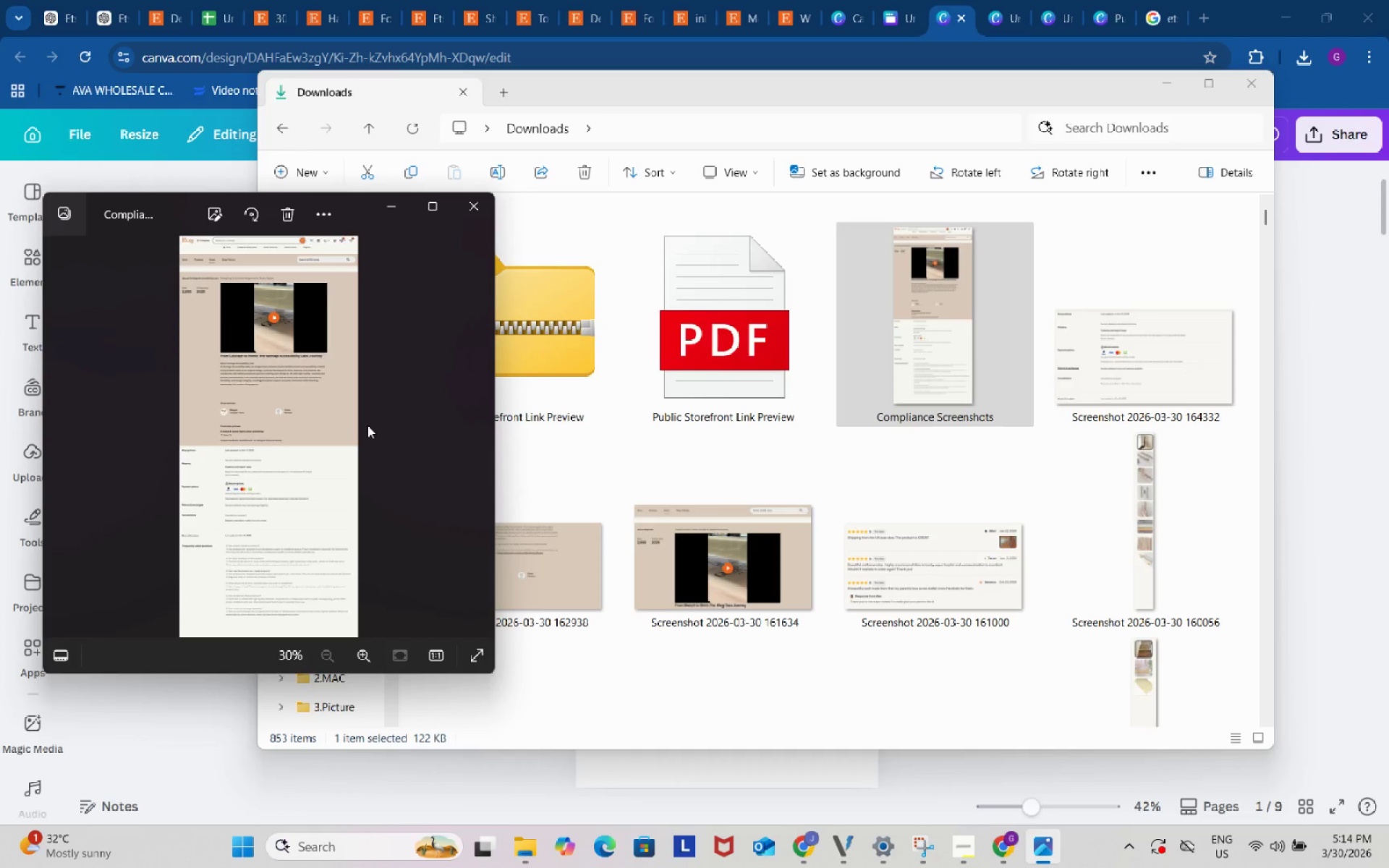 
wait(6.83)
 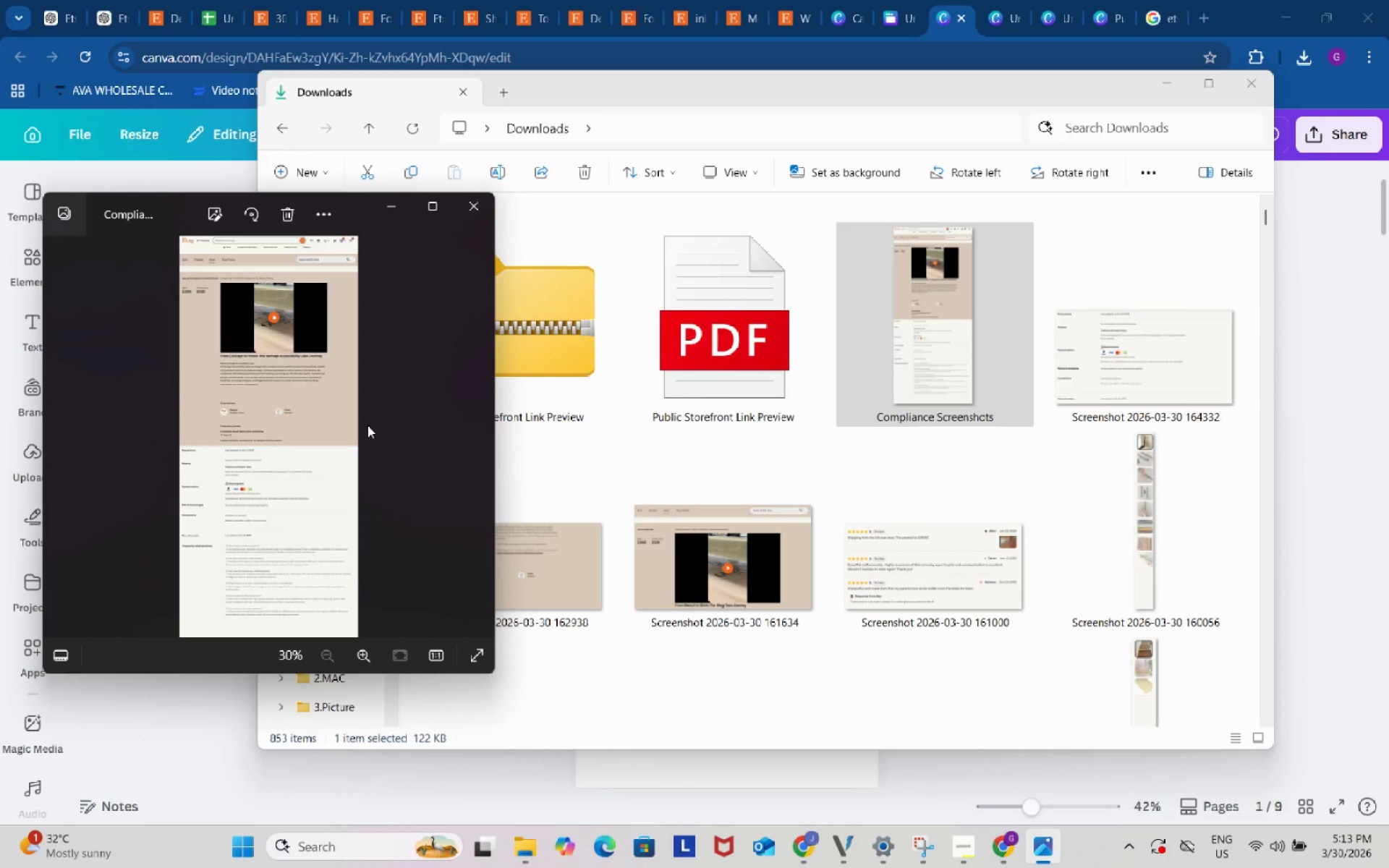 
left_click([998, 0])
 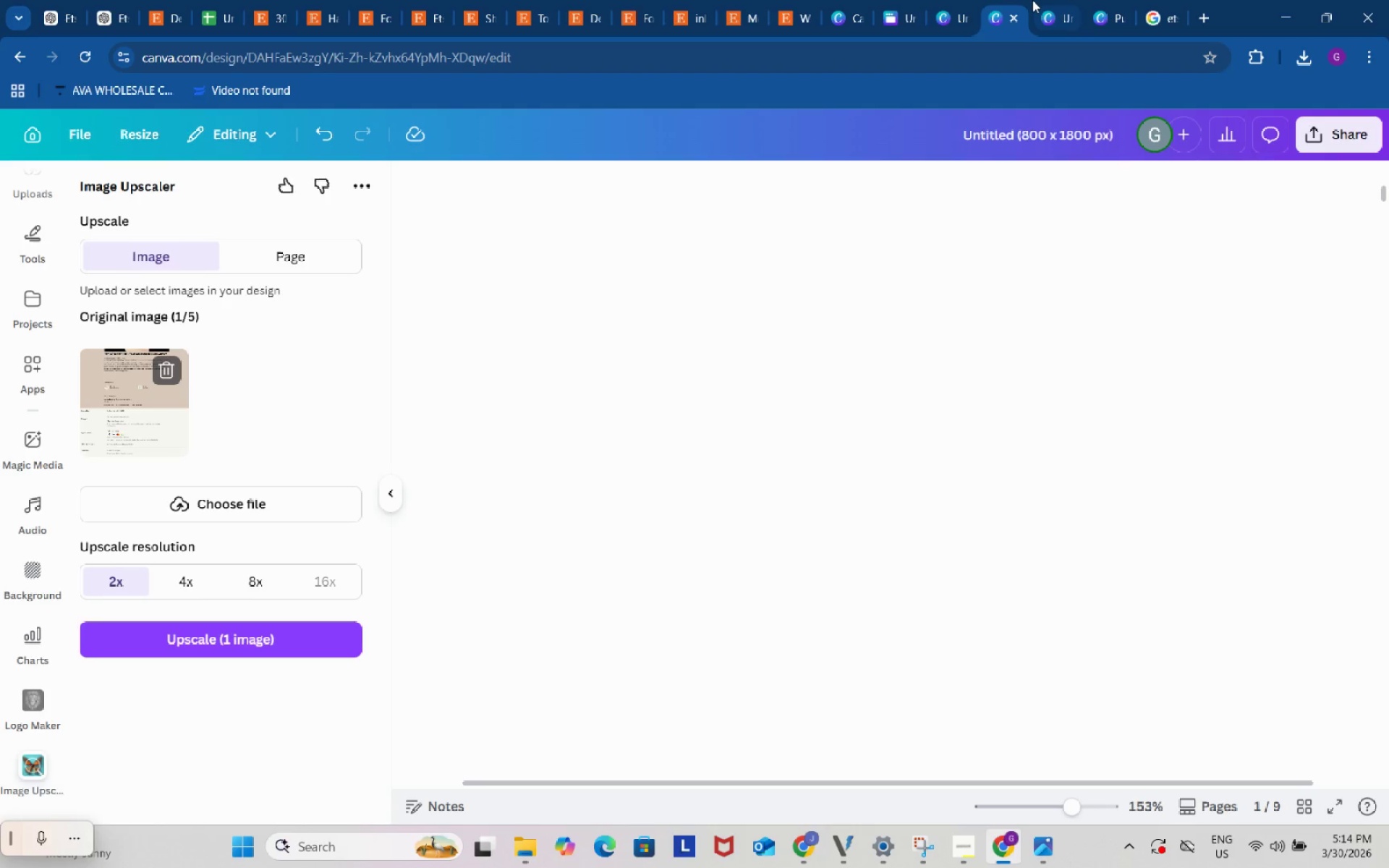 
left_click([1032, 0])
 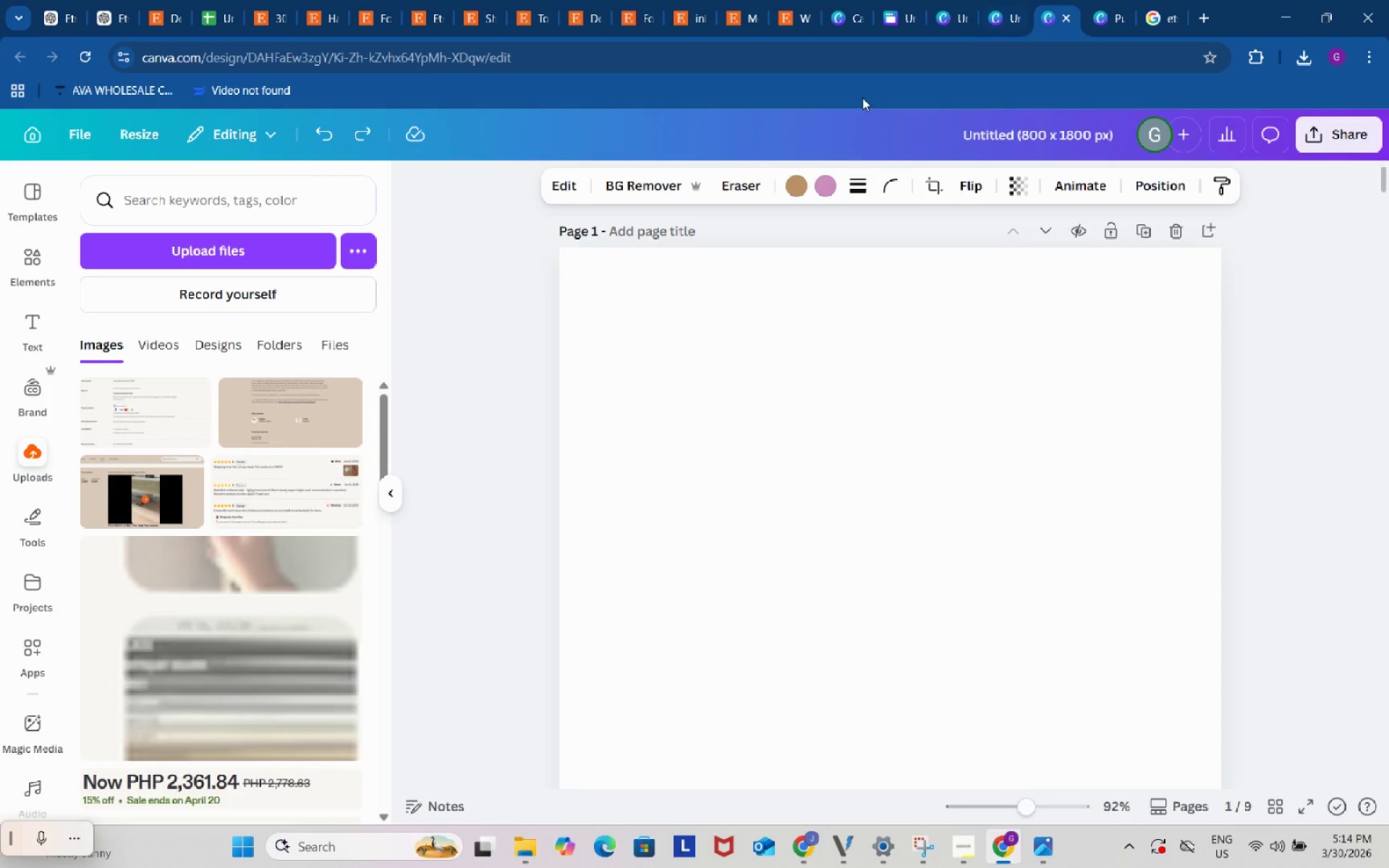 
scroll: coordinate [794, 417], scroll_direction: up, amount: 21.0
 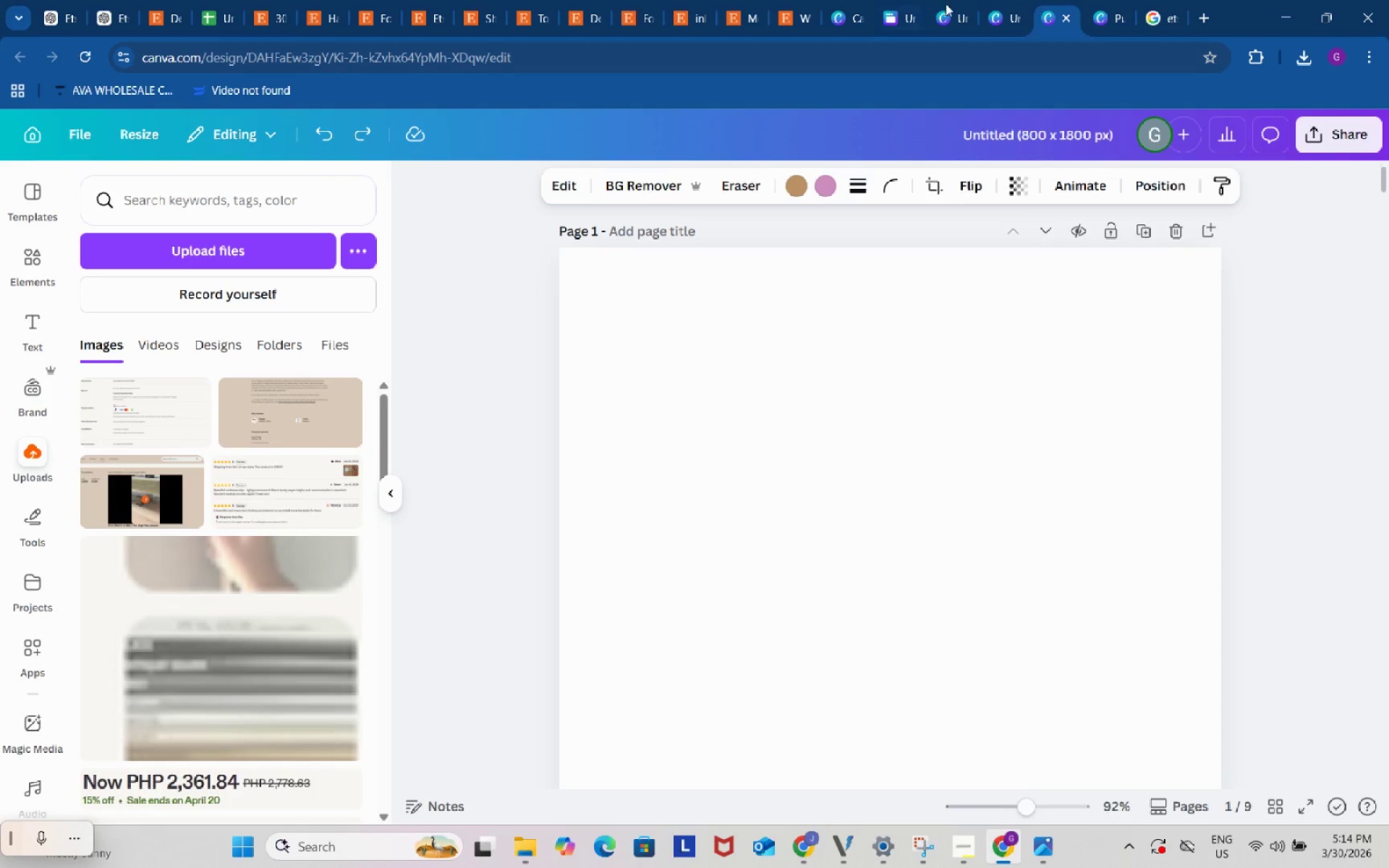 
left_click([969, 0])
 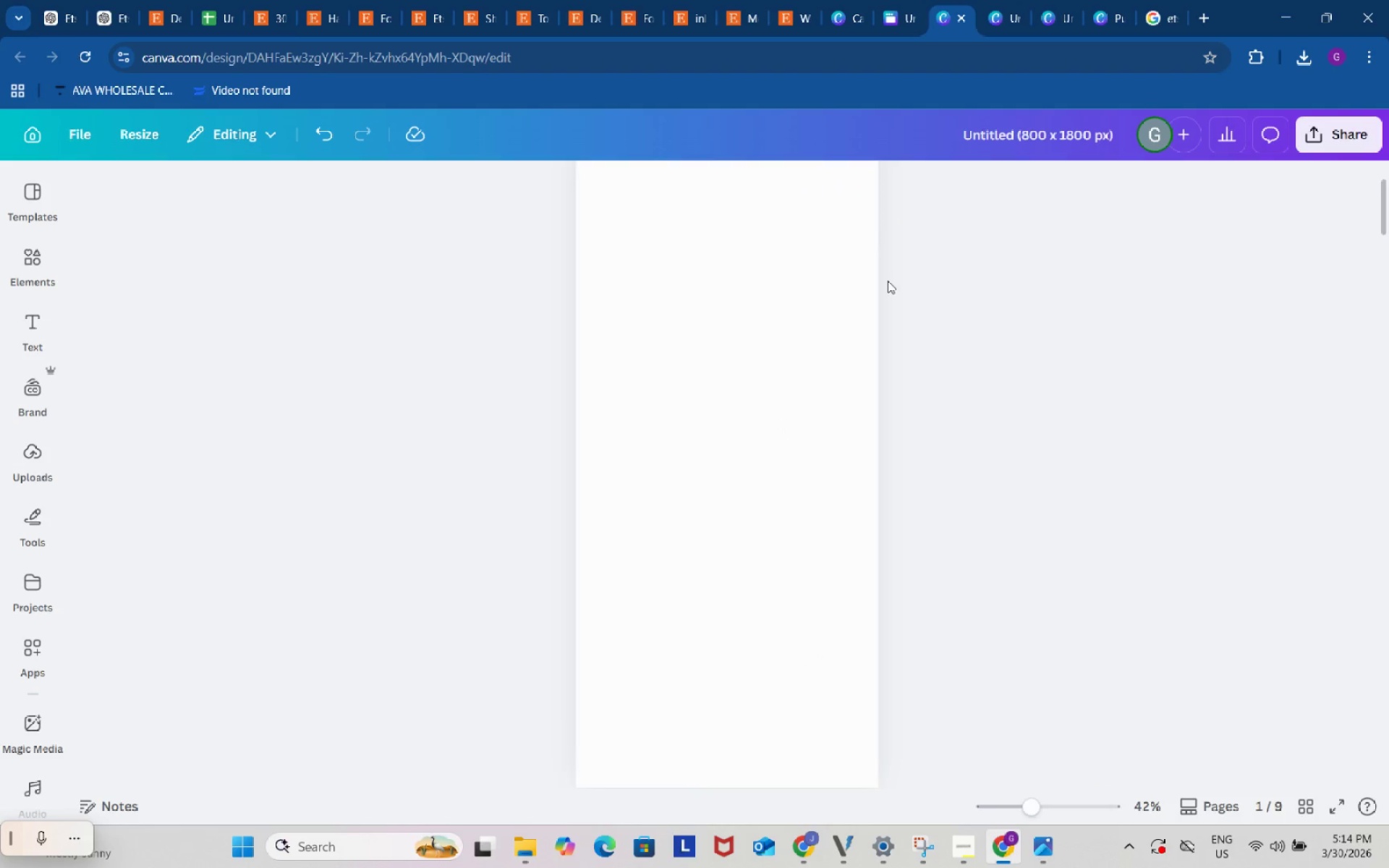 
scroll: coordinate [856, 441], scroll_direction: up, amount: 14.0
 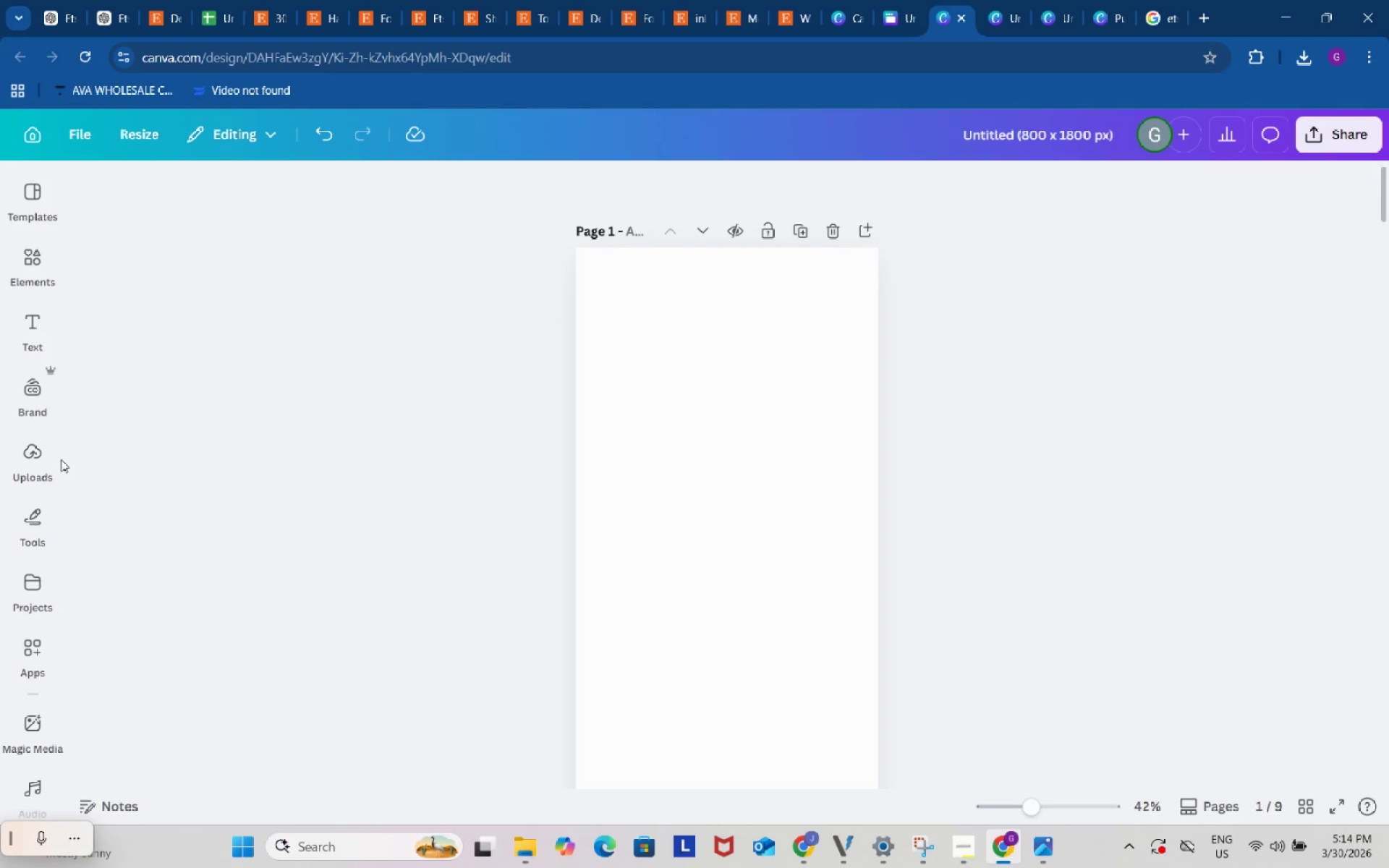 
left_click([26, 456])
 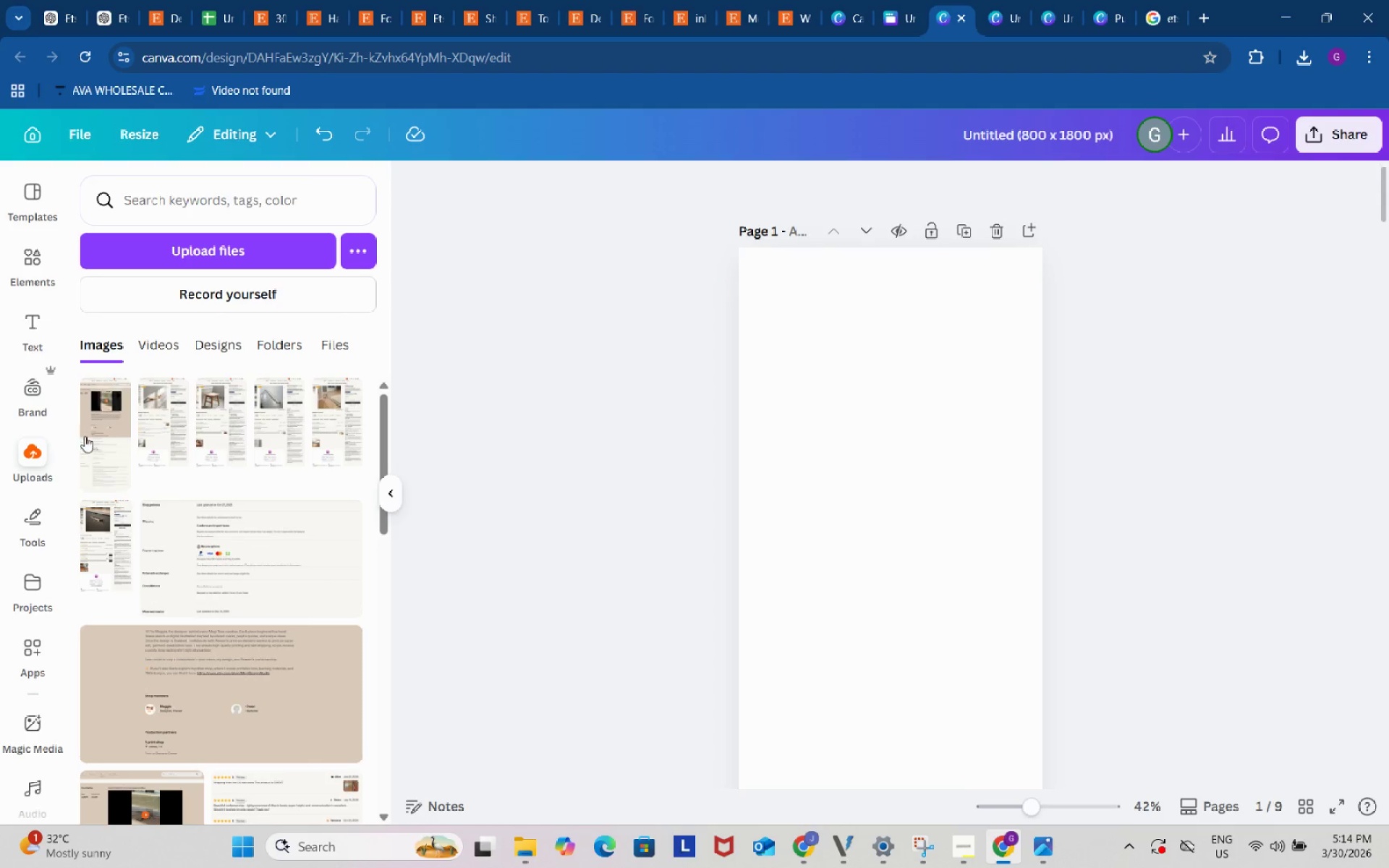 
left_click([96, 426])
 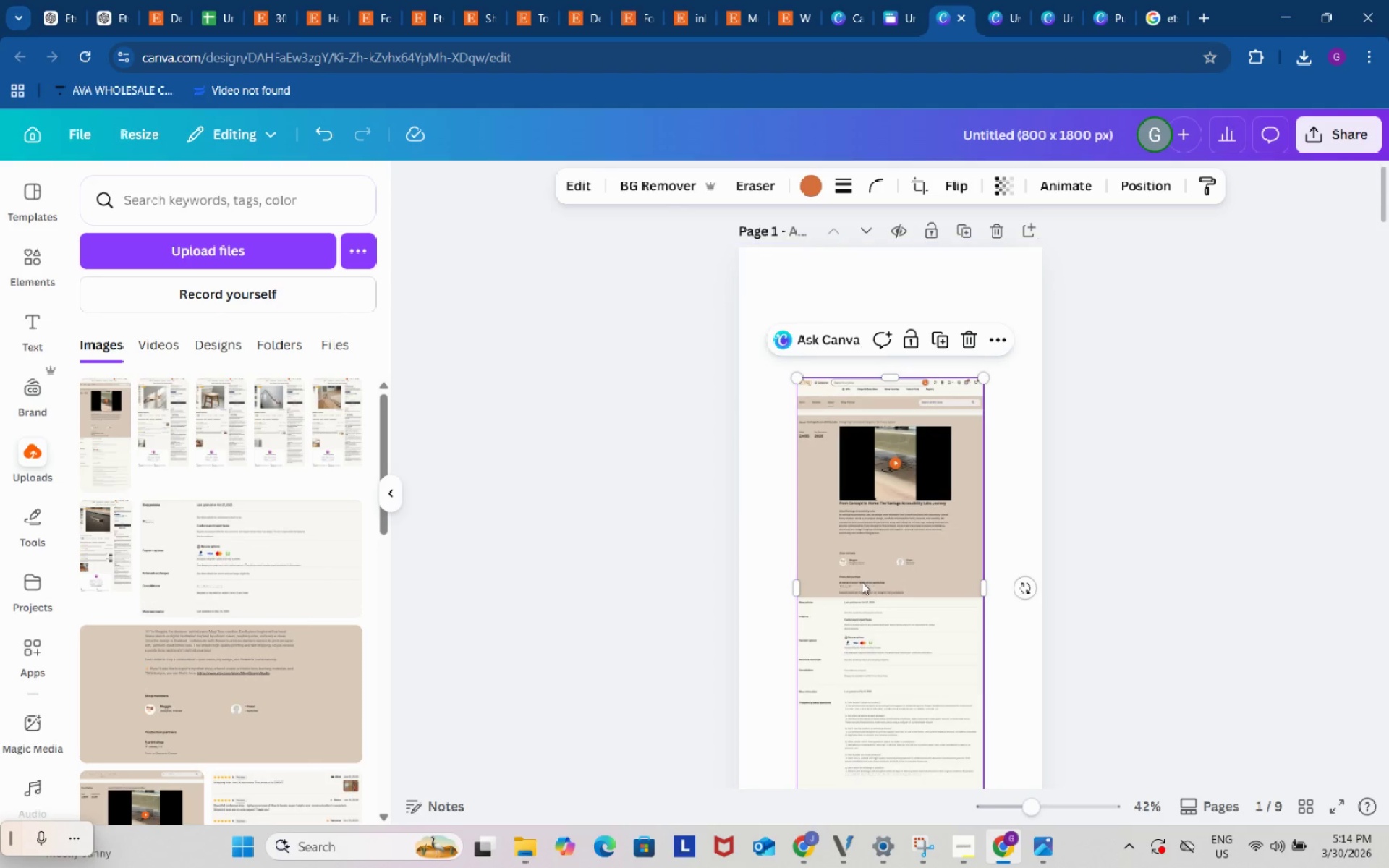 
scroll: coordinate [877, 576], scroll_direction: down, amount: 3.0
 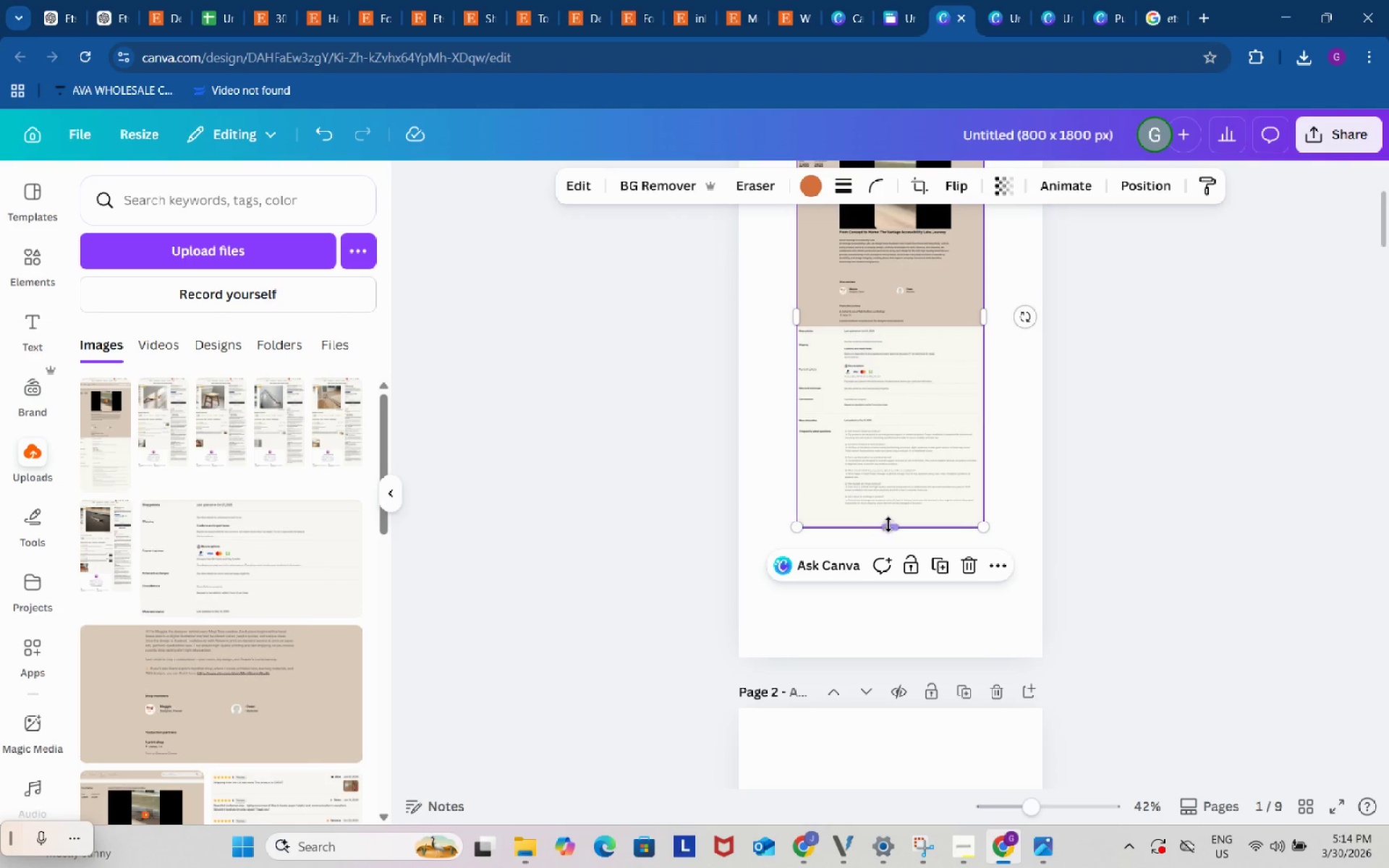 
left_click_drag(start_coordinate=[888, 524], to_coordinate=[880, 275])
 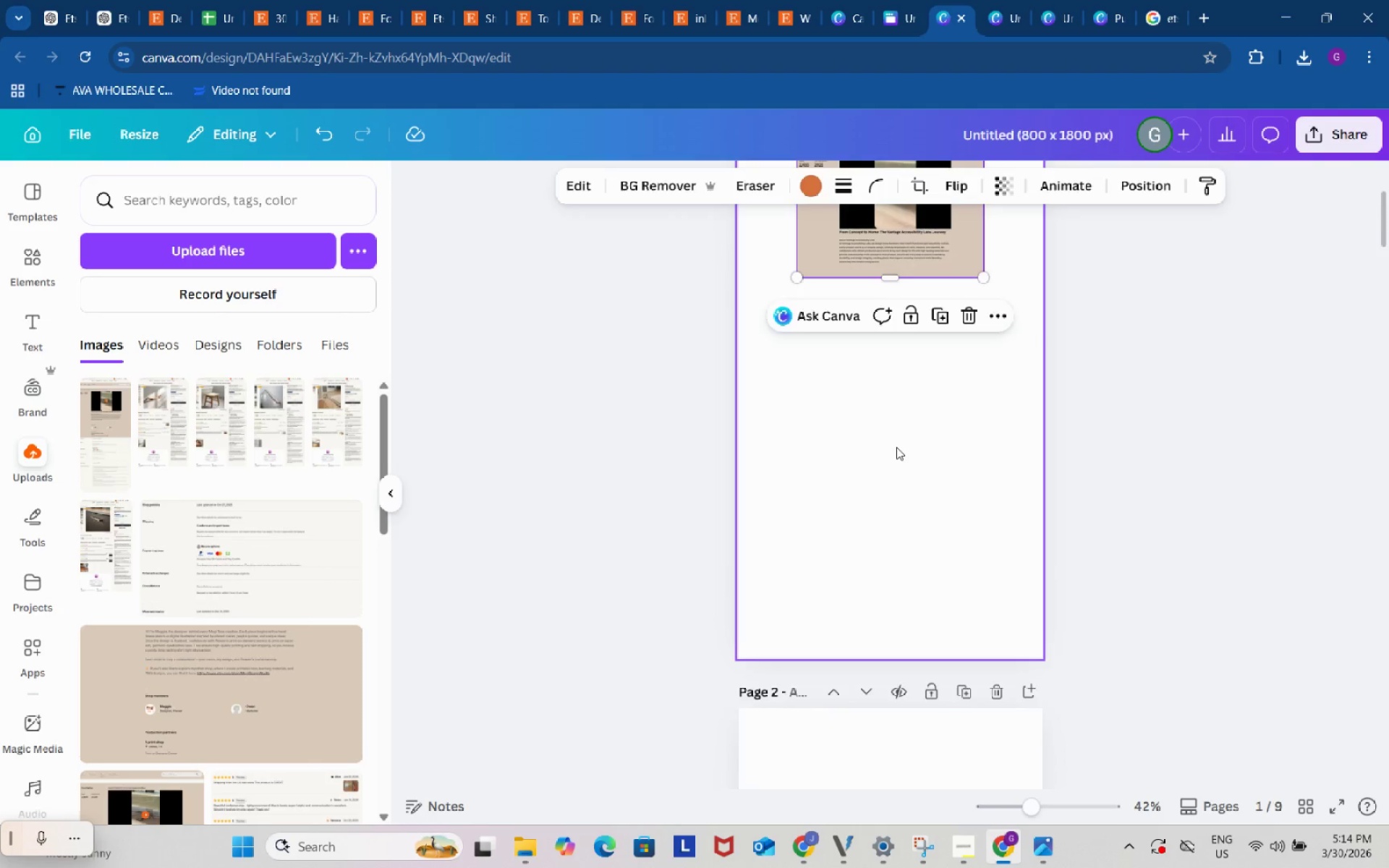 
scroll: coordinate [896, 453], scroll_direction: up, amount: 4.0
 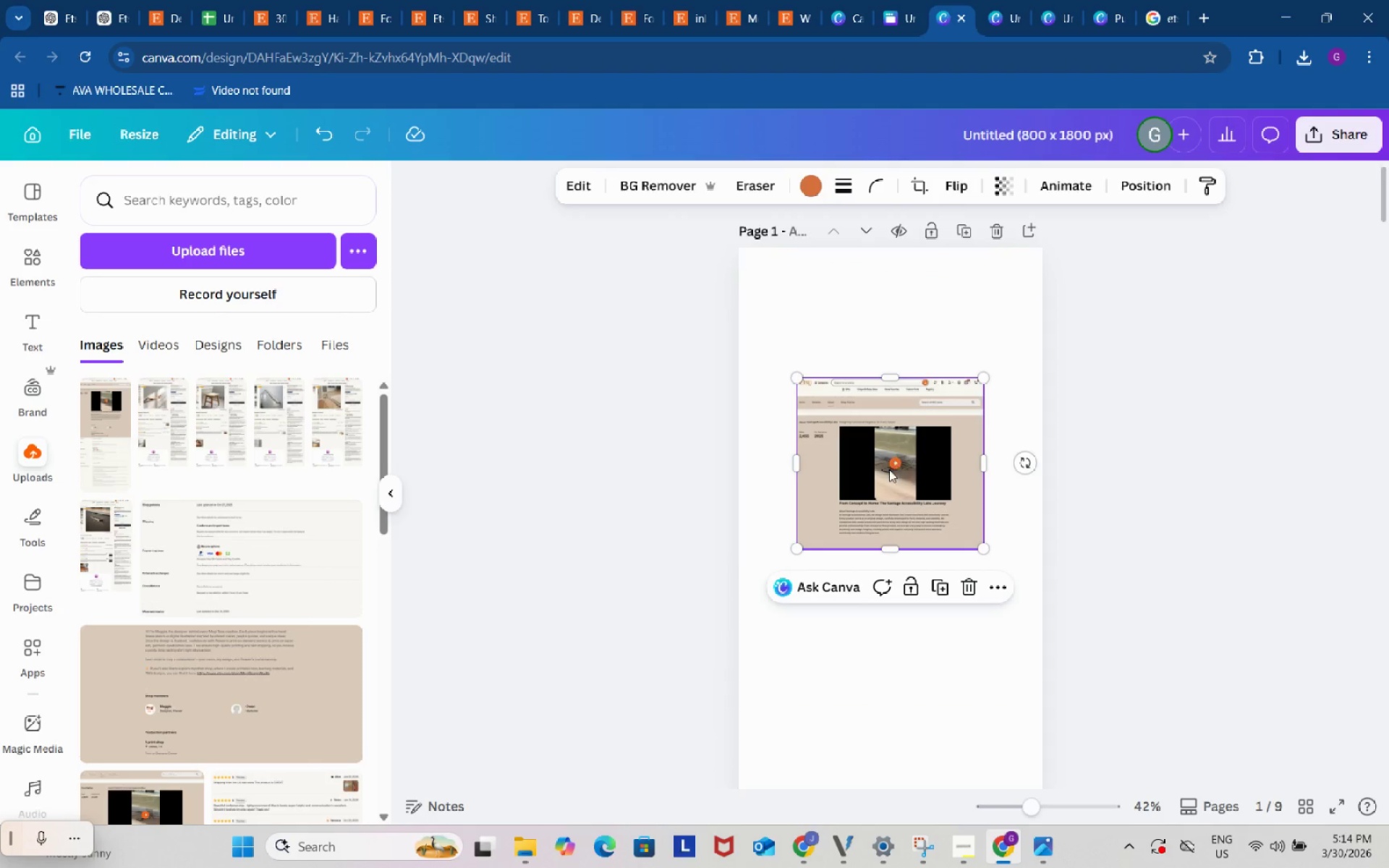 
left_click_drag(start_coordinate=[888, 472], to_coordinate=[832, 341])
 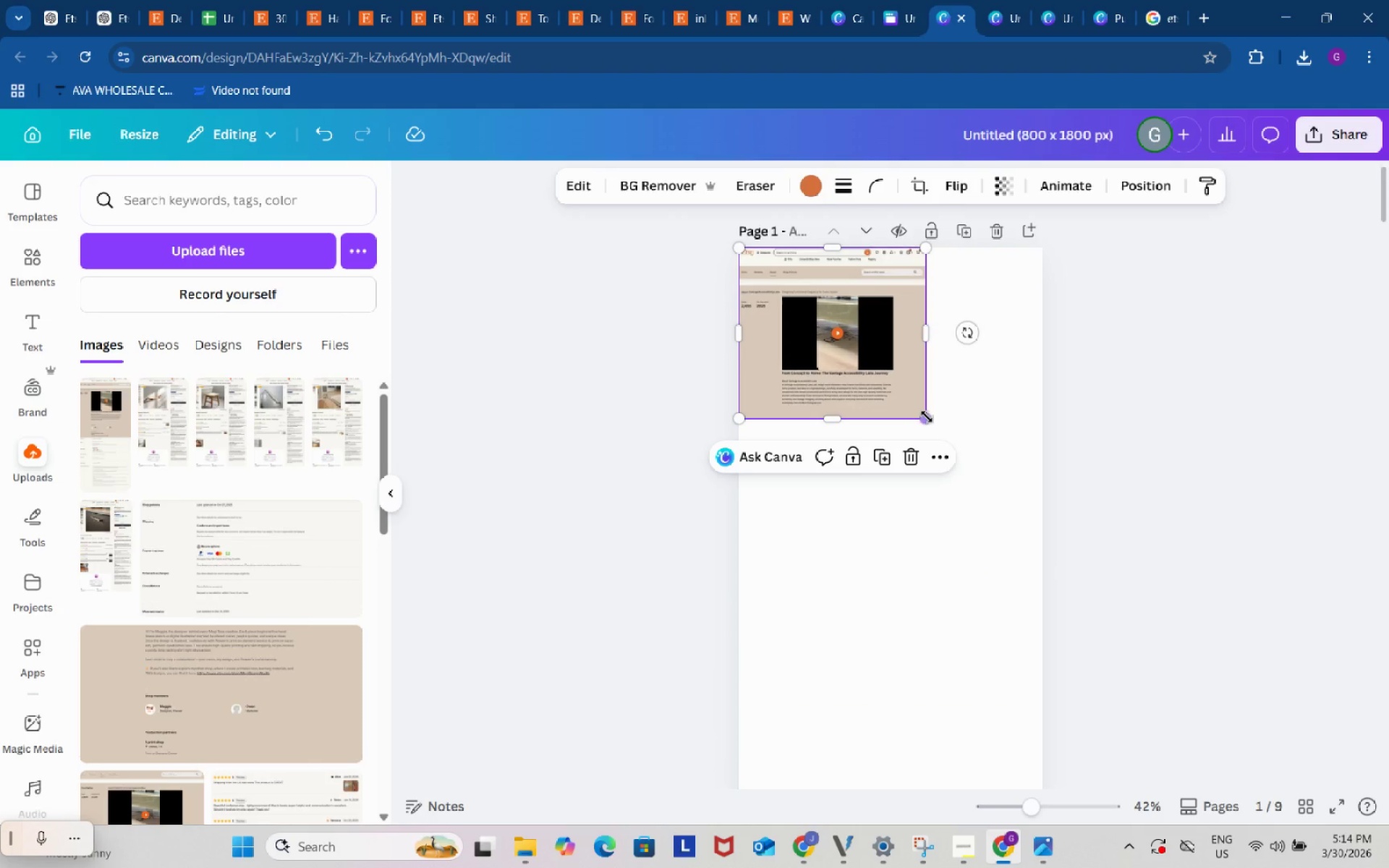 
left_click_drag(start_coordinate=[925, 414], to_coordinate=[1032, 531])
 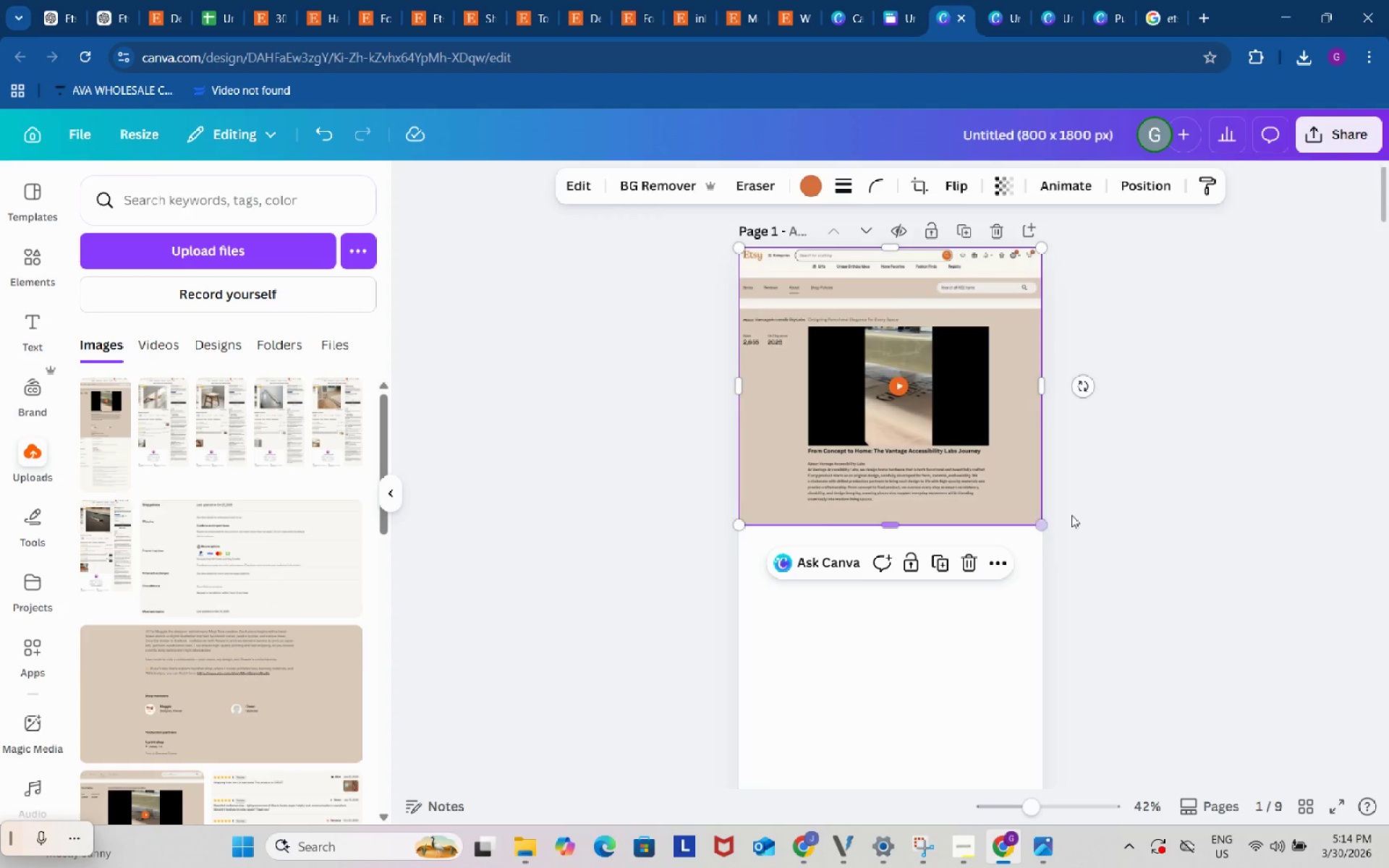 
double_click([1123, 483])
 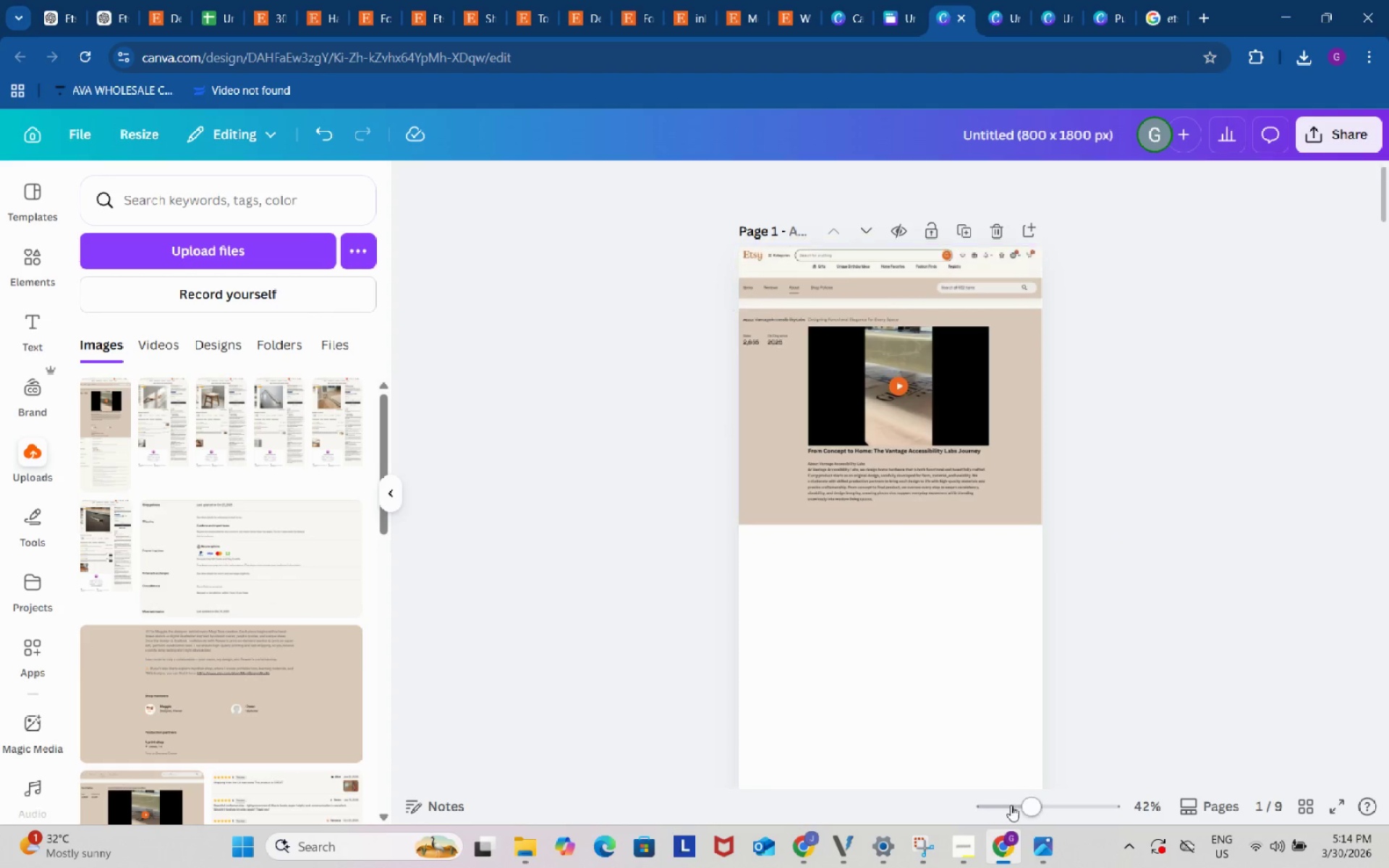 
left_click_drag(start_coordinate=[1024, 805], to_coordinate=[1074, 794])
 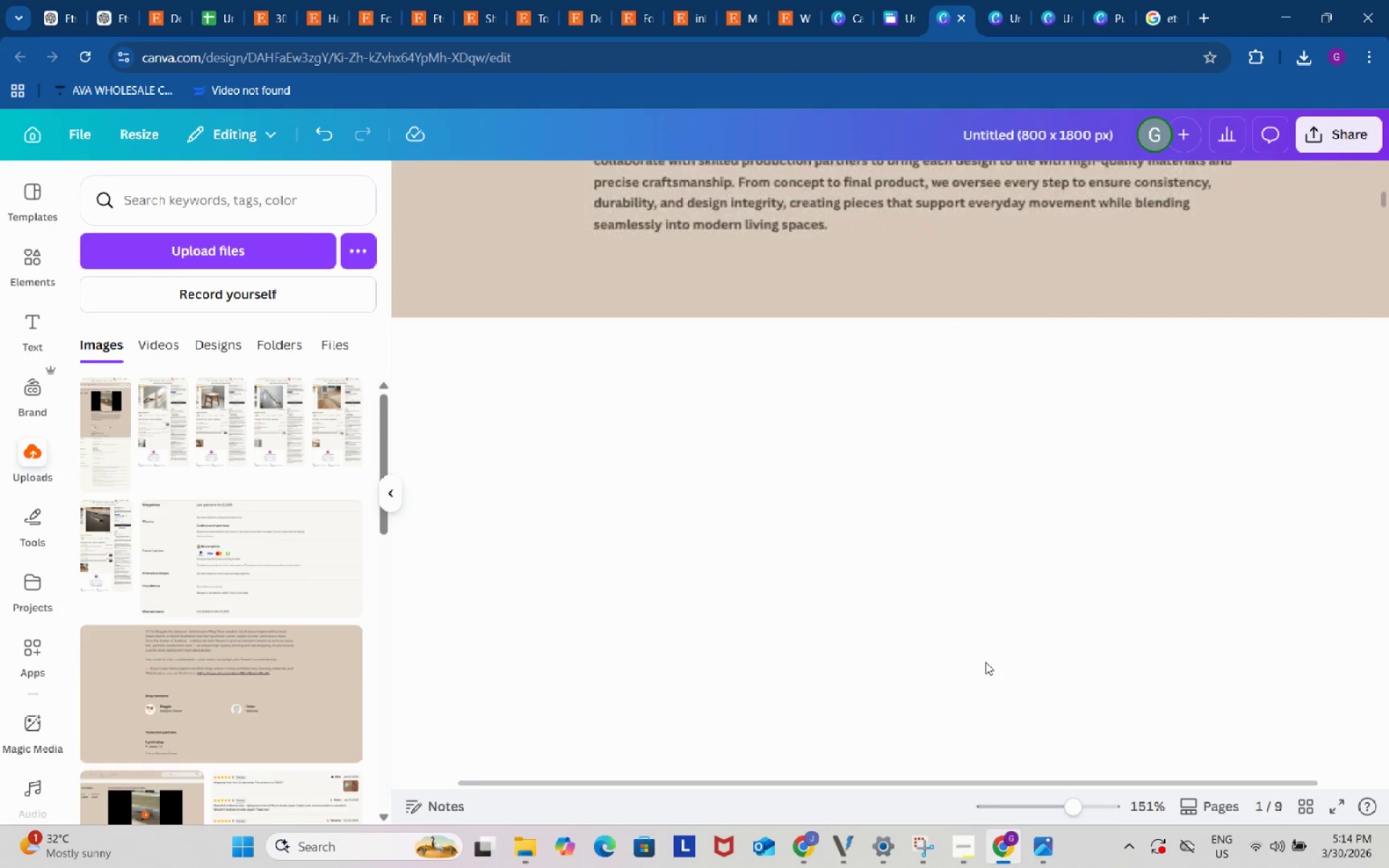 
scroll: coordinate [985, 660], scroll_direction: up, amount: 3.0
 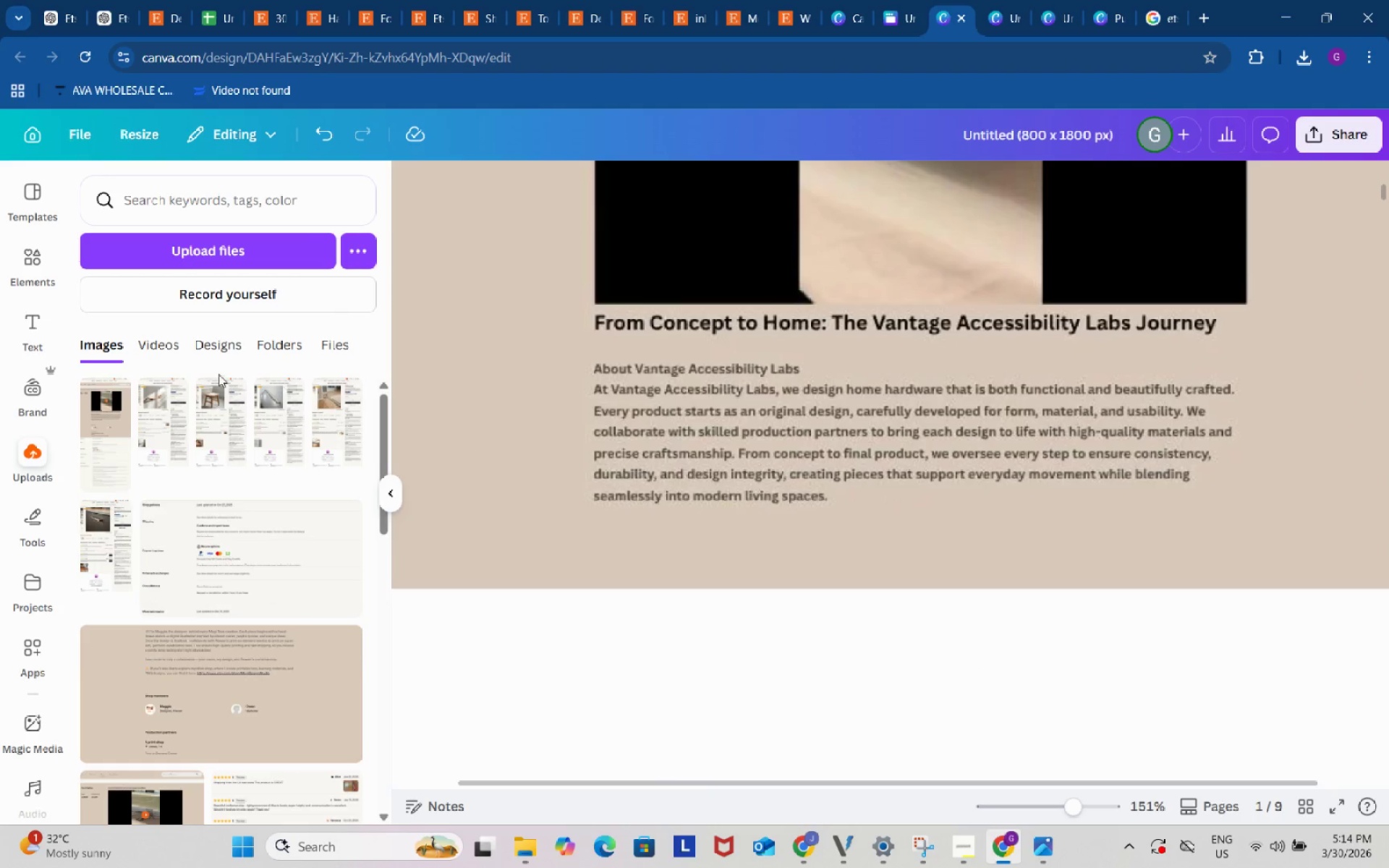 
scroll: coordinate [41, 778], scroll_direction: down, amount: 8.0
 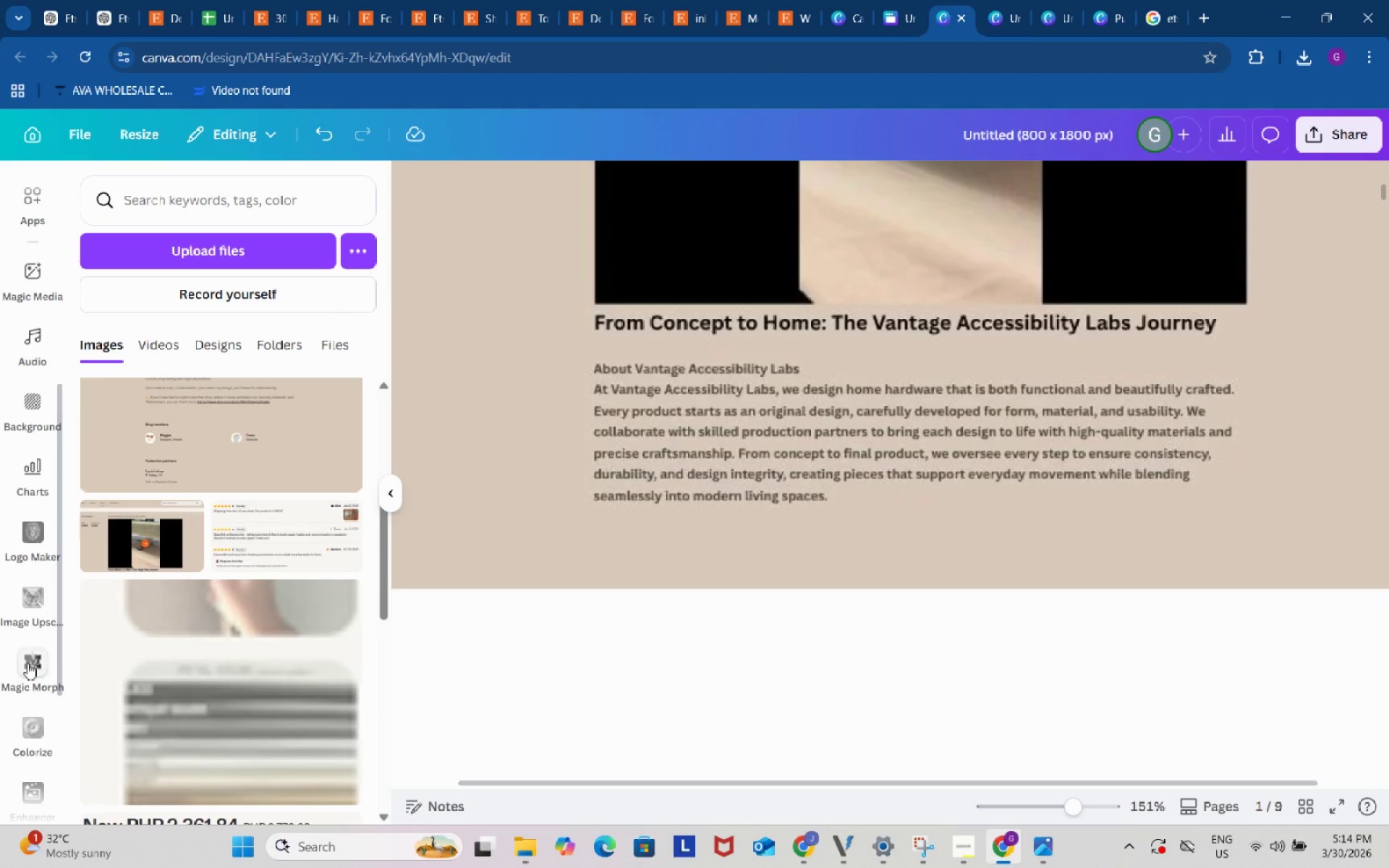 
left_click([27, 608])
 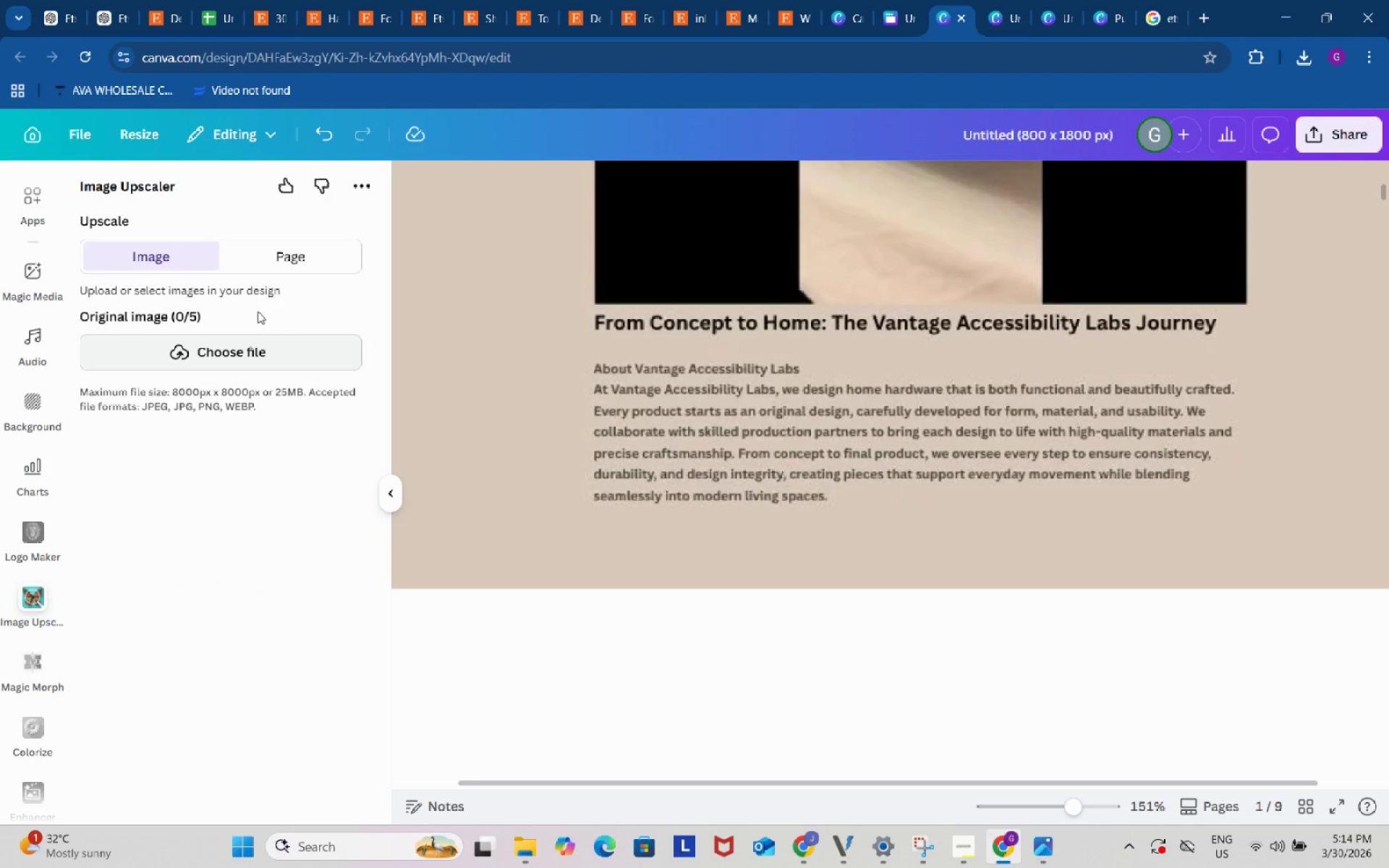 
left_click([281, 248])
 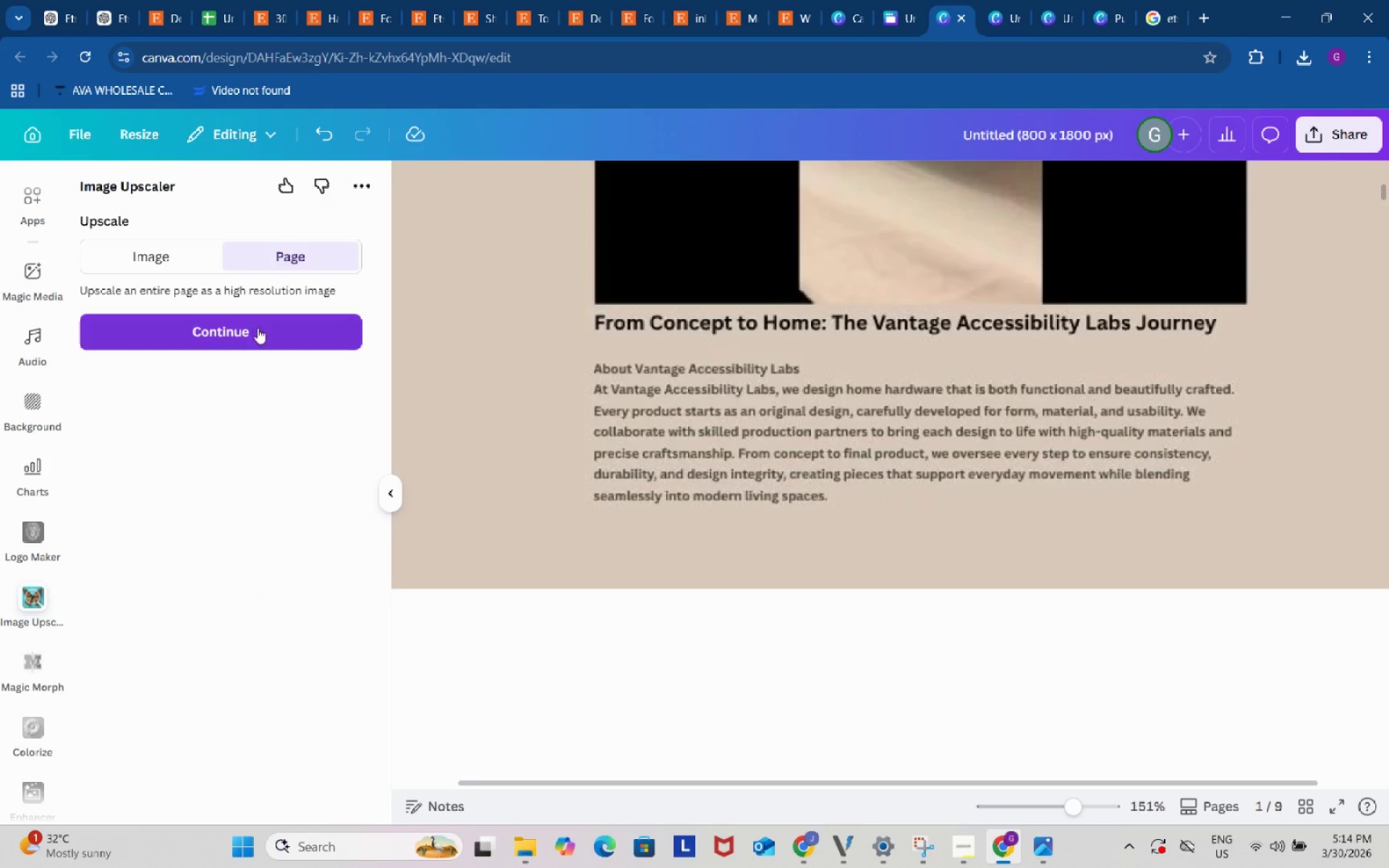 
left_click([246, 336])
 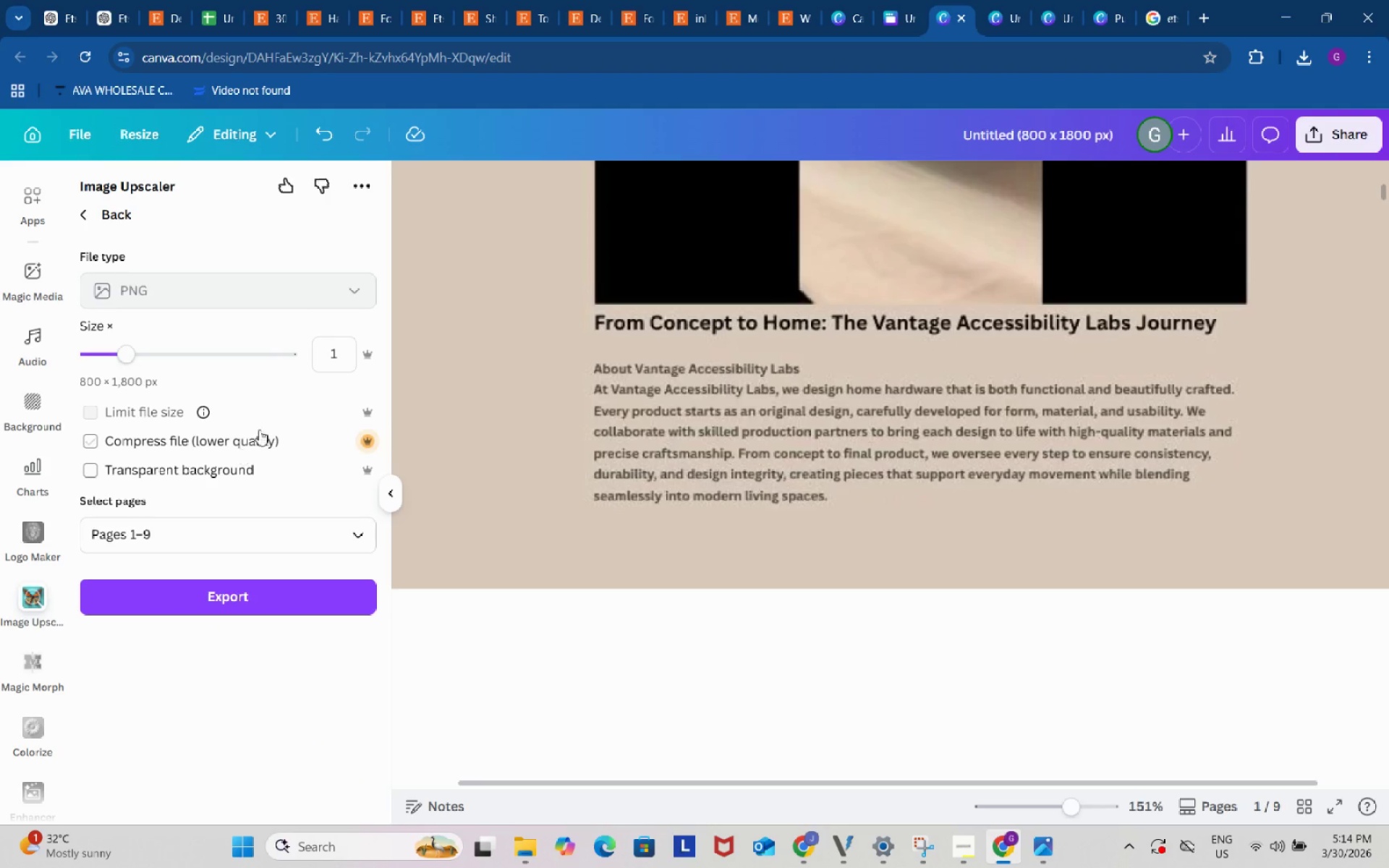 
left_click([323, 286])
 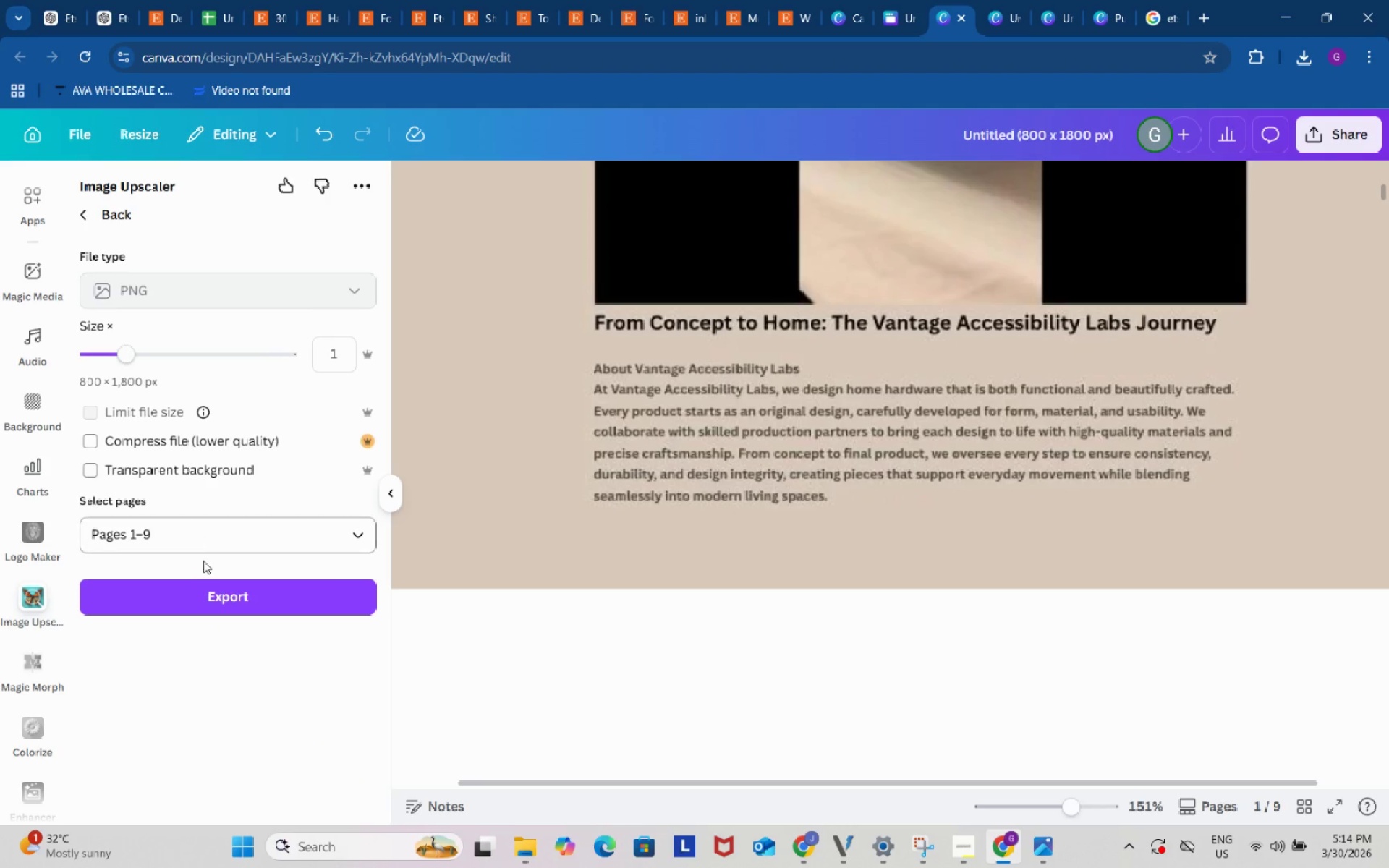 
left_click([213, 540])
 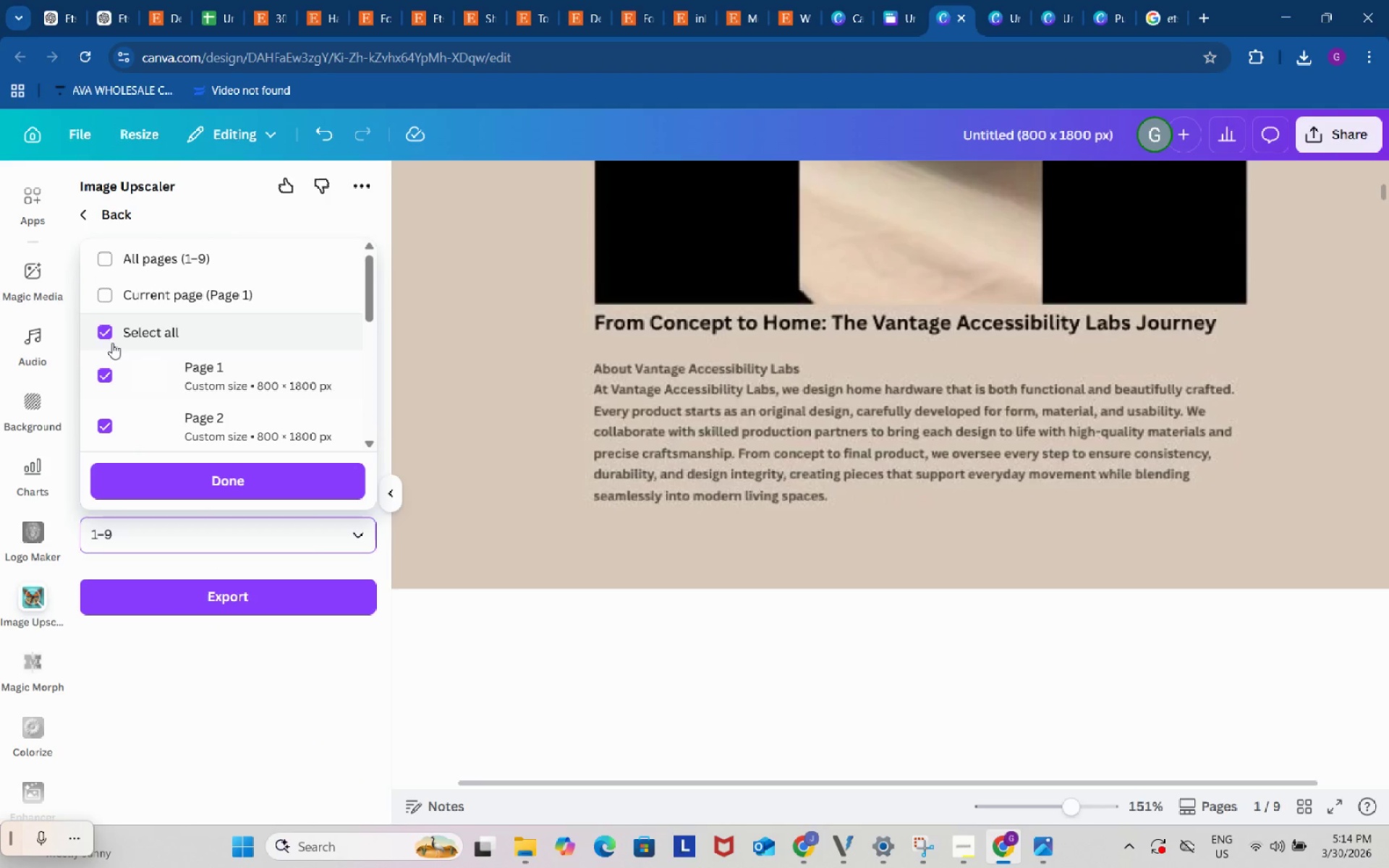 
left_click([104, 337])
 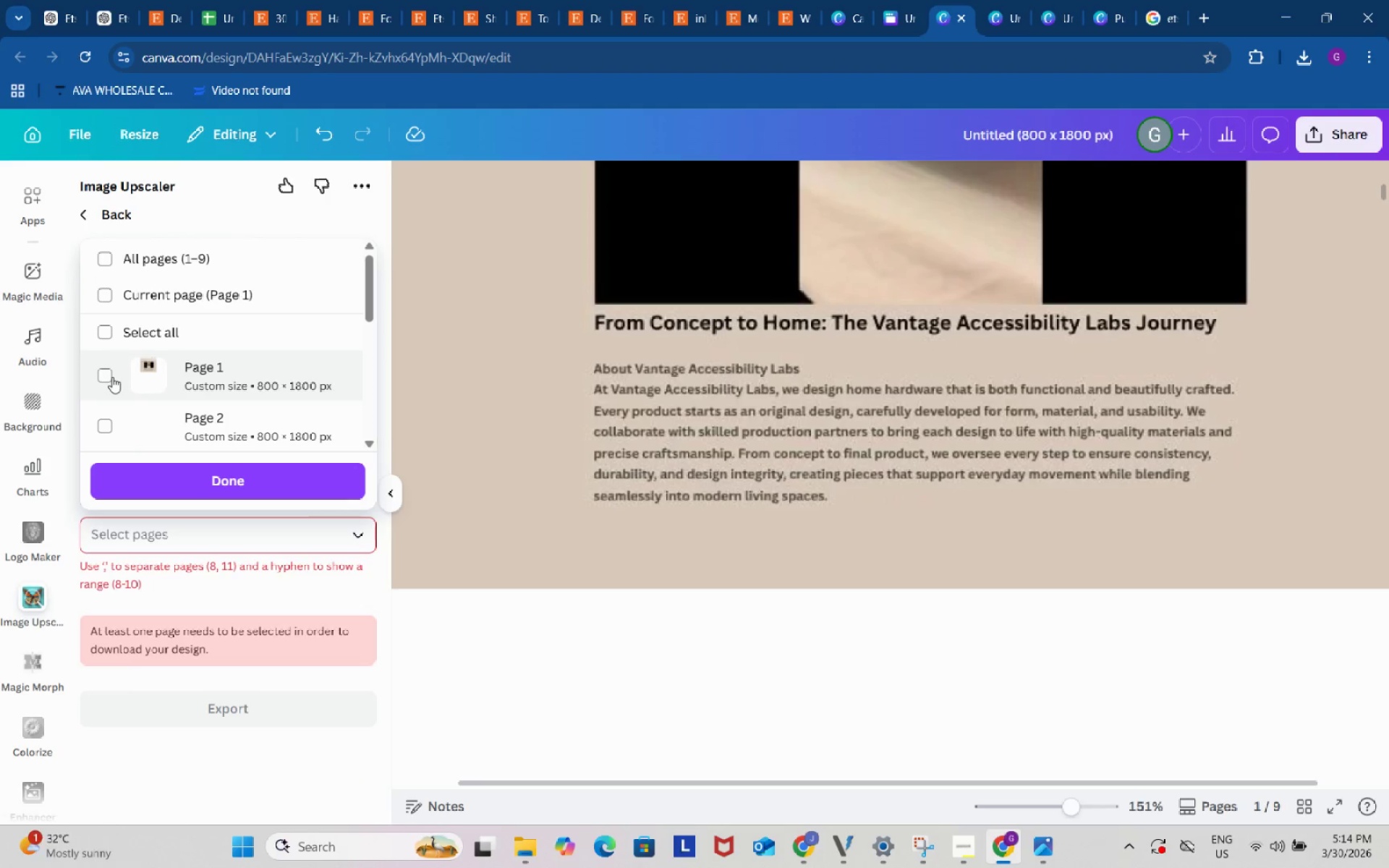 
left_click([112, 377])
 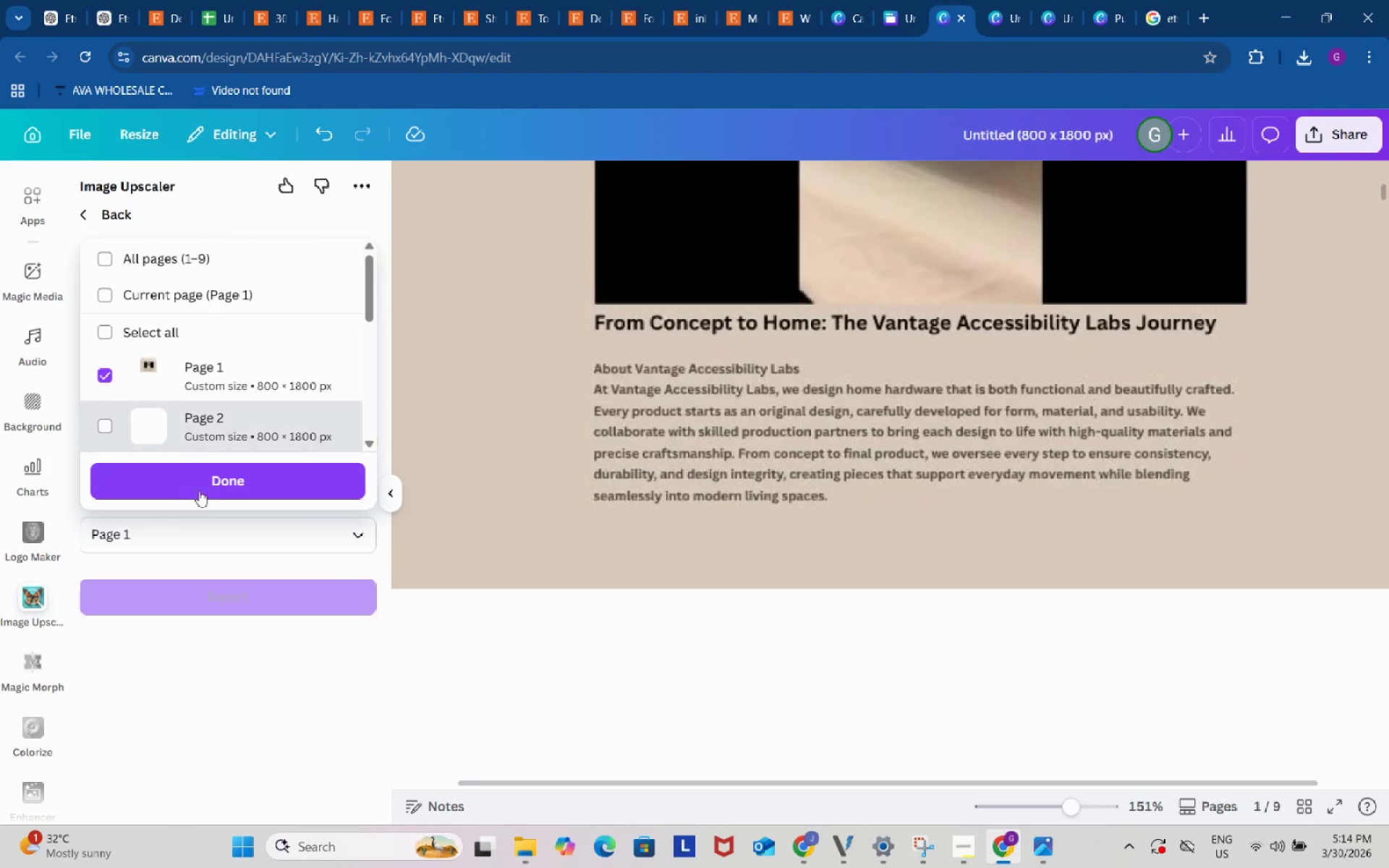 
left_click([203, 480])
 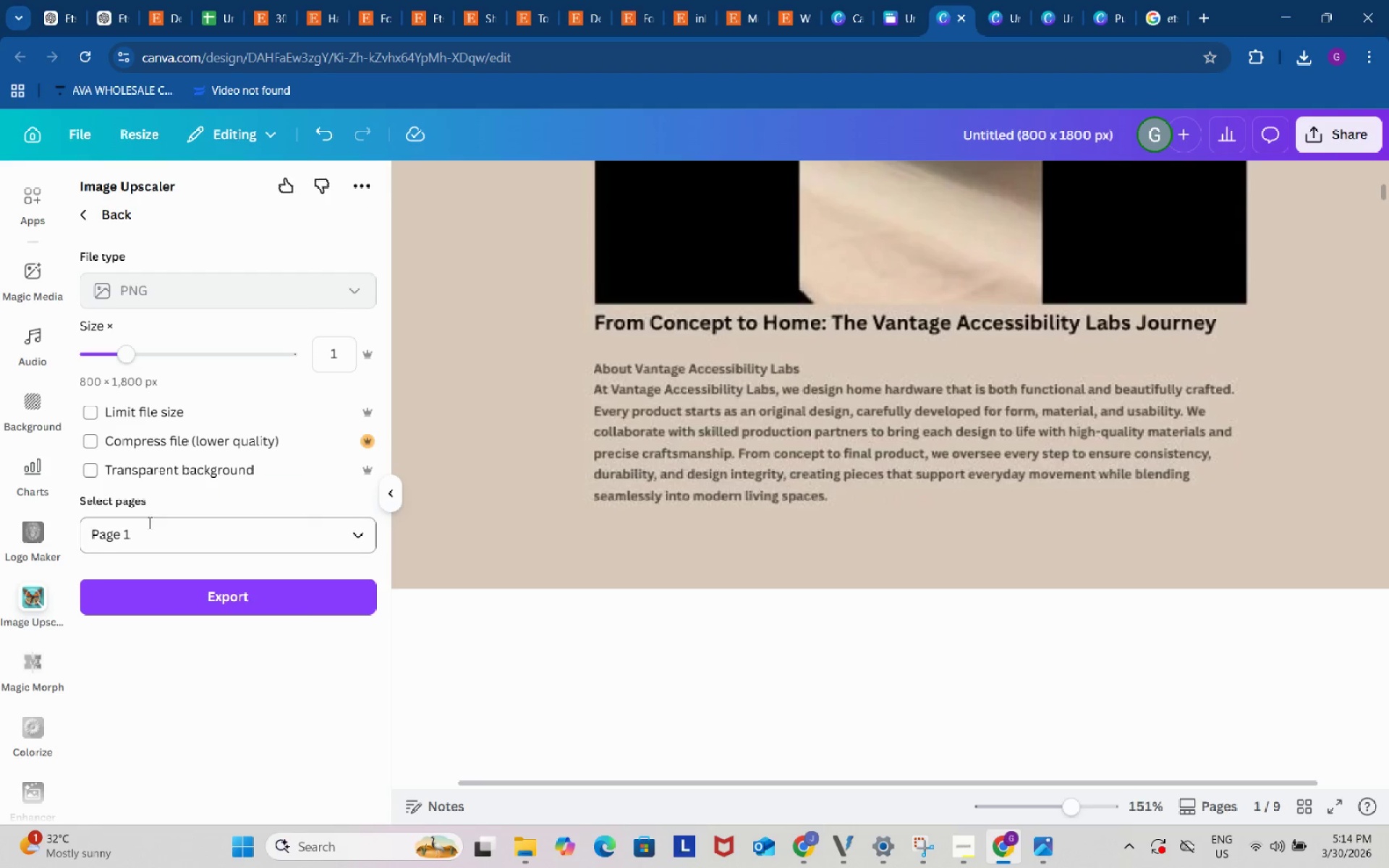 
left_click([196, 592])
 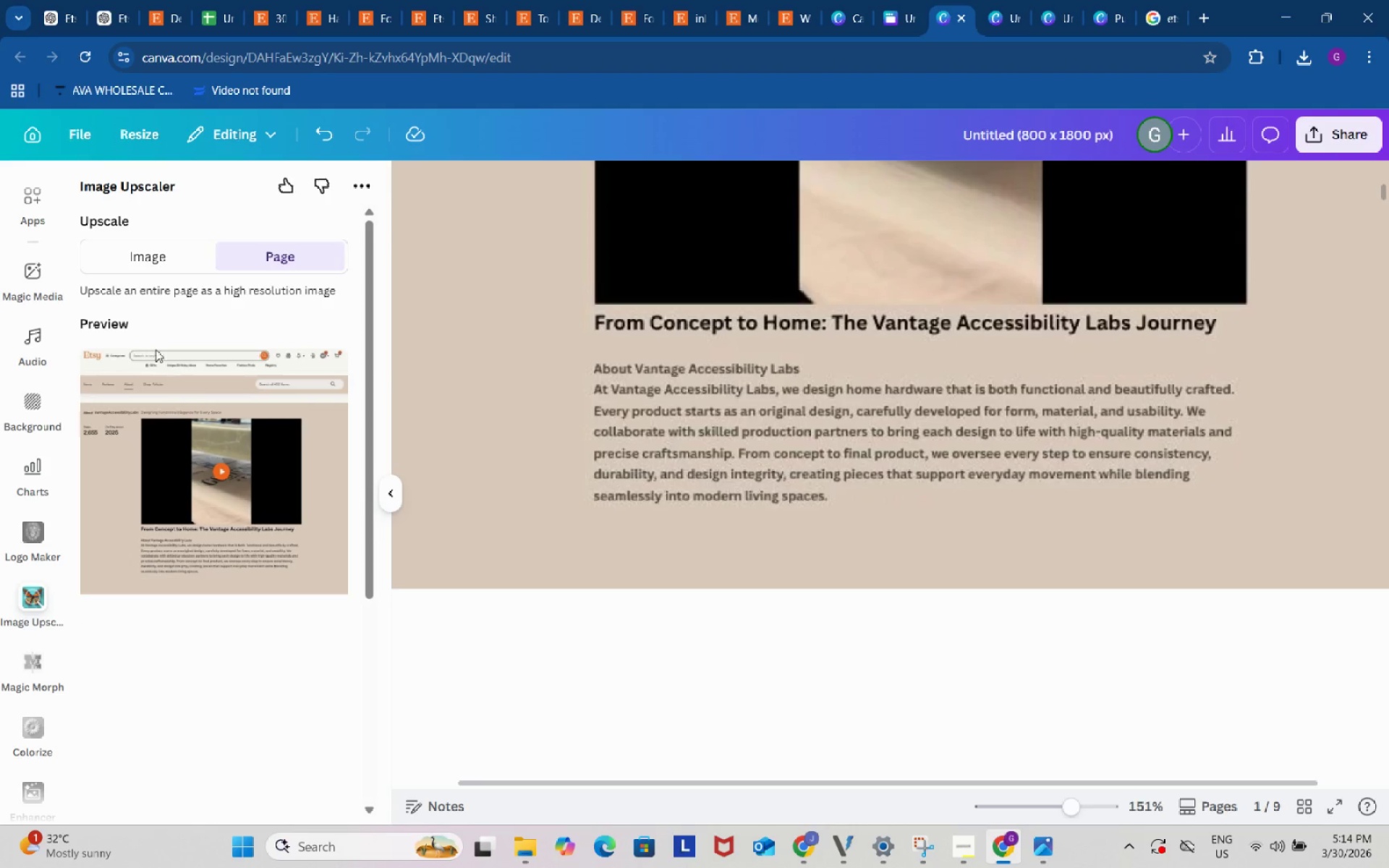 
scroll: coordinate [237, 607], scroll_direction: down, amount: 5.0
 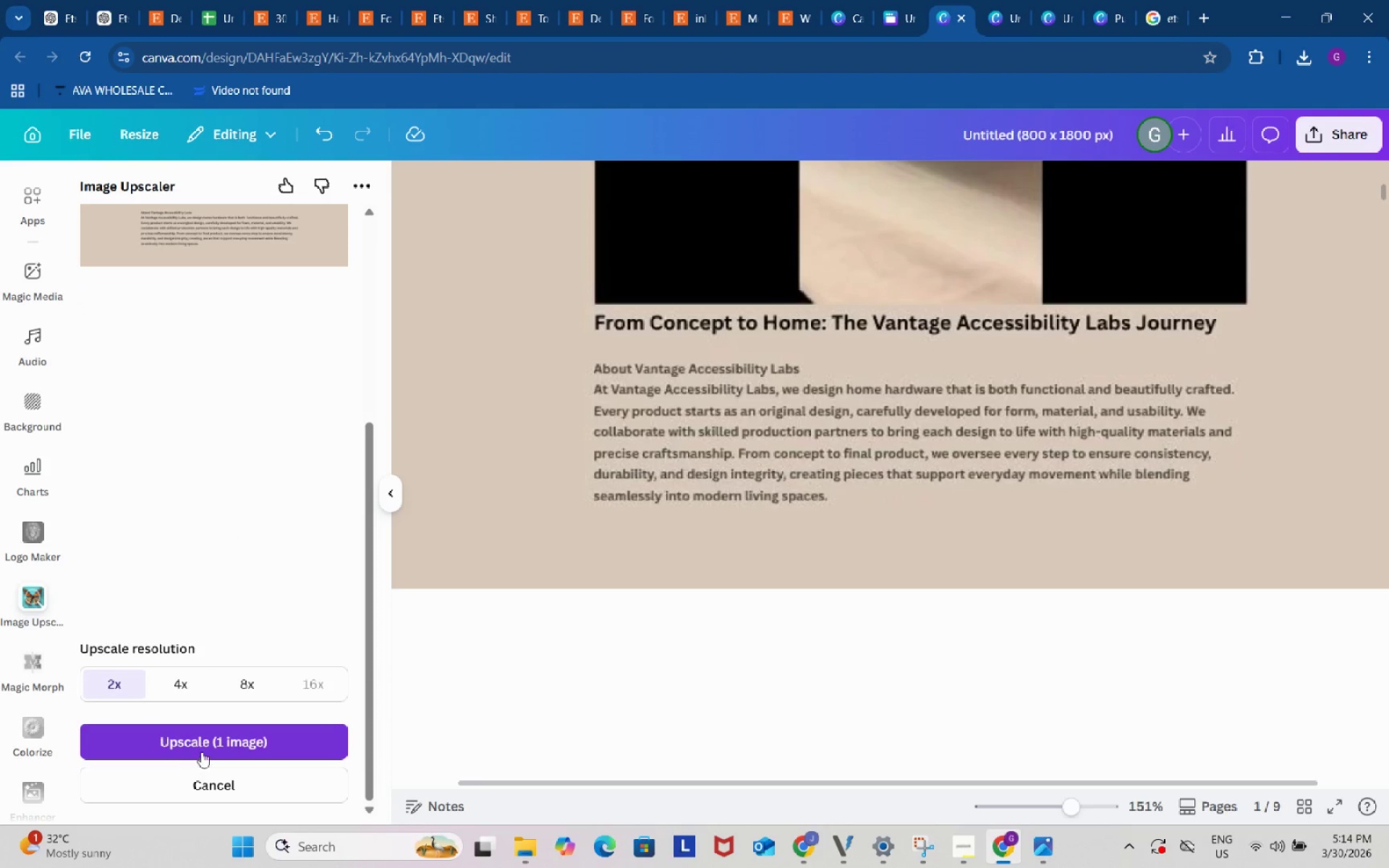 
left_click([202, 749])
 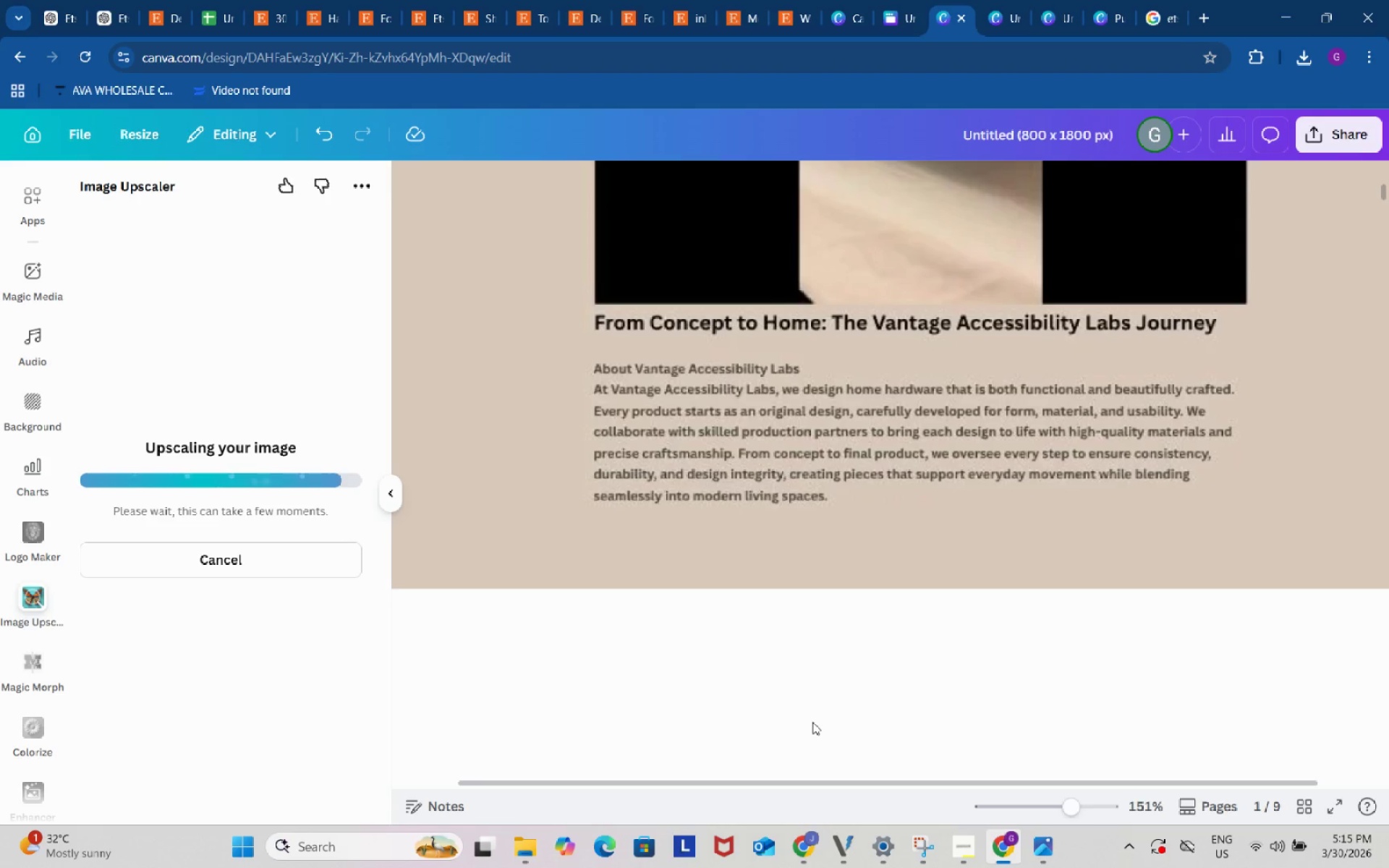 
wait(26.25)
 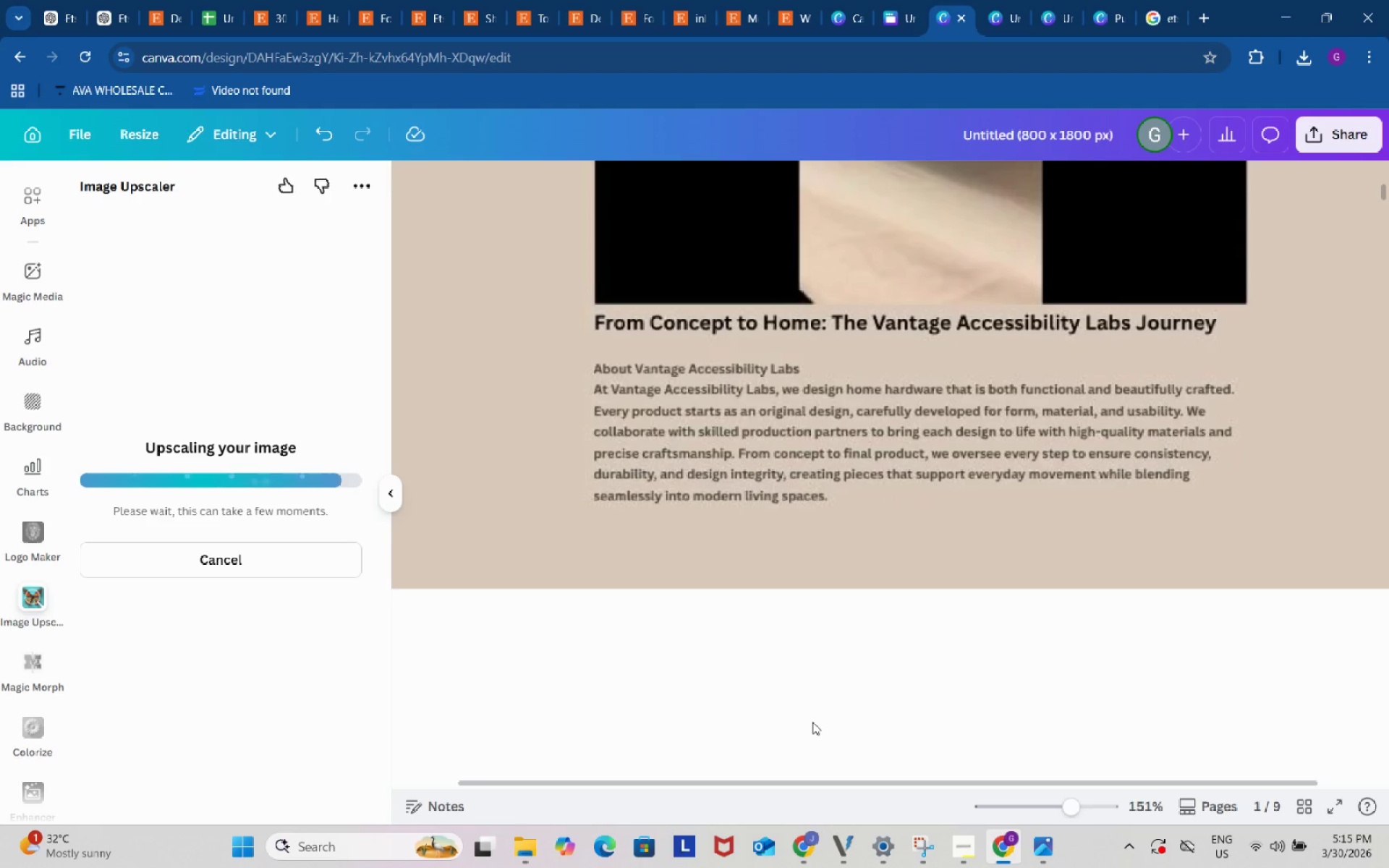 
left_click([271, 525])
 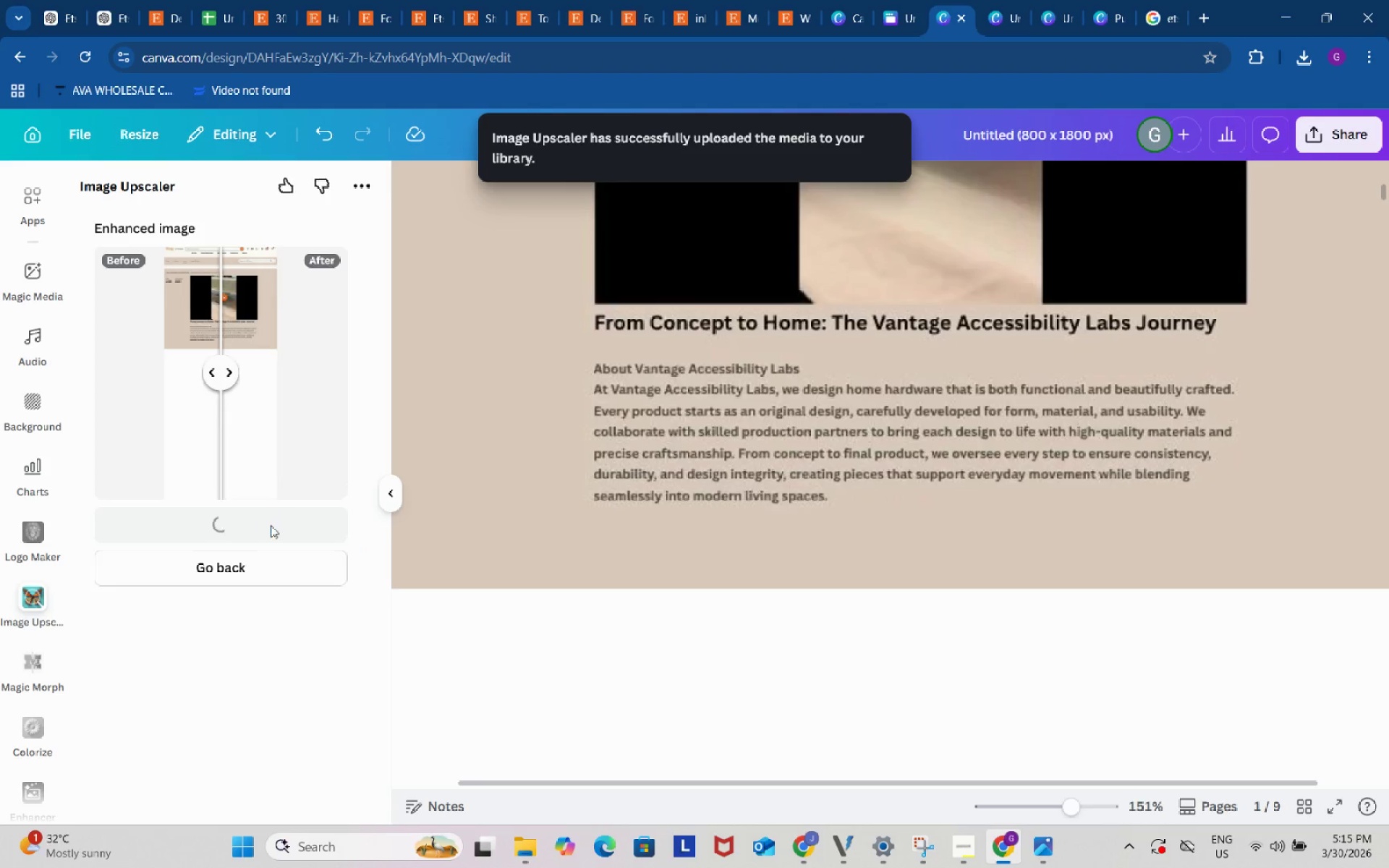 
wait(6.17)
 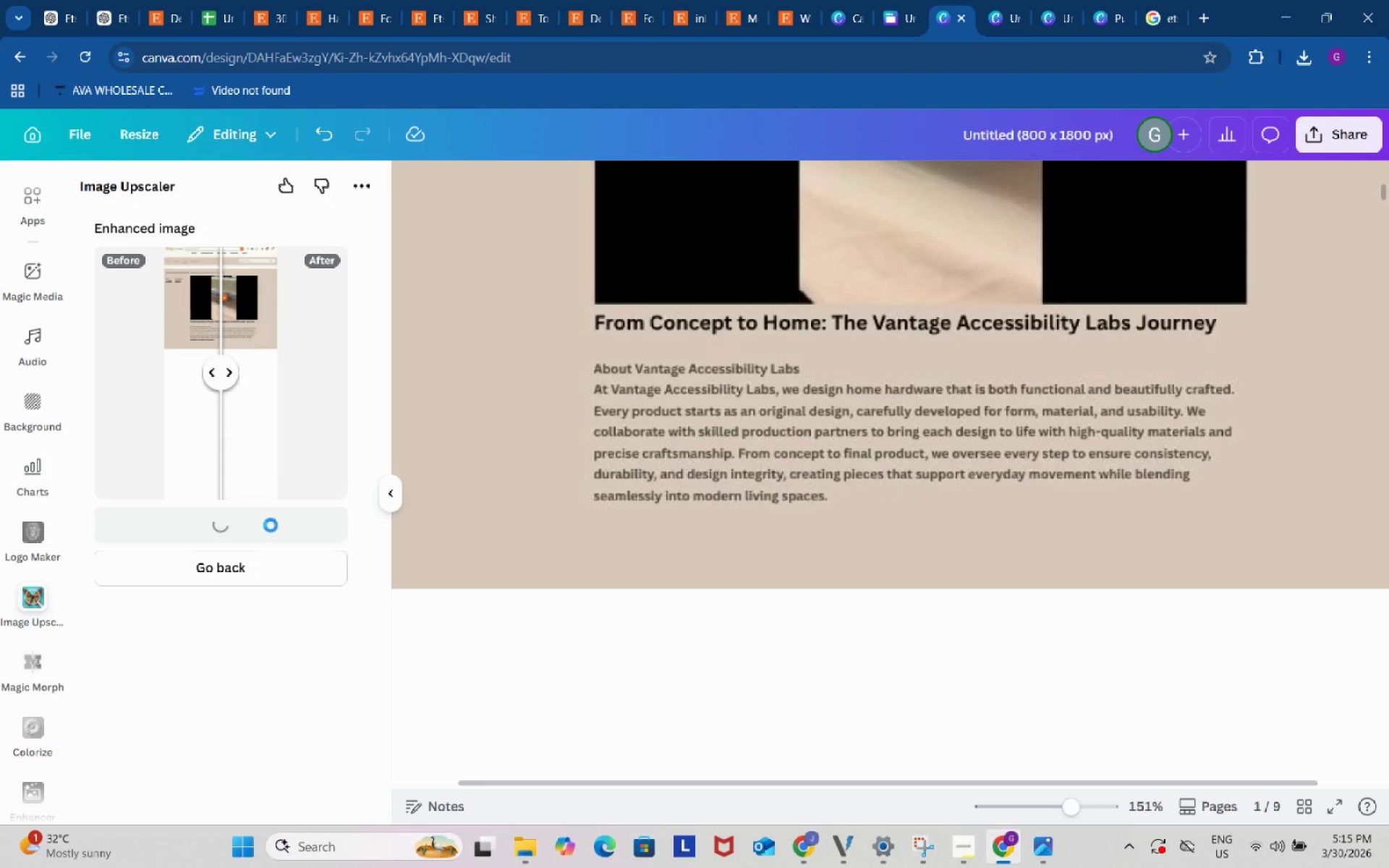 
left_click([499, 493])
 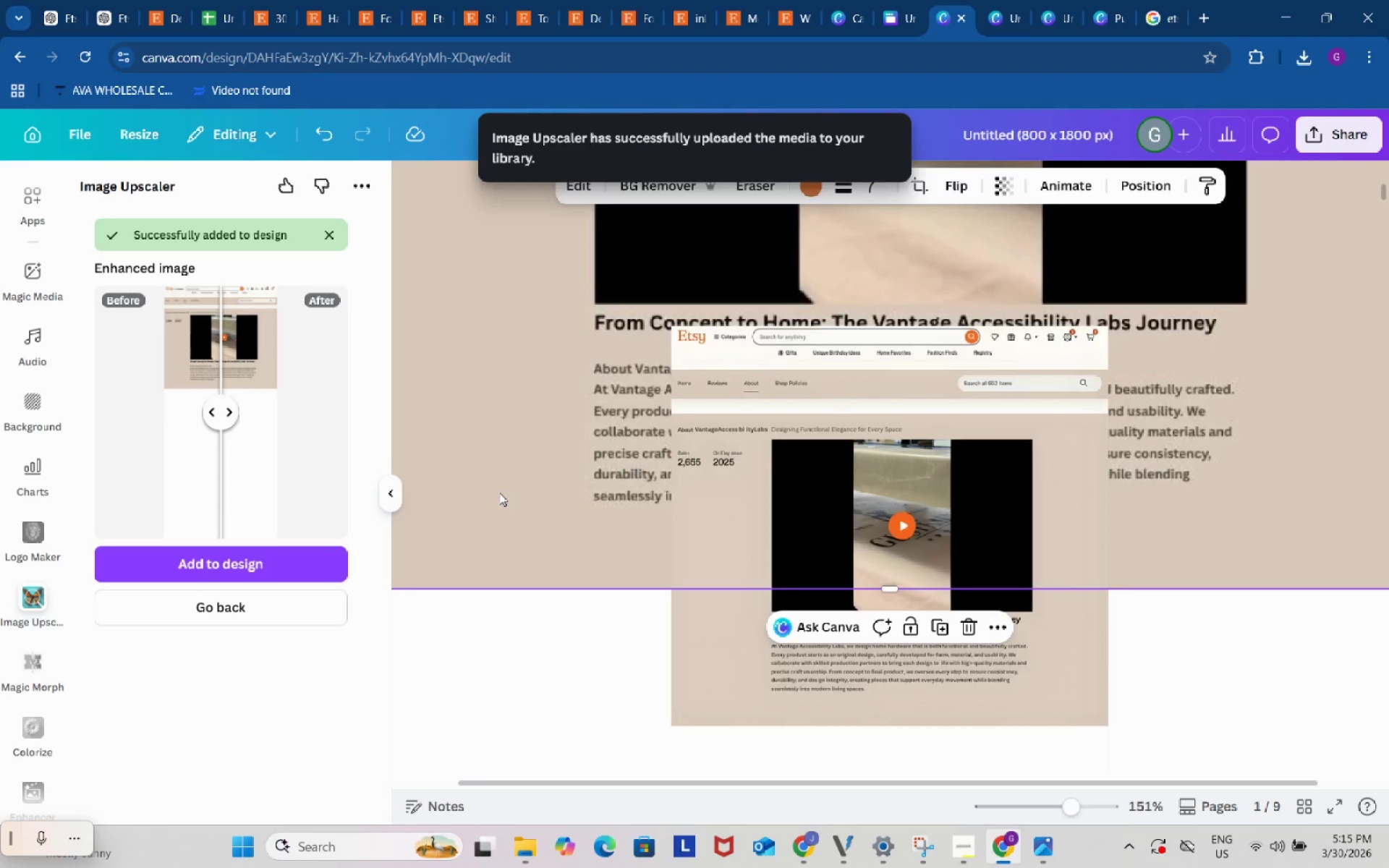 
key(Backspace)
 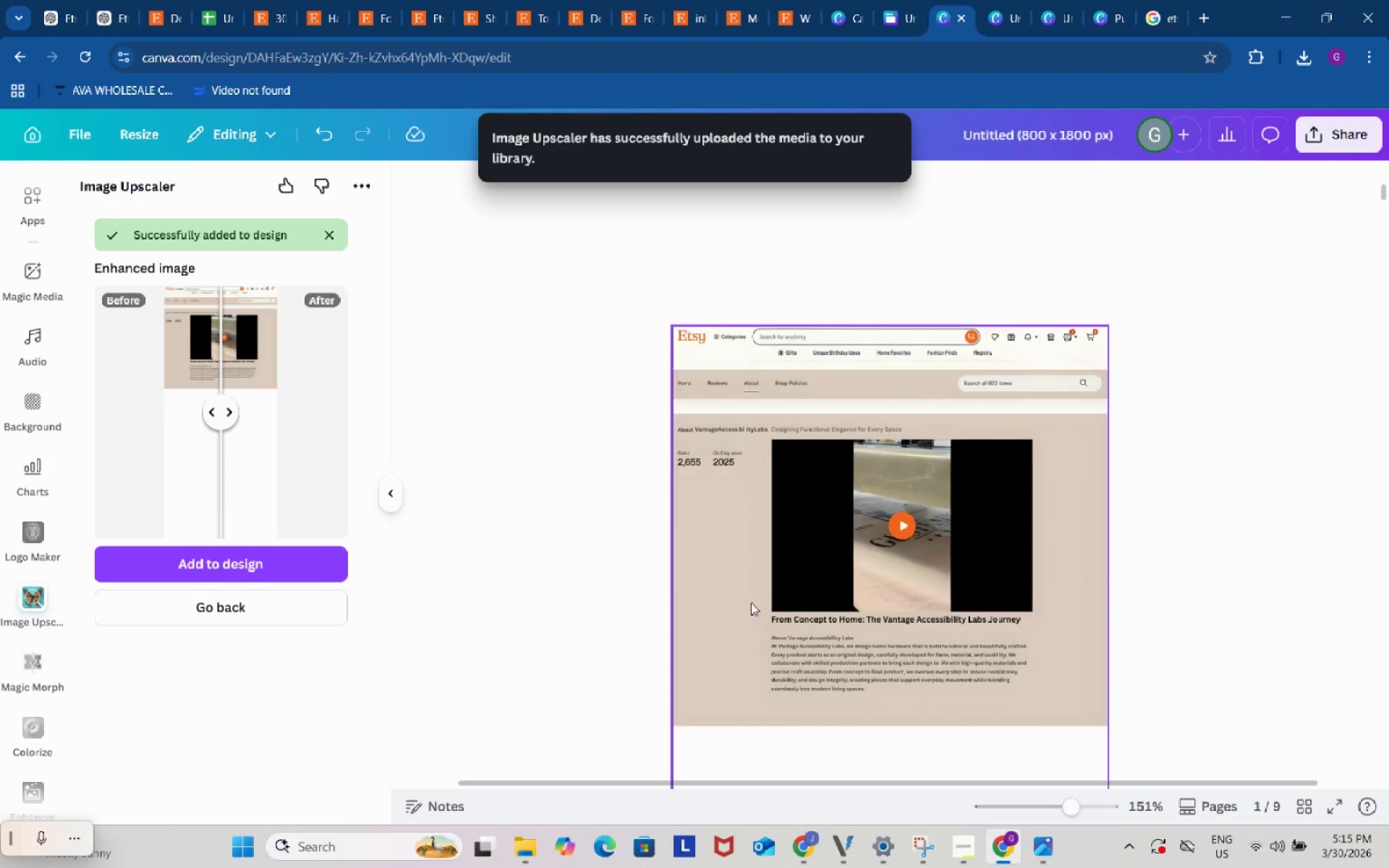 
left_click_drag(start_coordinate=[812, 590], to_coordinate=[658, 417])
 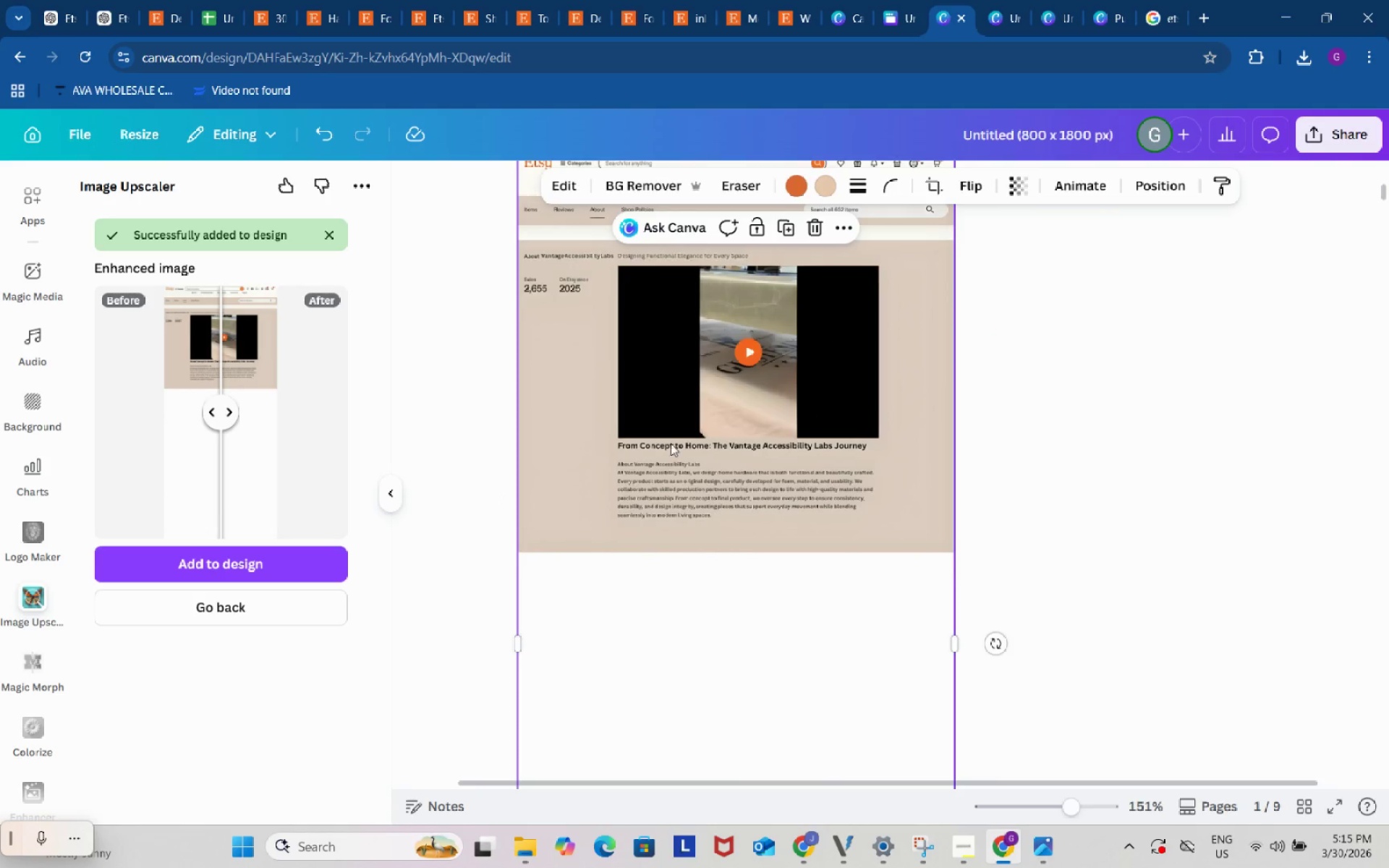 
scroll: coordinate [713, 566], scroll_direction: up, amount: 3.0
 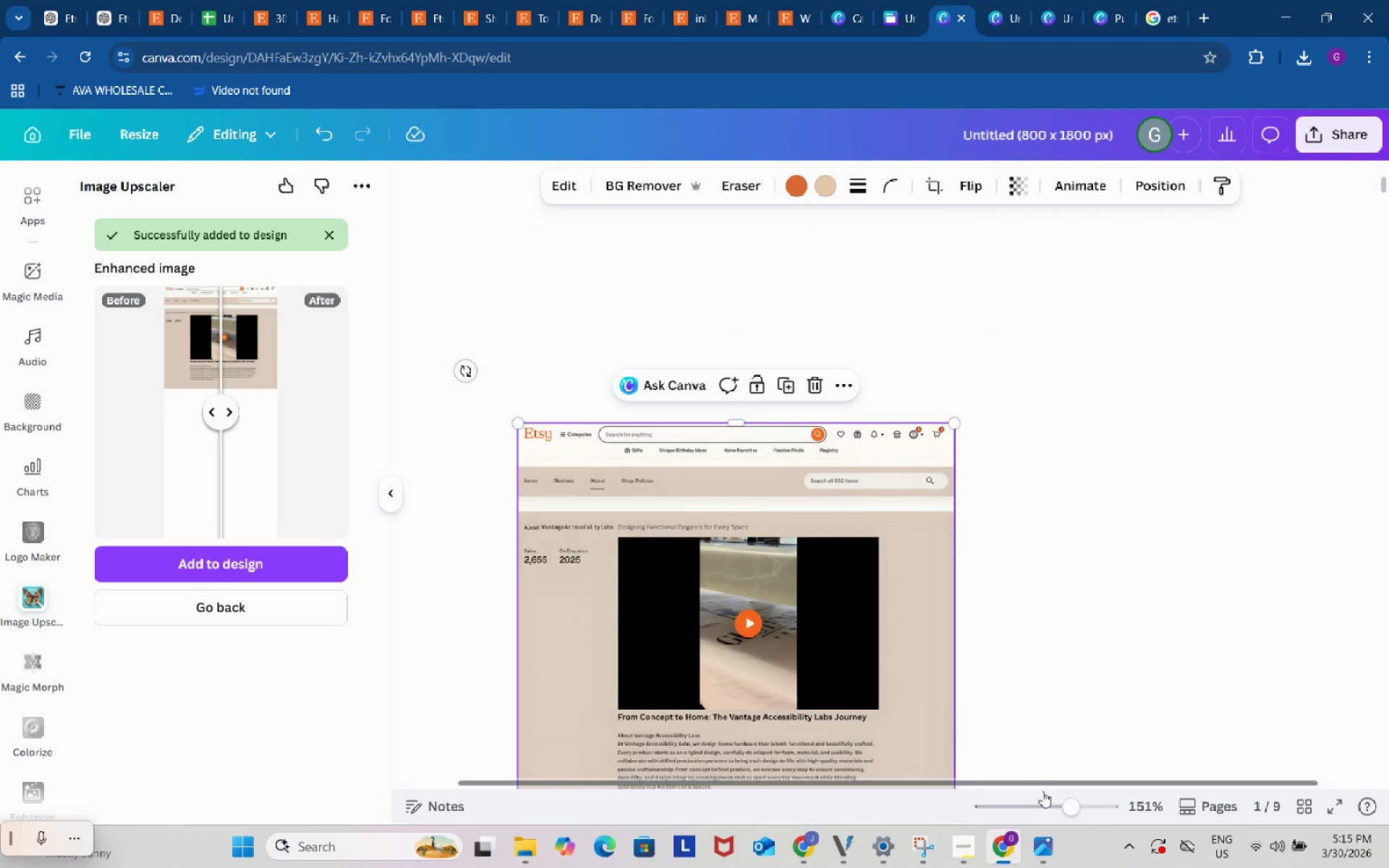 
left_click_drag(start_coordinate=[1069, 807], to_coordinate=[1049, 811])
 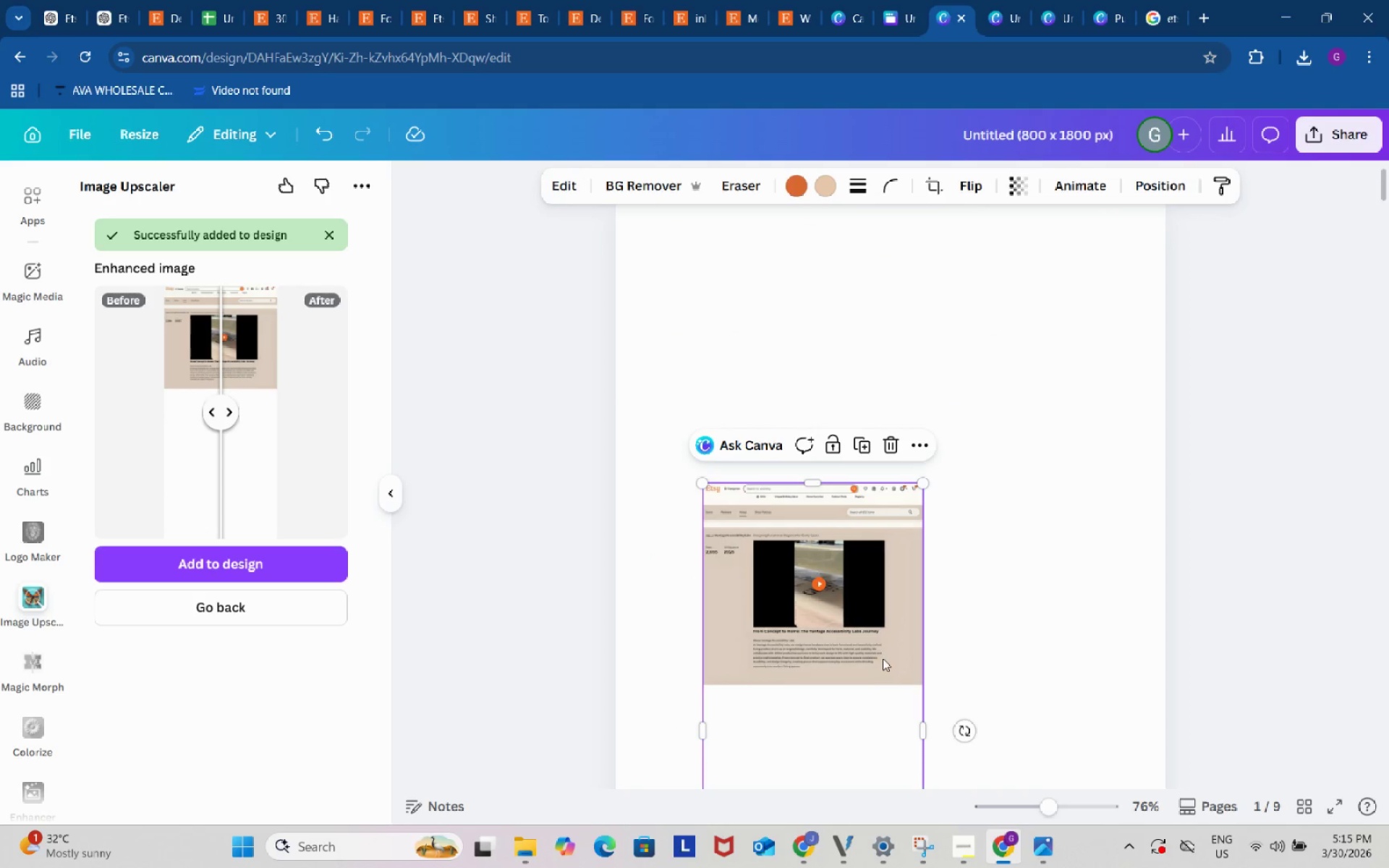 
left_click_drag(start_coordinate=[876, 652], to_coordinate=[793, 365])
 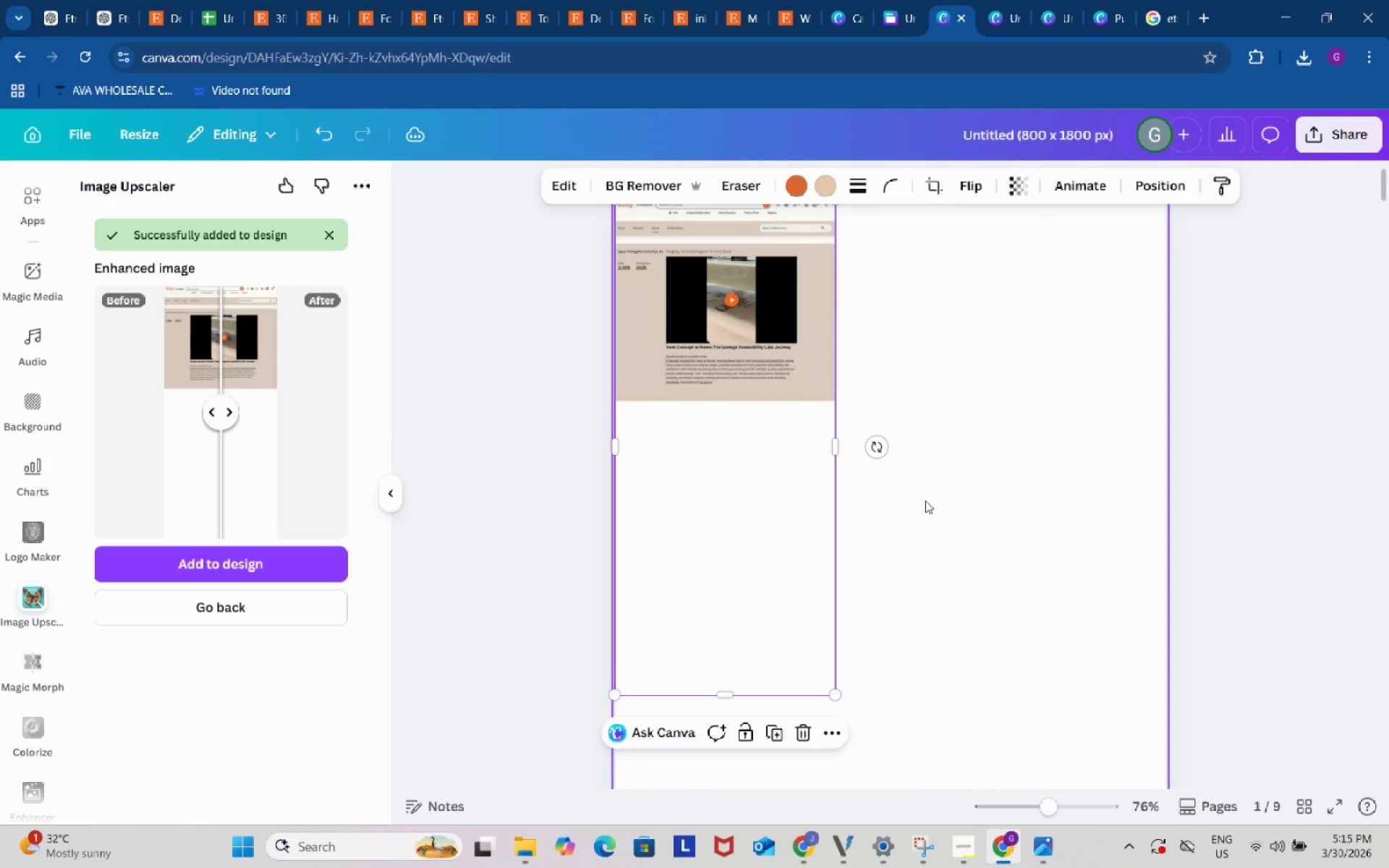 
scroll: coordinate [948, 518], scroll_direction: up, amount: 2.0
 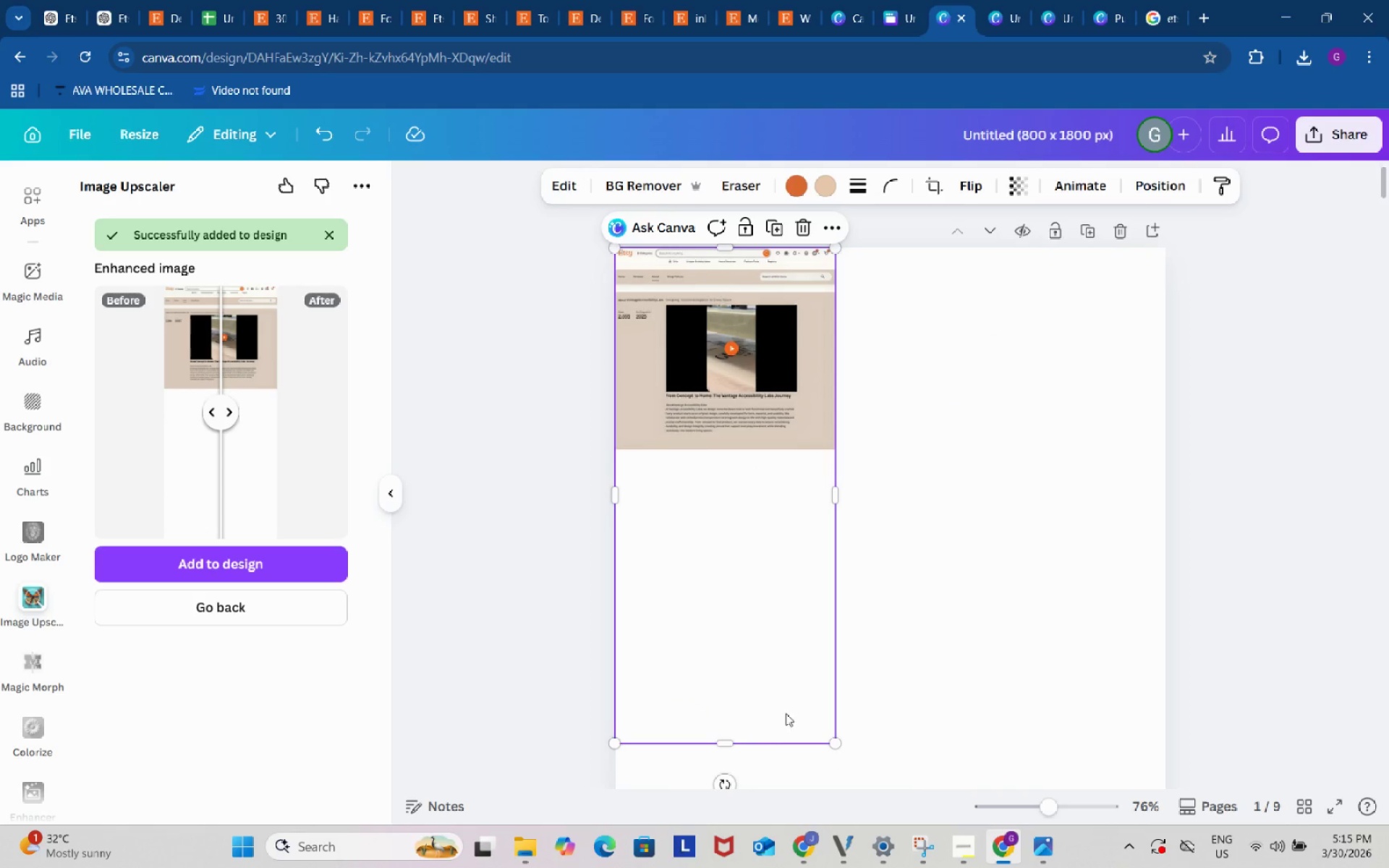 
left_click_drag(start_coordinate=[726, 741], to_coordinate=[749, 446])
 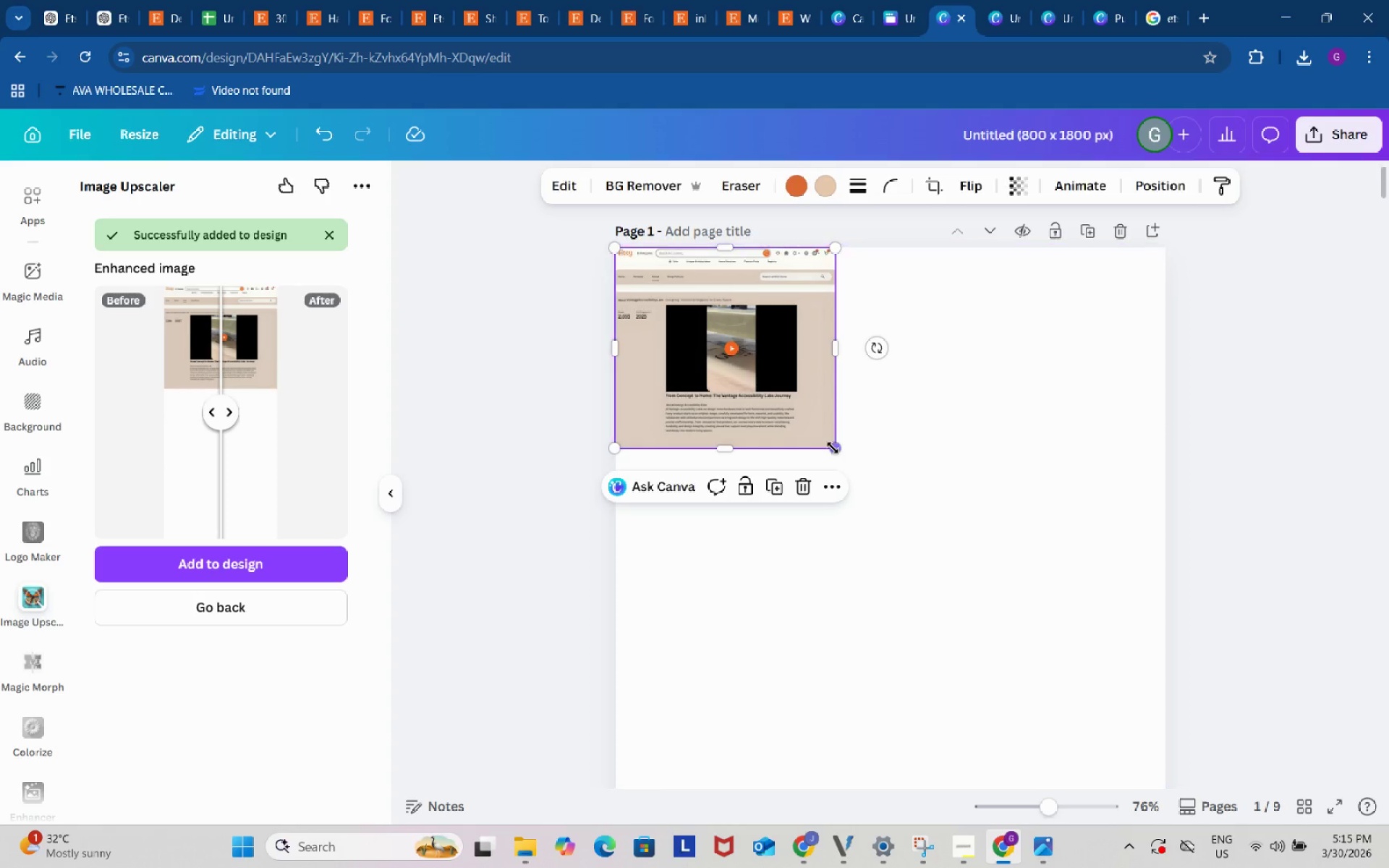 
left_click_drag(start_coordinate=[833, 446], to_coordinate=[1194, 713])
 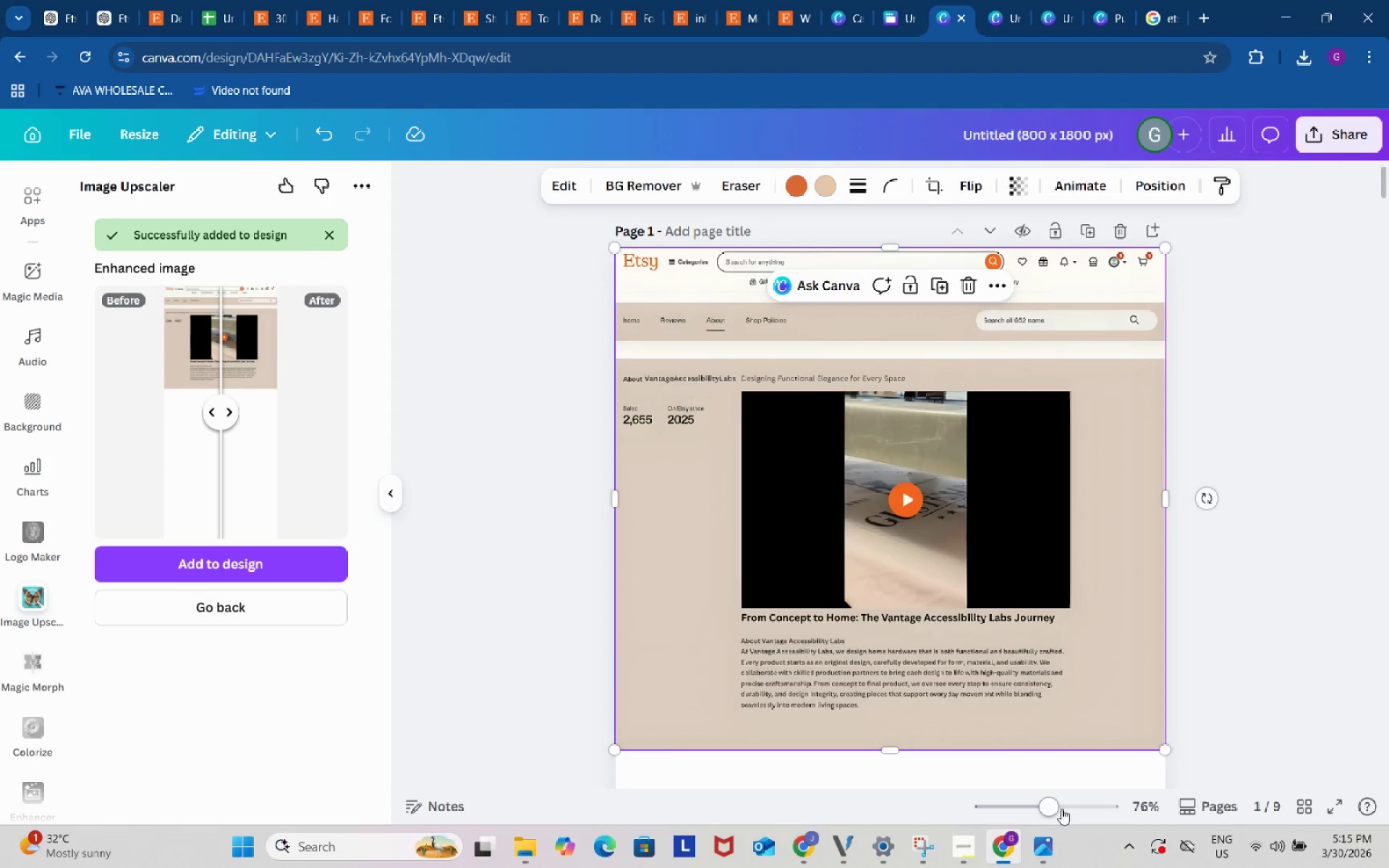 
left_click_drag(start_coordinate=[1050, 807], to_coordinate=[1074, 807])
 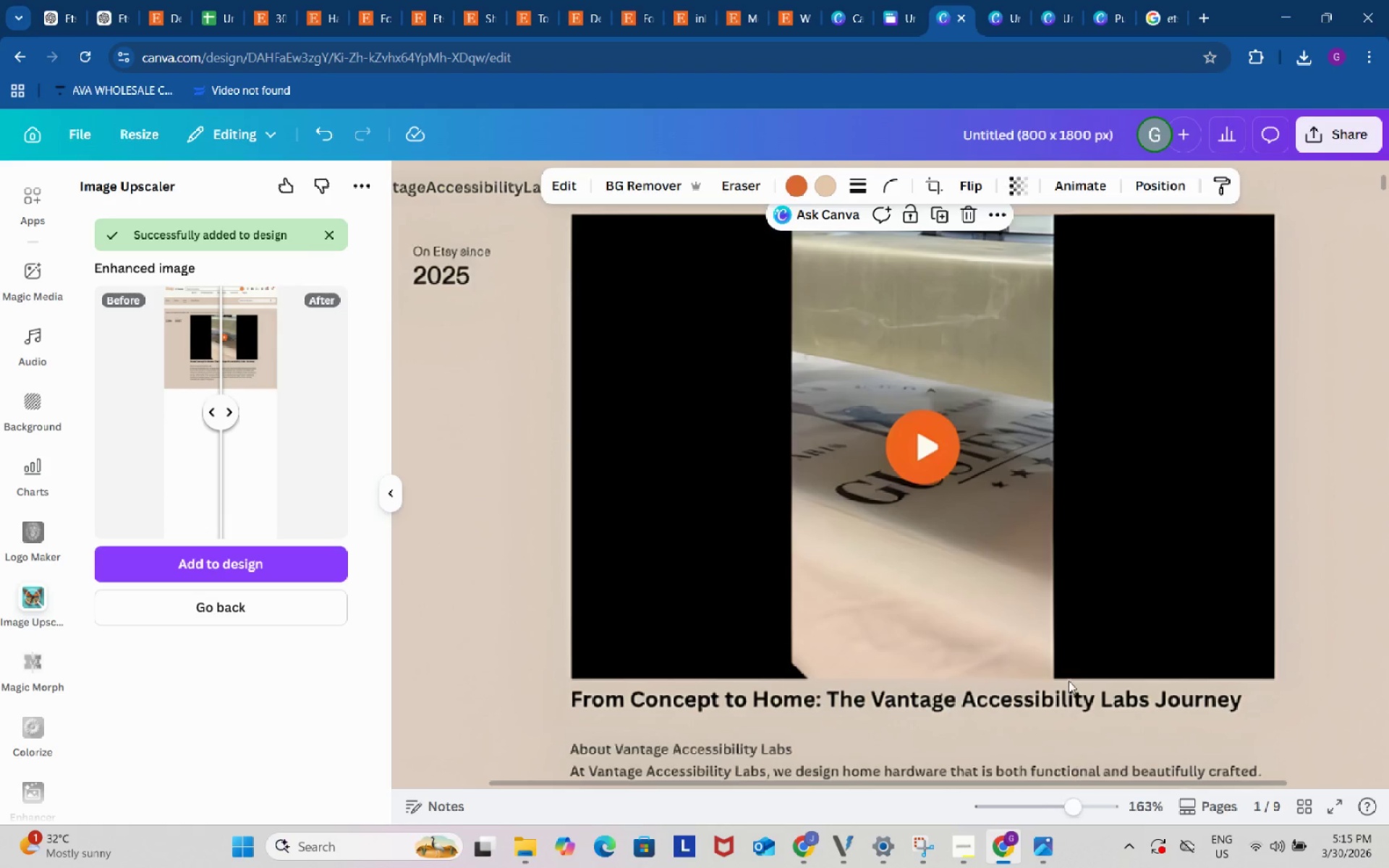 
scroll: coordinate [1069, 681], scroll_direction: down, amount: 3.0
 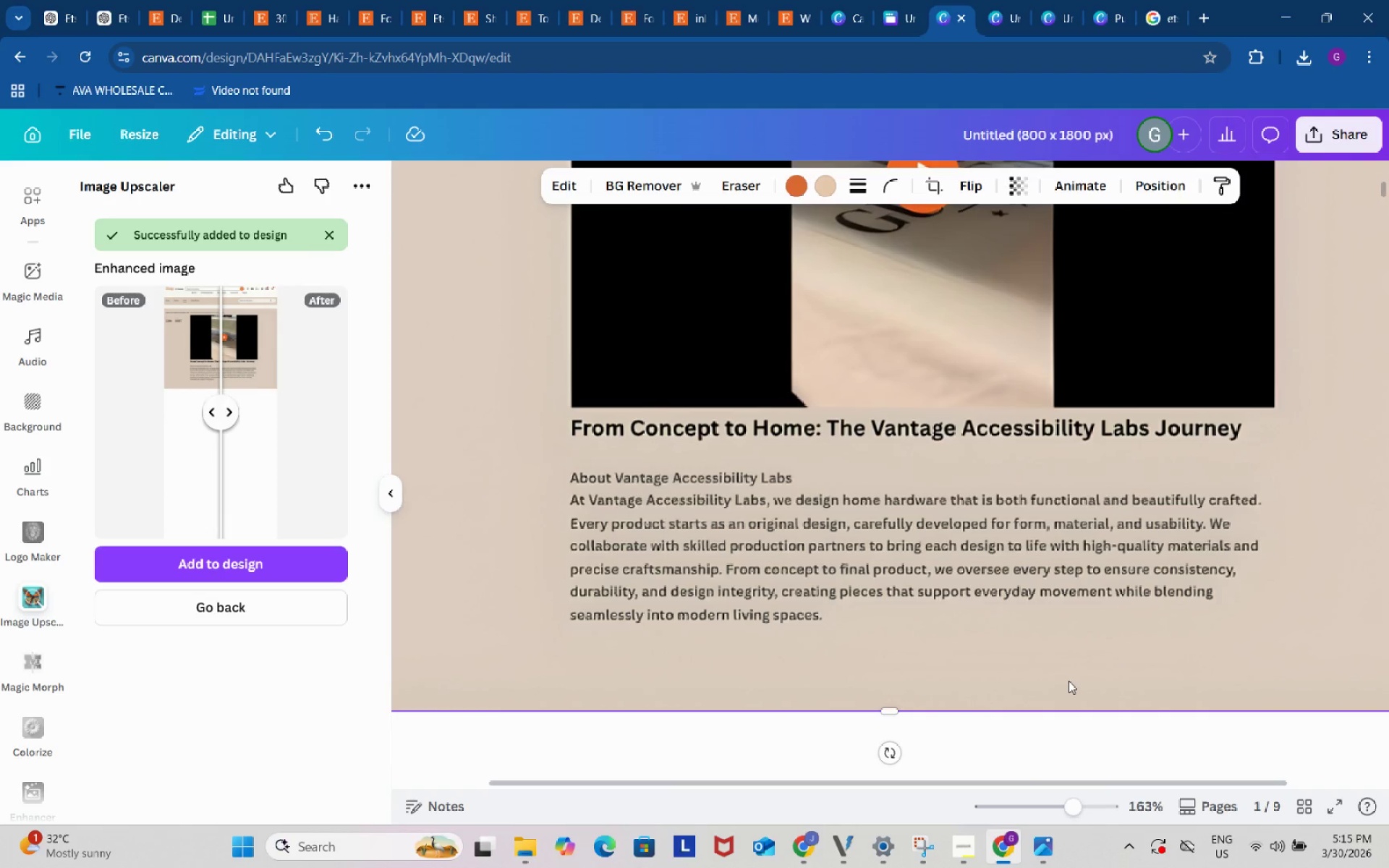 
wait(19.25)
 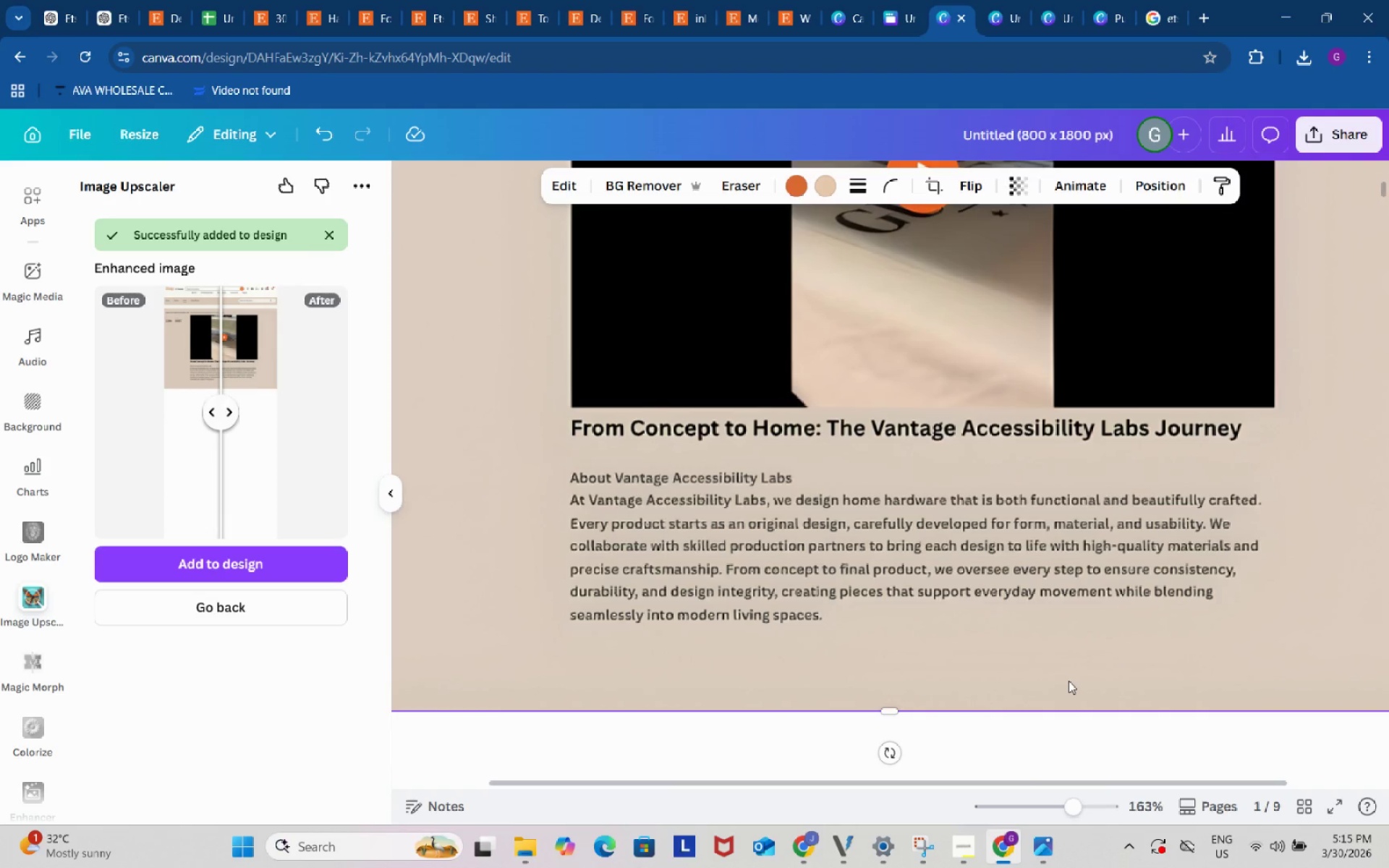 
left_click([1069, 681])
 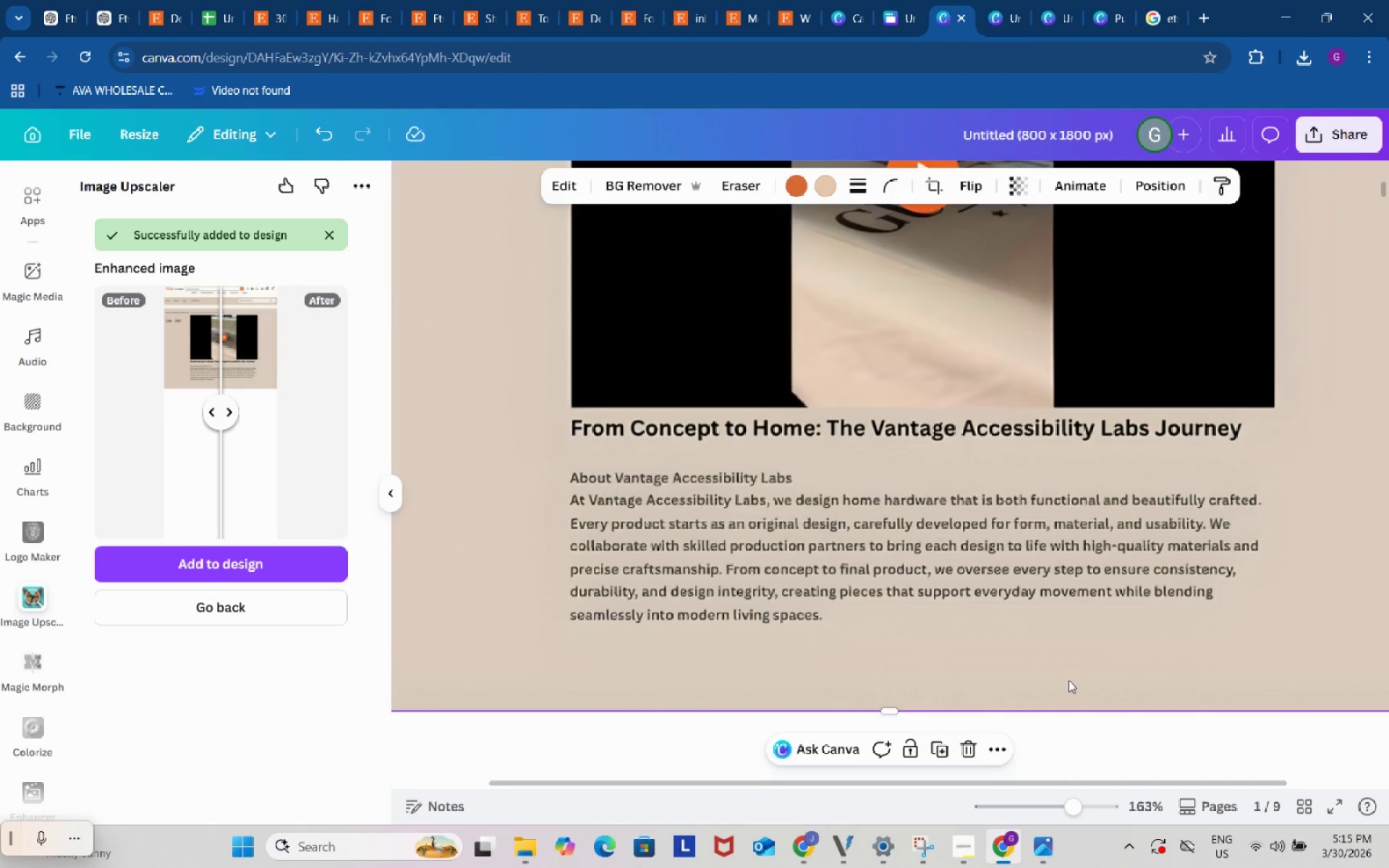 
key(Backspace)
 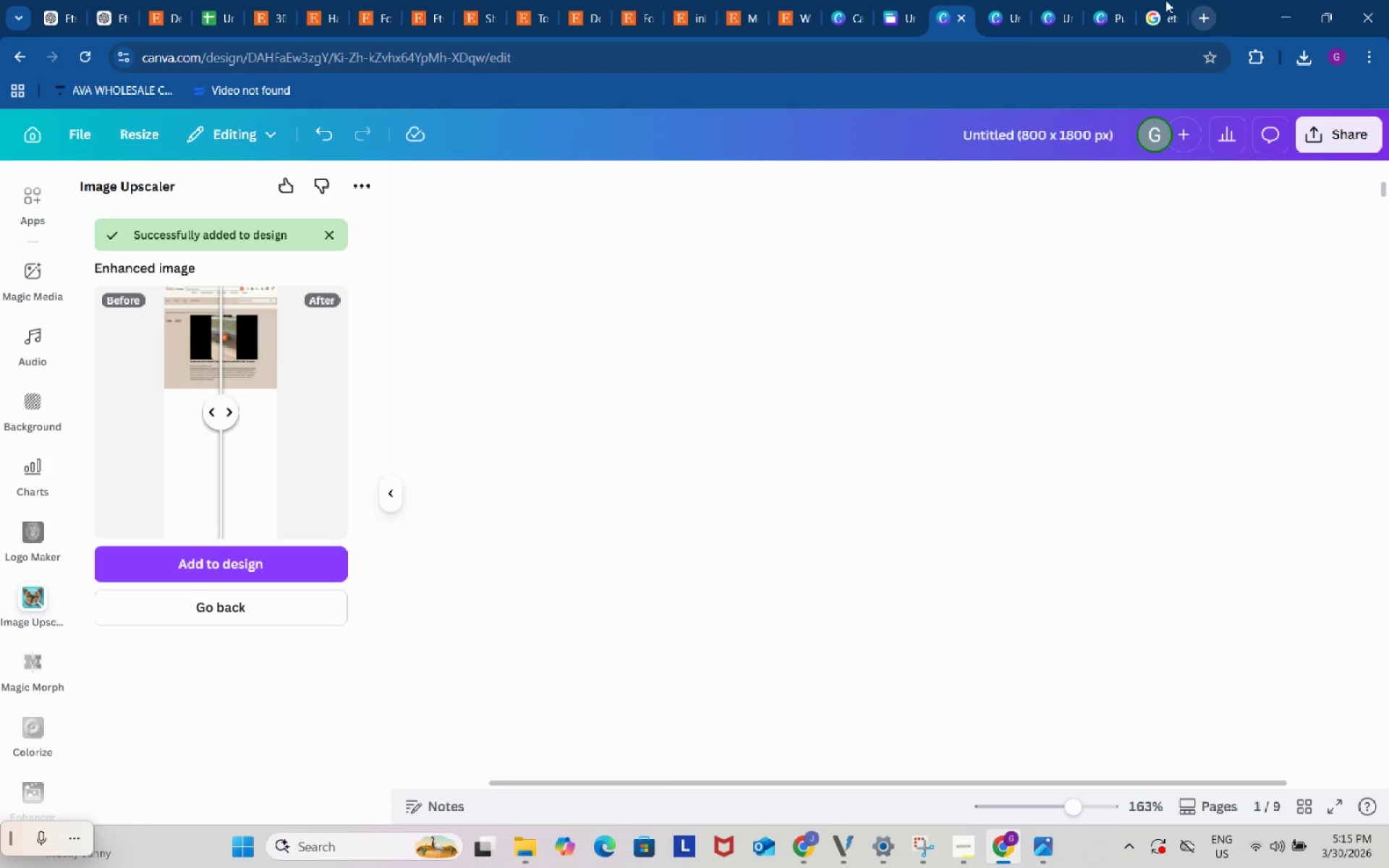 
left_click([1123, 0])
 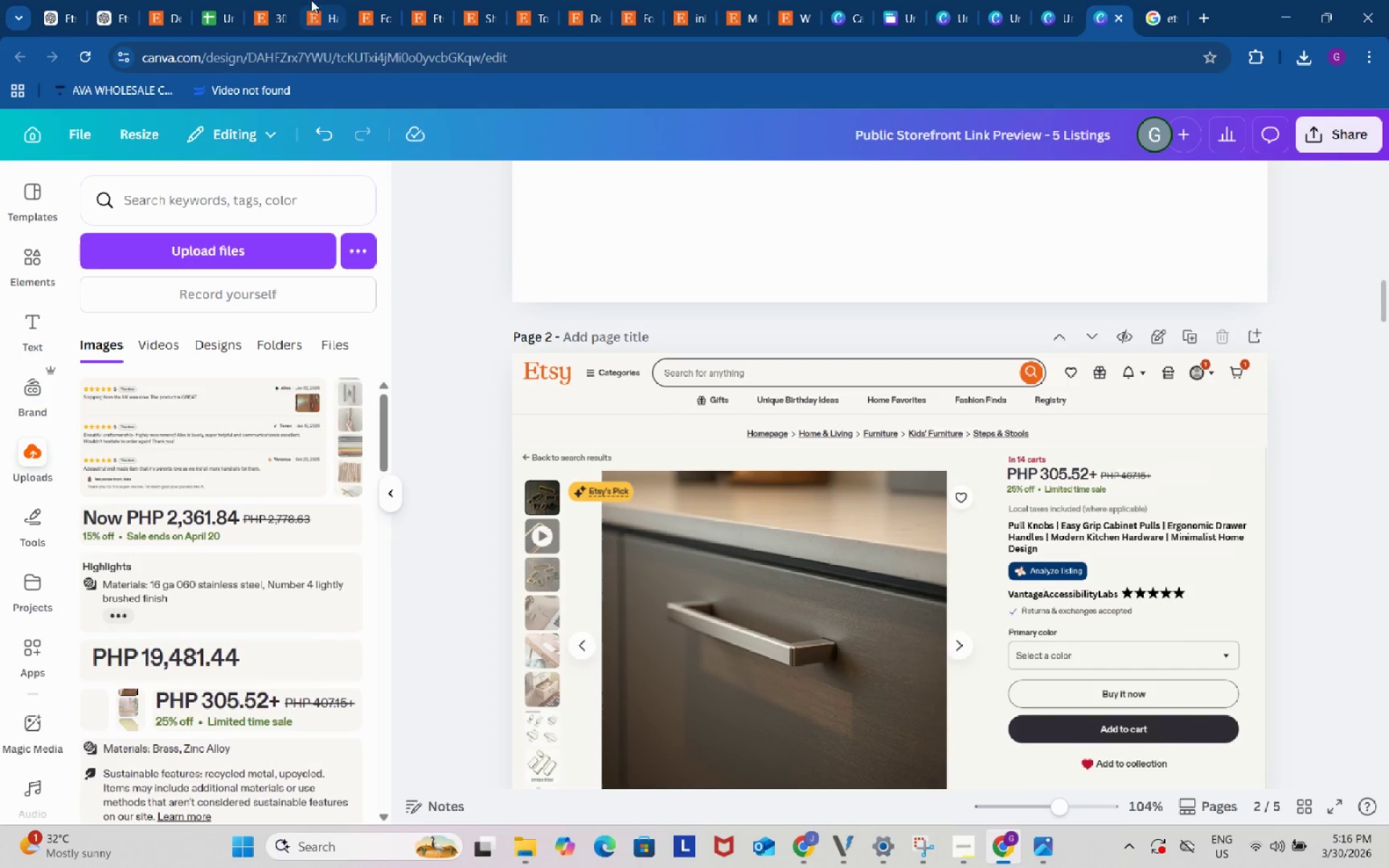 
left_click([236, 0])
 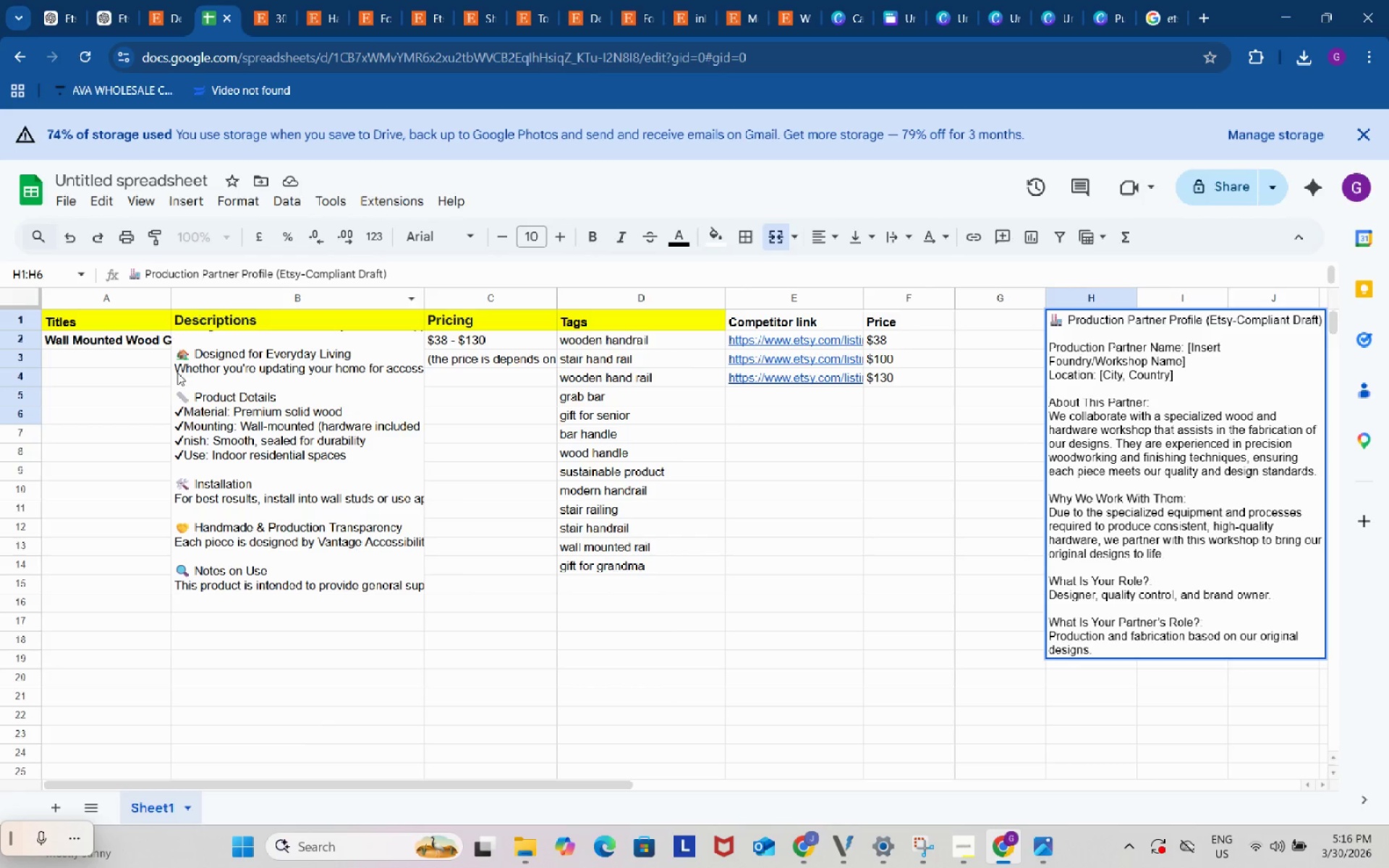 
scroll: coordinate [178, 445], scroll_direction: up, amount: 3.0
 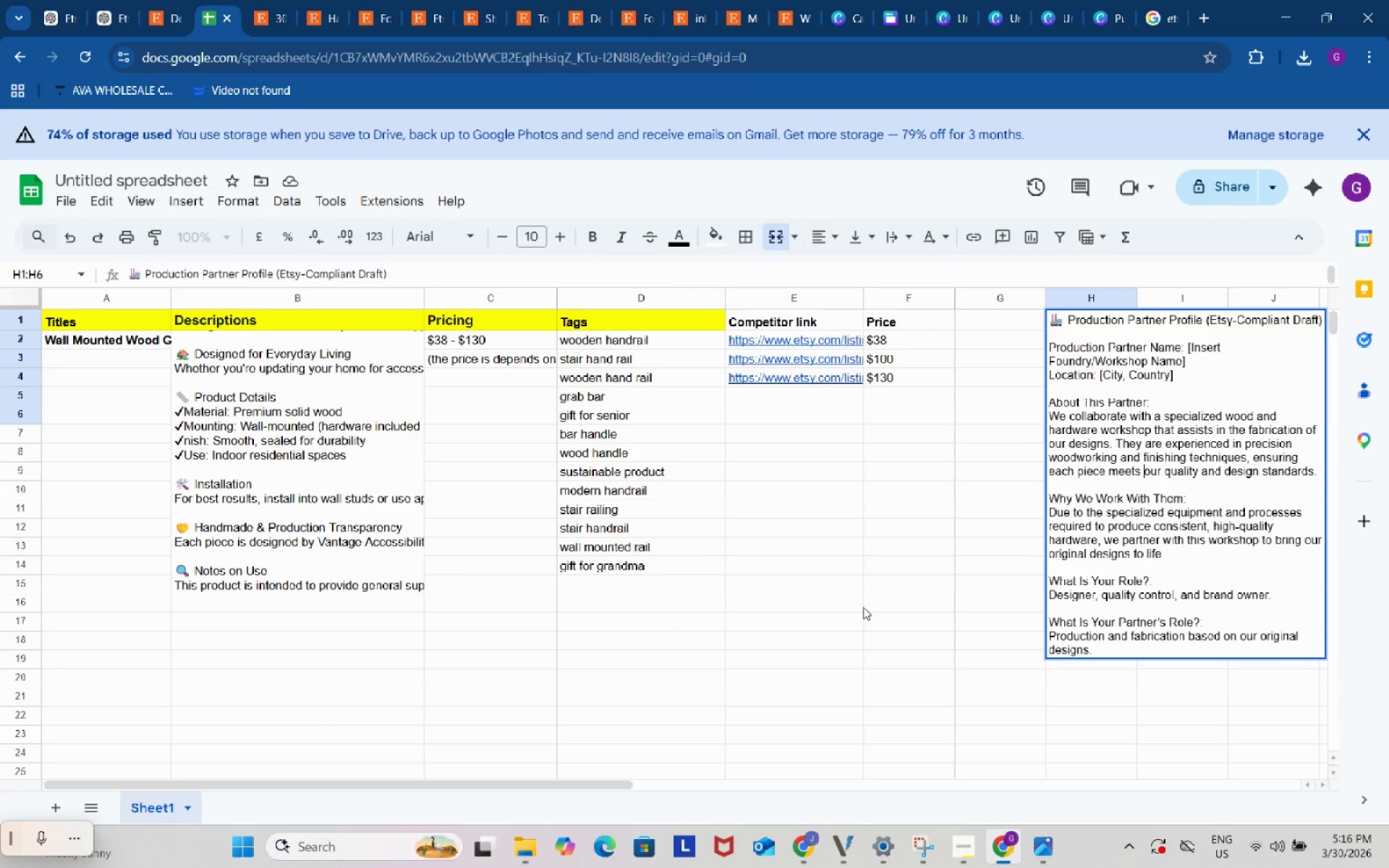 
left_click([869, 604])
 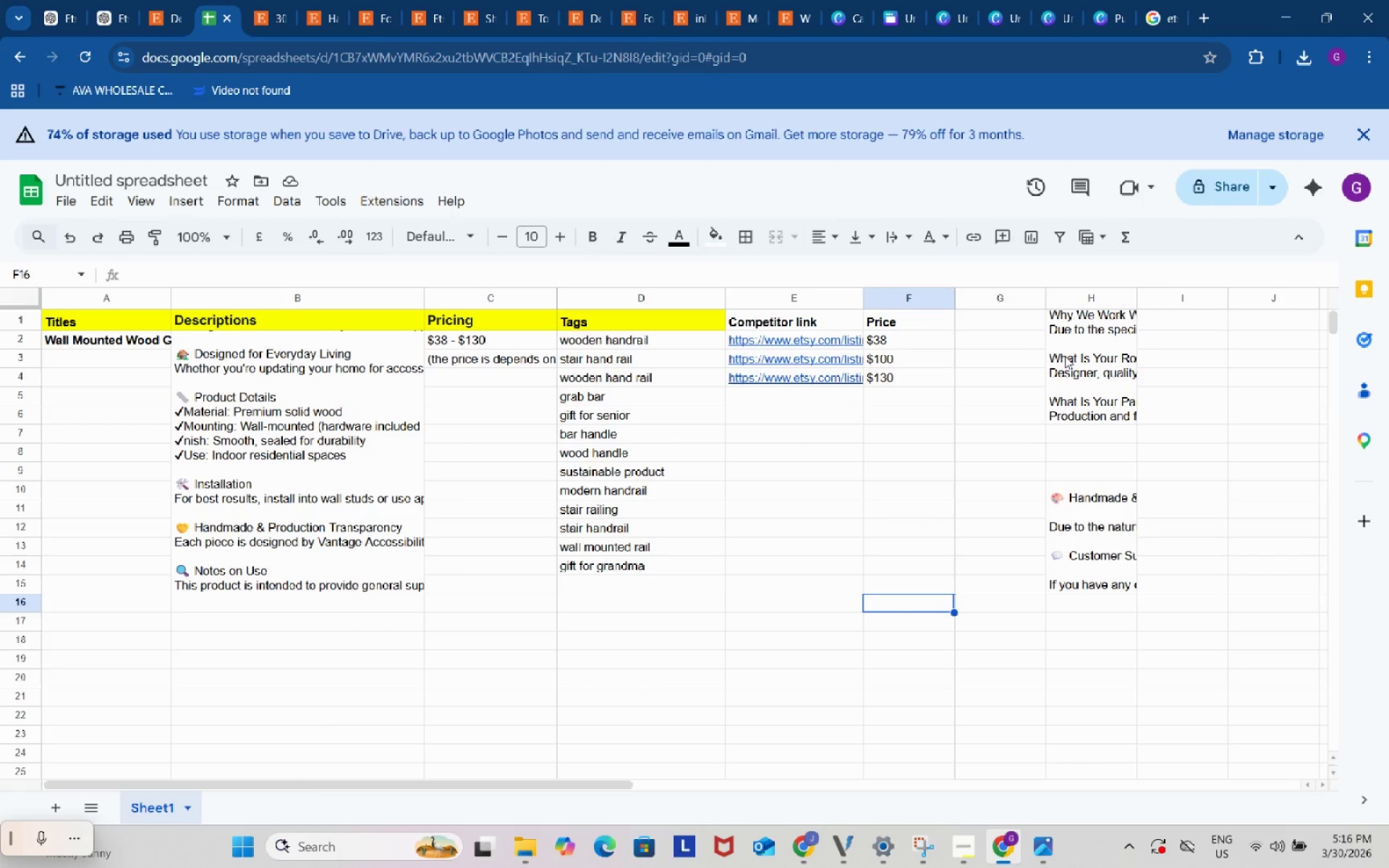 
left_click([1073, 353])
 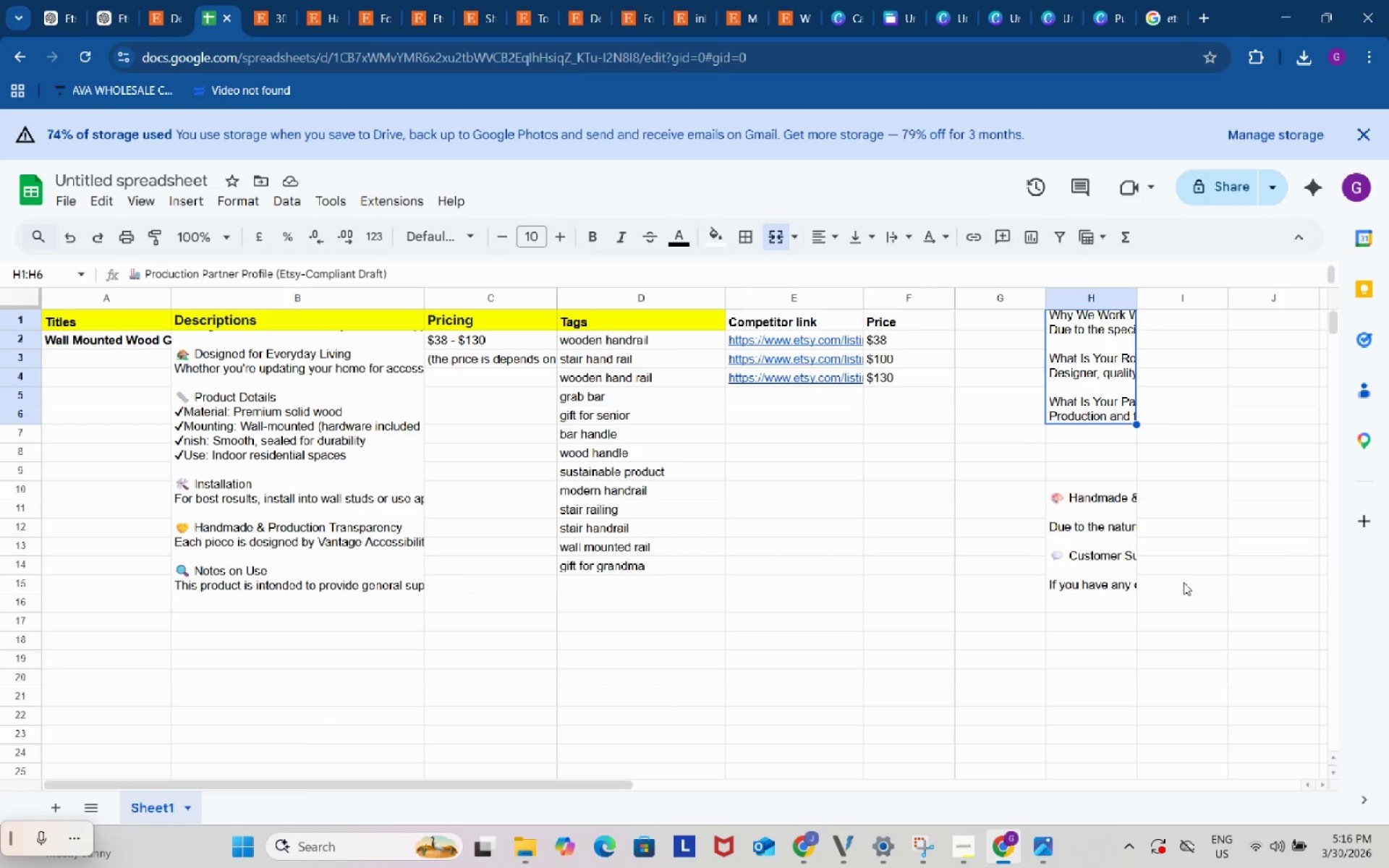 
double_click([1102, 530])
 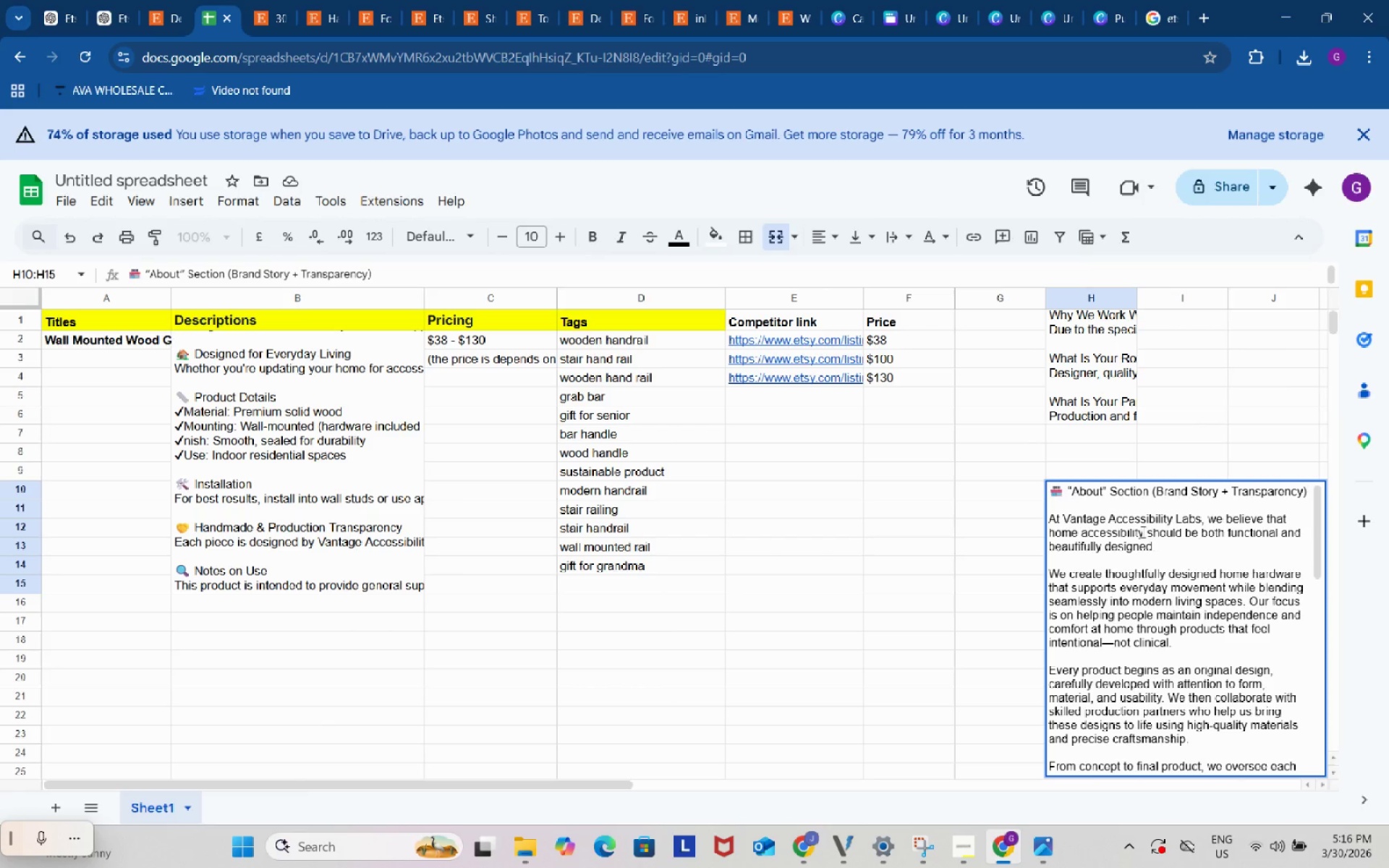 
double_click([1142, 527])
 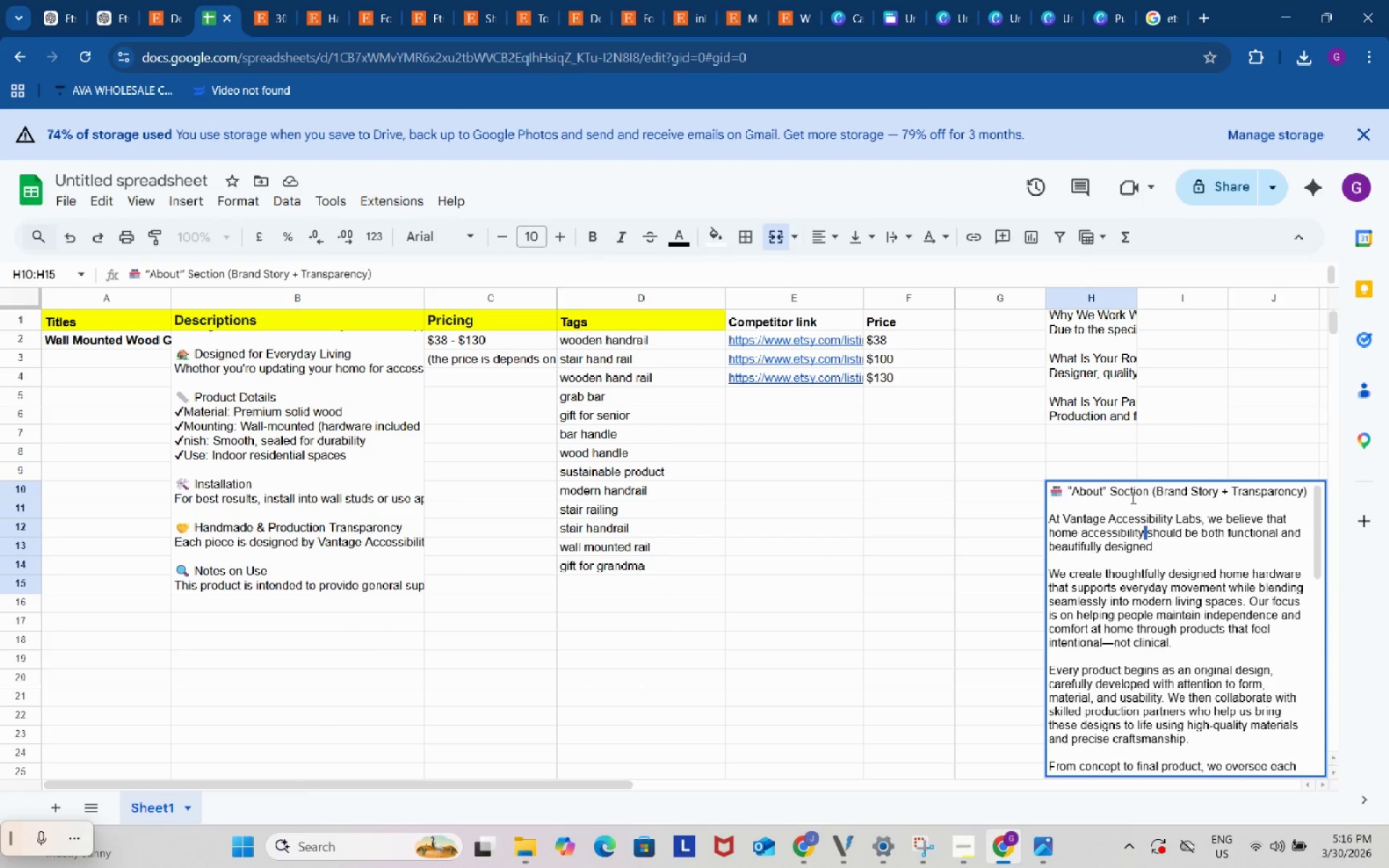 
left_click([1131, 498])
 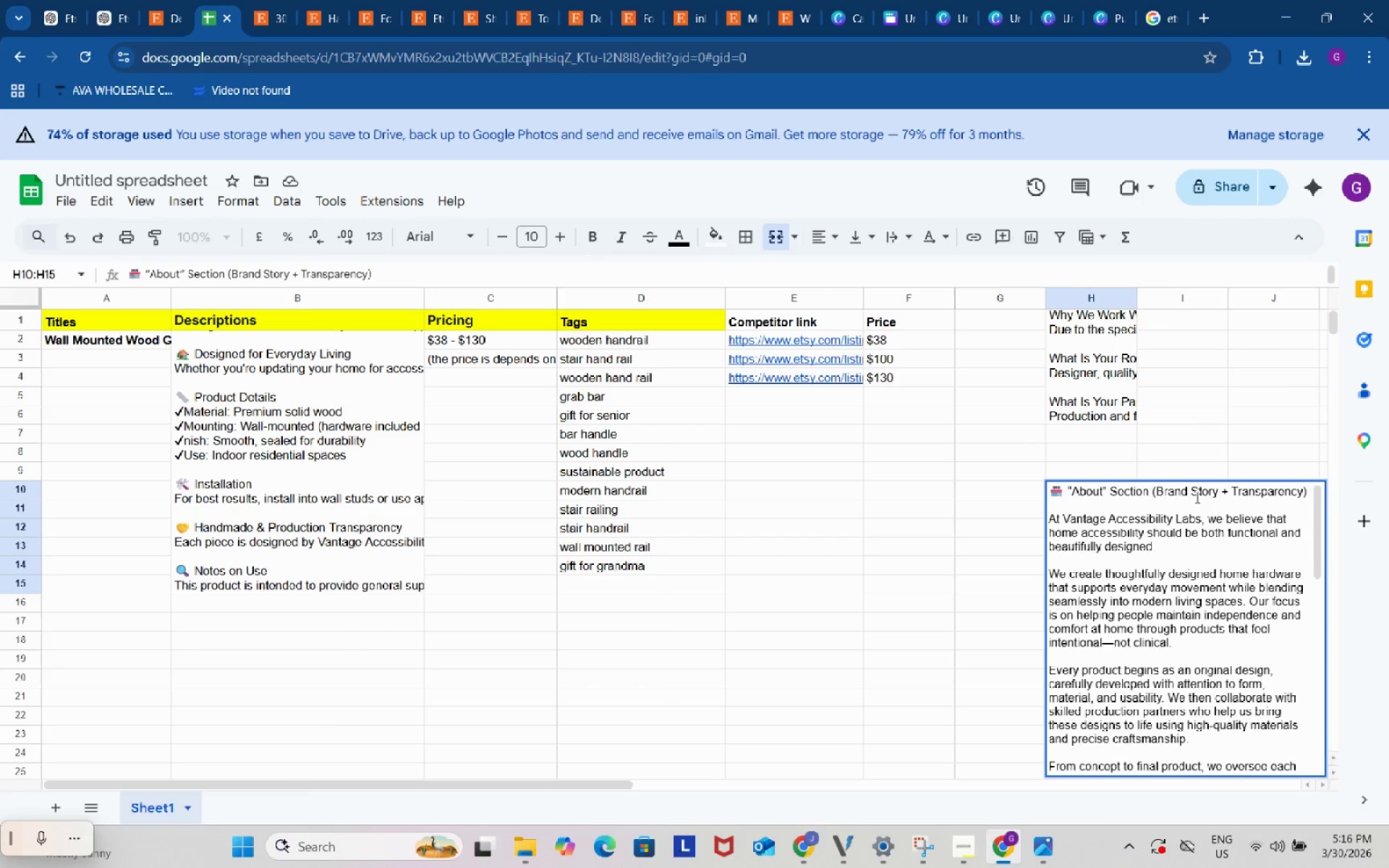 
scroll: coordinate [1188, 623], scroll_direction: down, amount: 3.0
 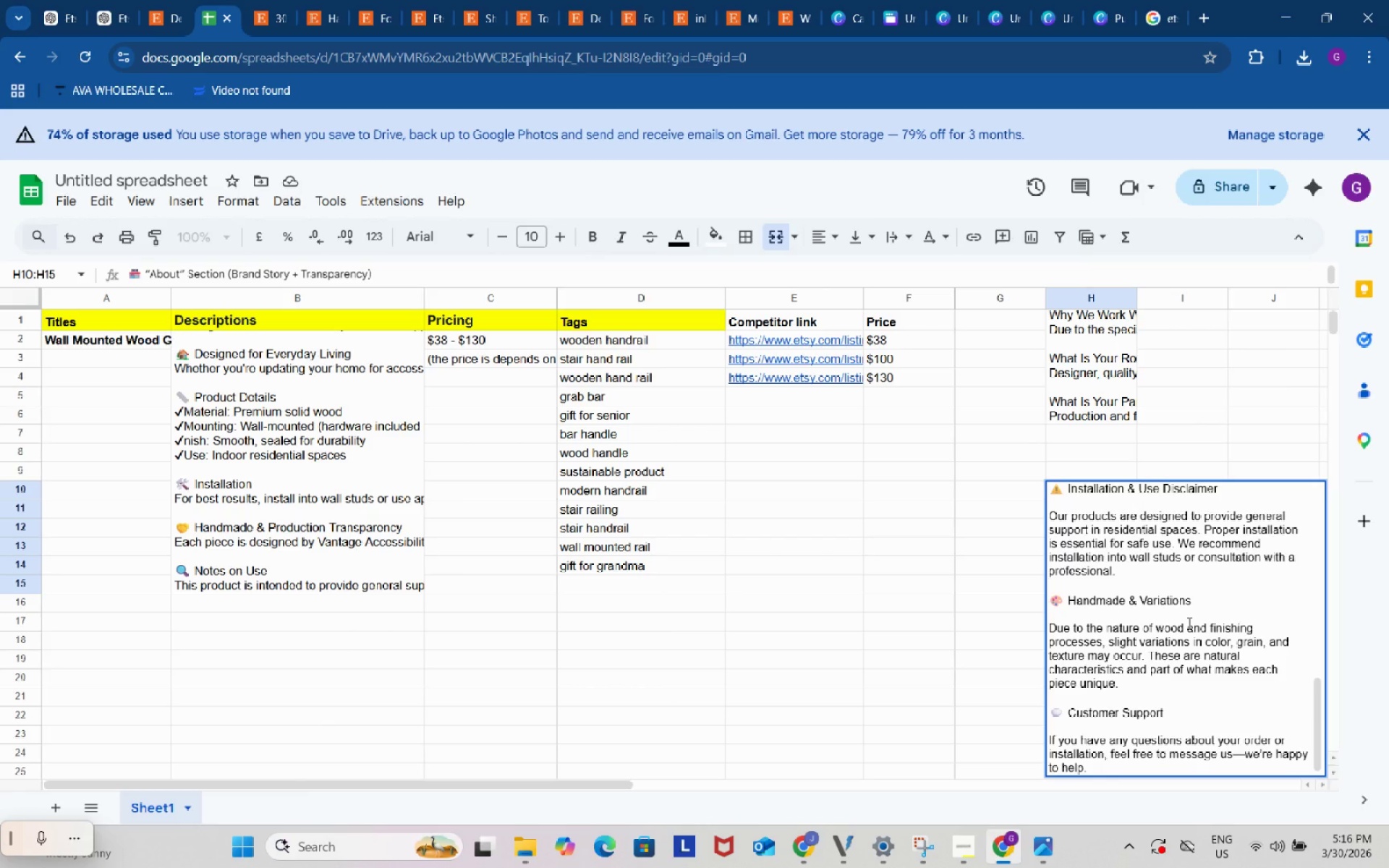 
scroll: coordinate [1188, 623], scroll_direction: up, amount: 10.0
 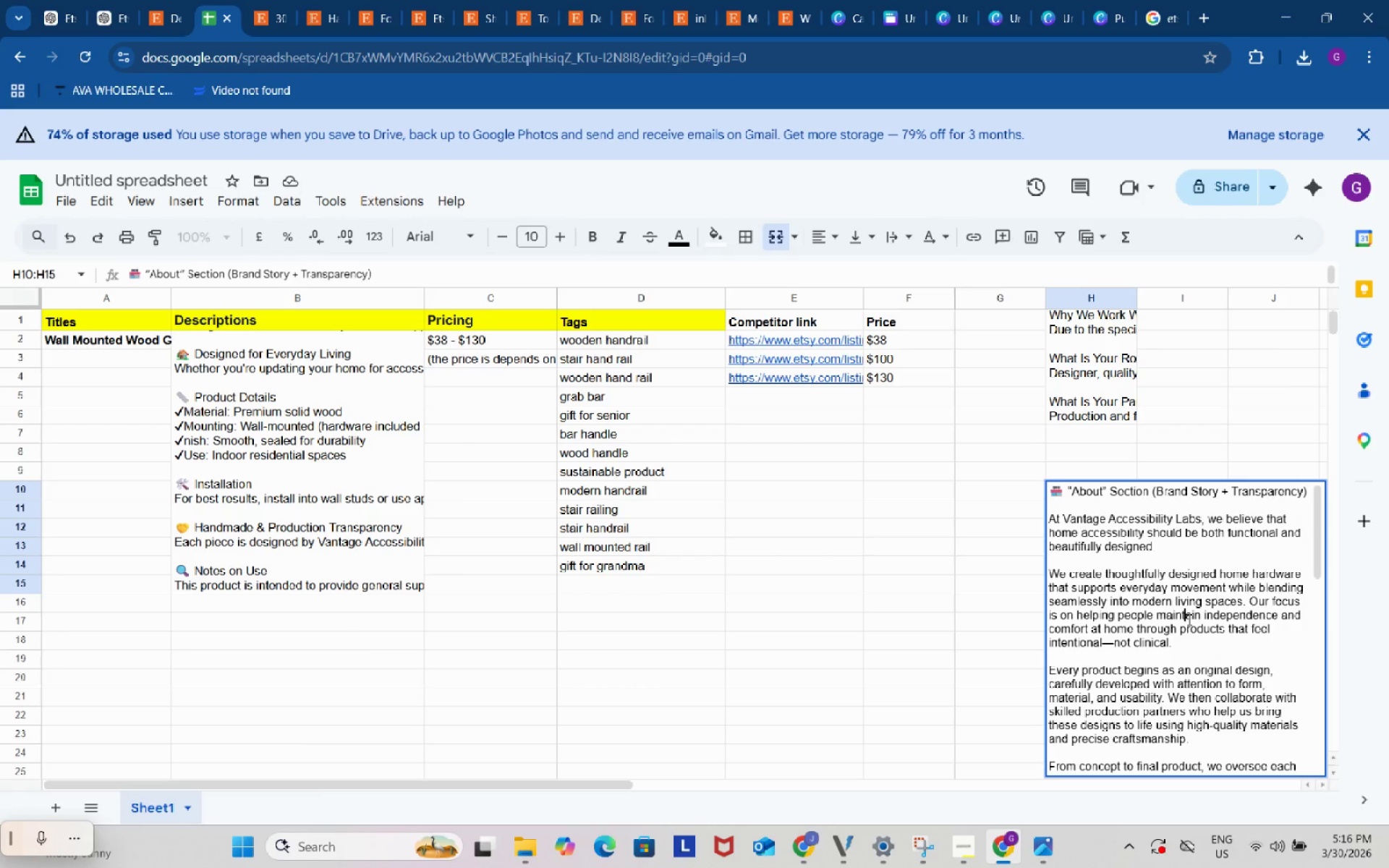 
left_click([1188, 619])
 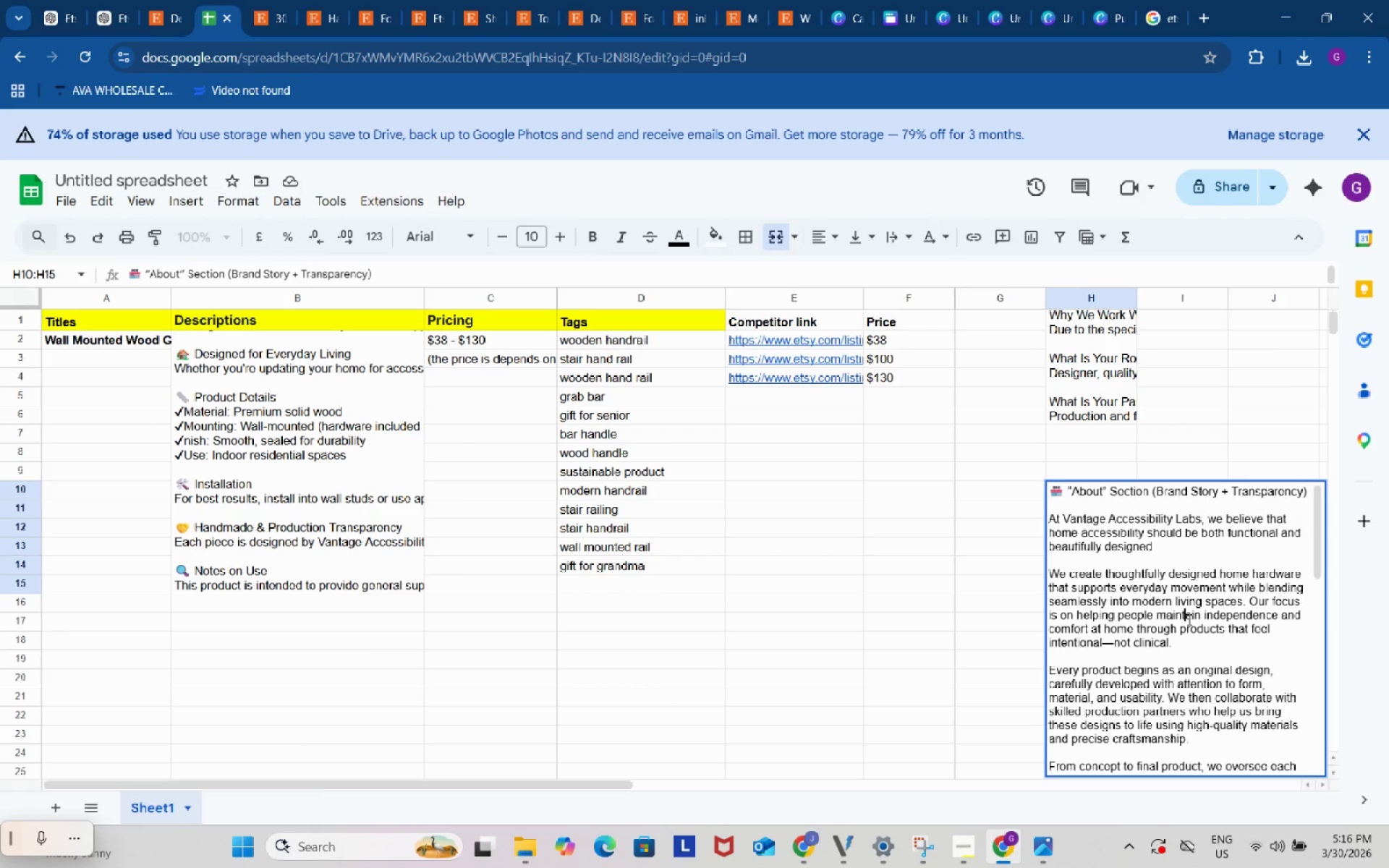 
key(Control+A)
 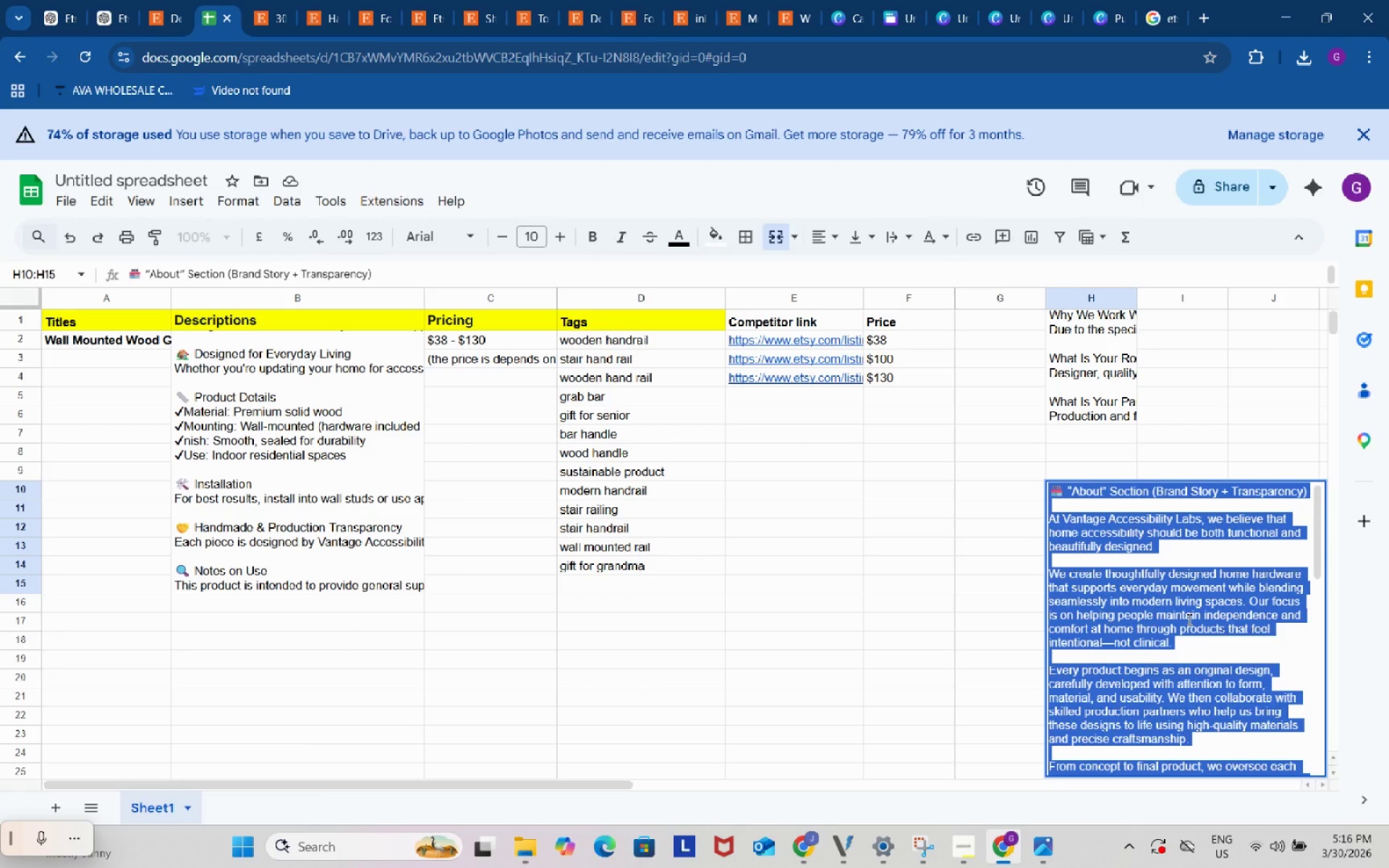 
hold_key(key=ControlLeft, duration=0.38)
 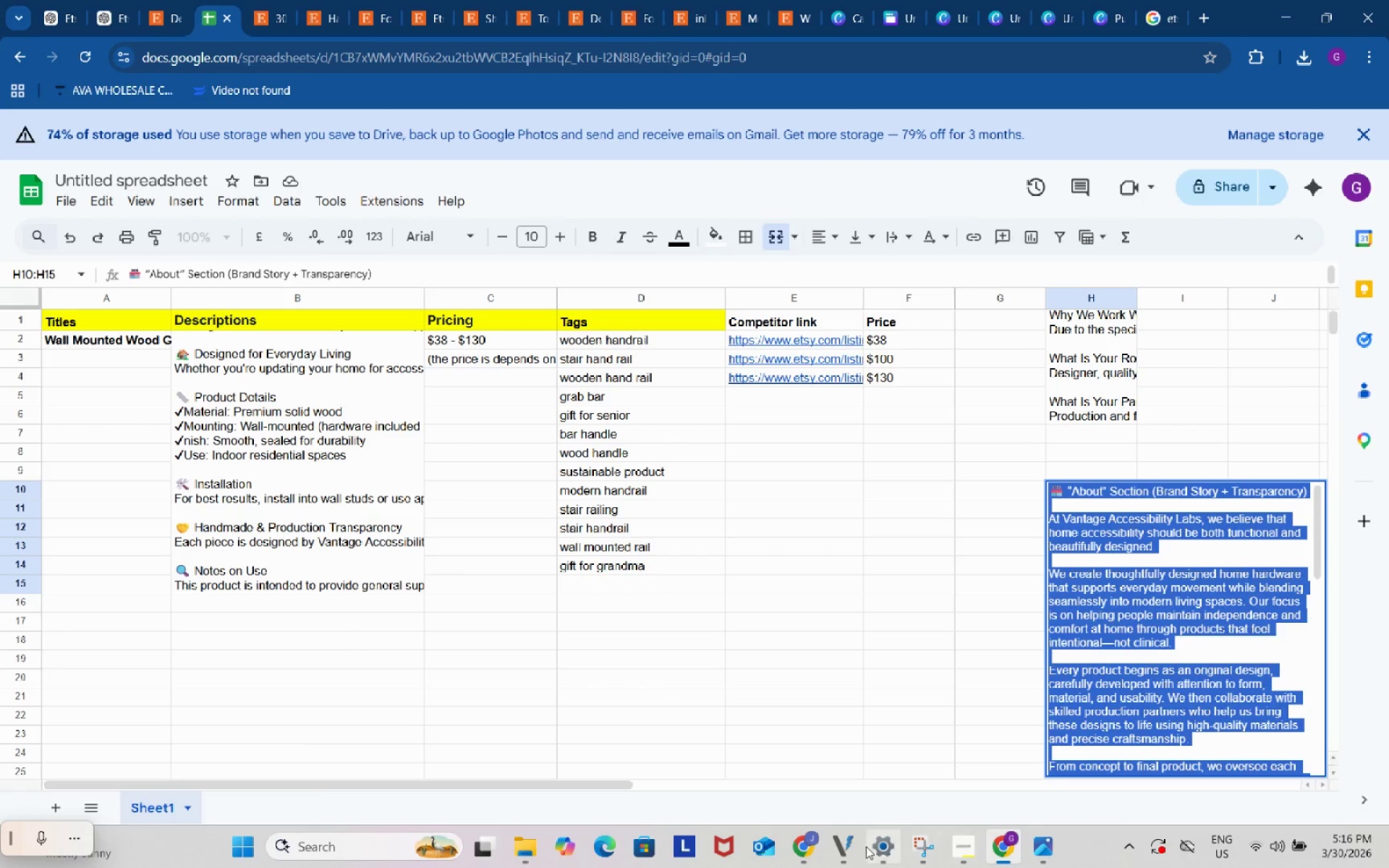 
hold_key(key=C, duration=0.31)
 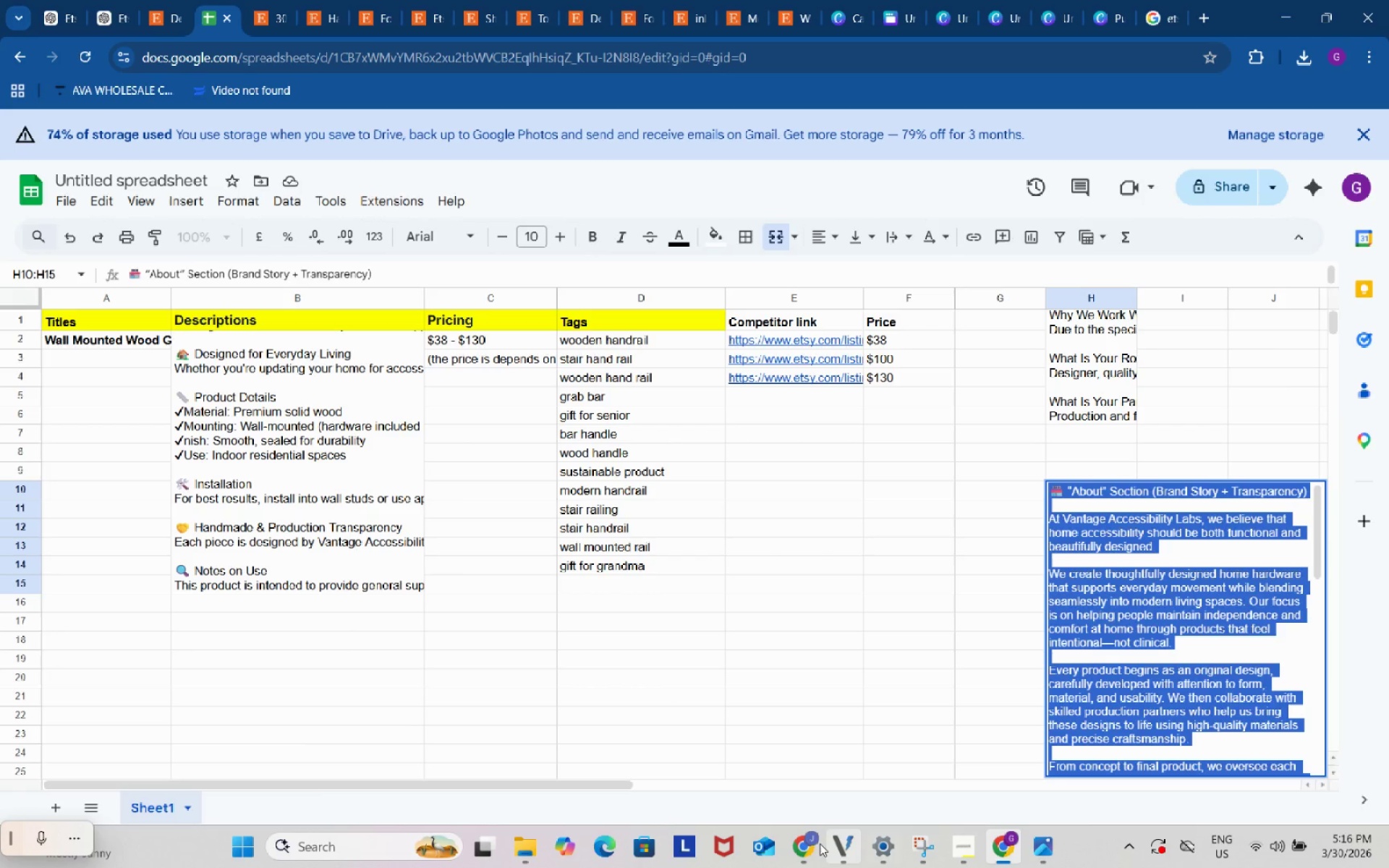 
mouse_move([820, 827])
 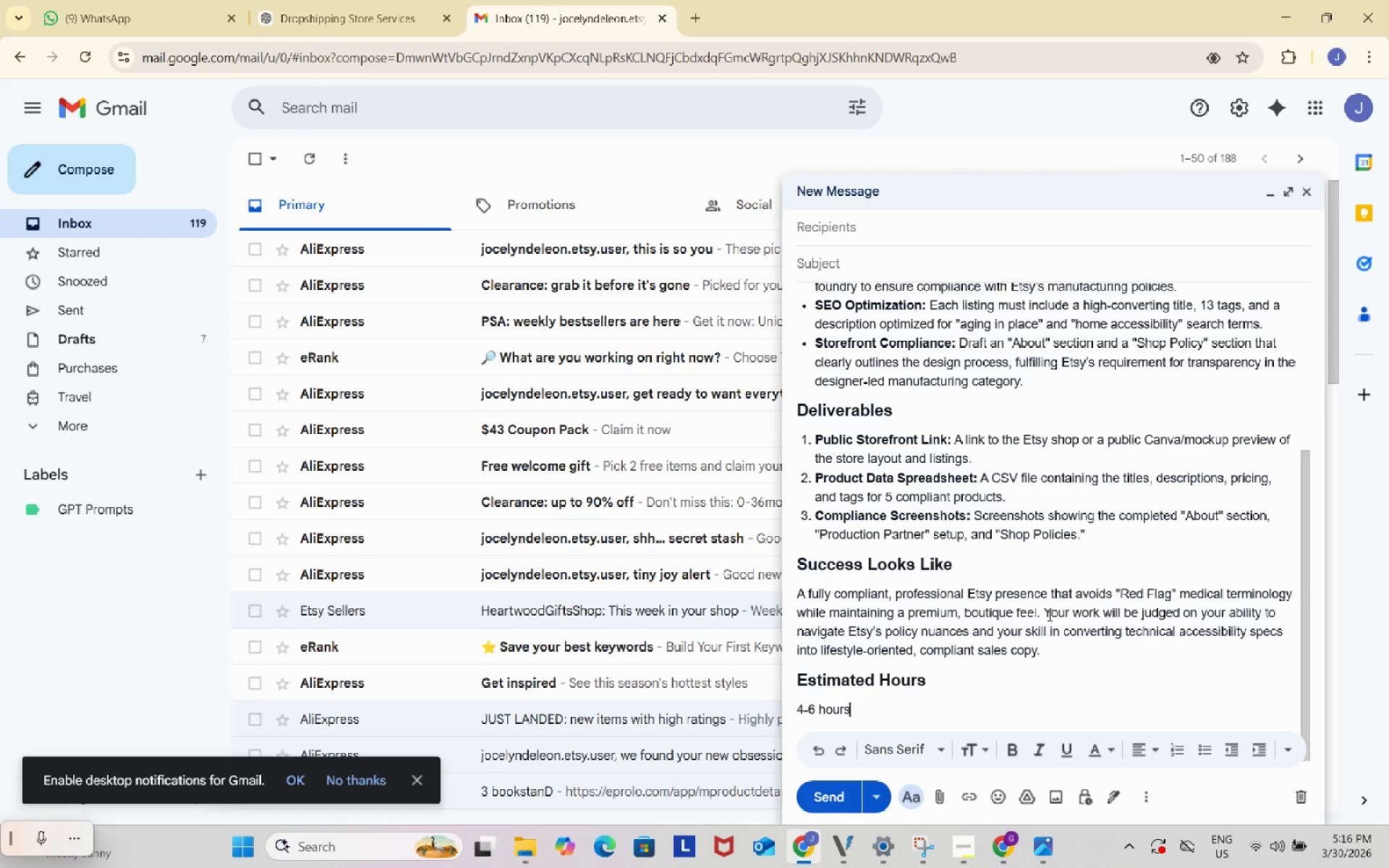 
scroll: coordinate [1027, 642], scroll_direction: down, amount: 9.0
 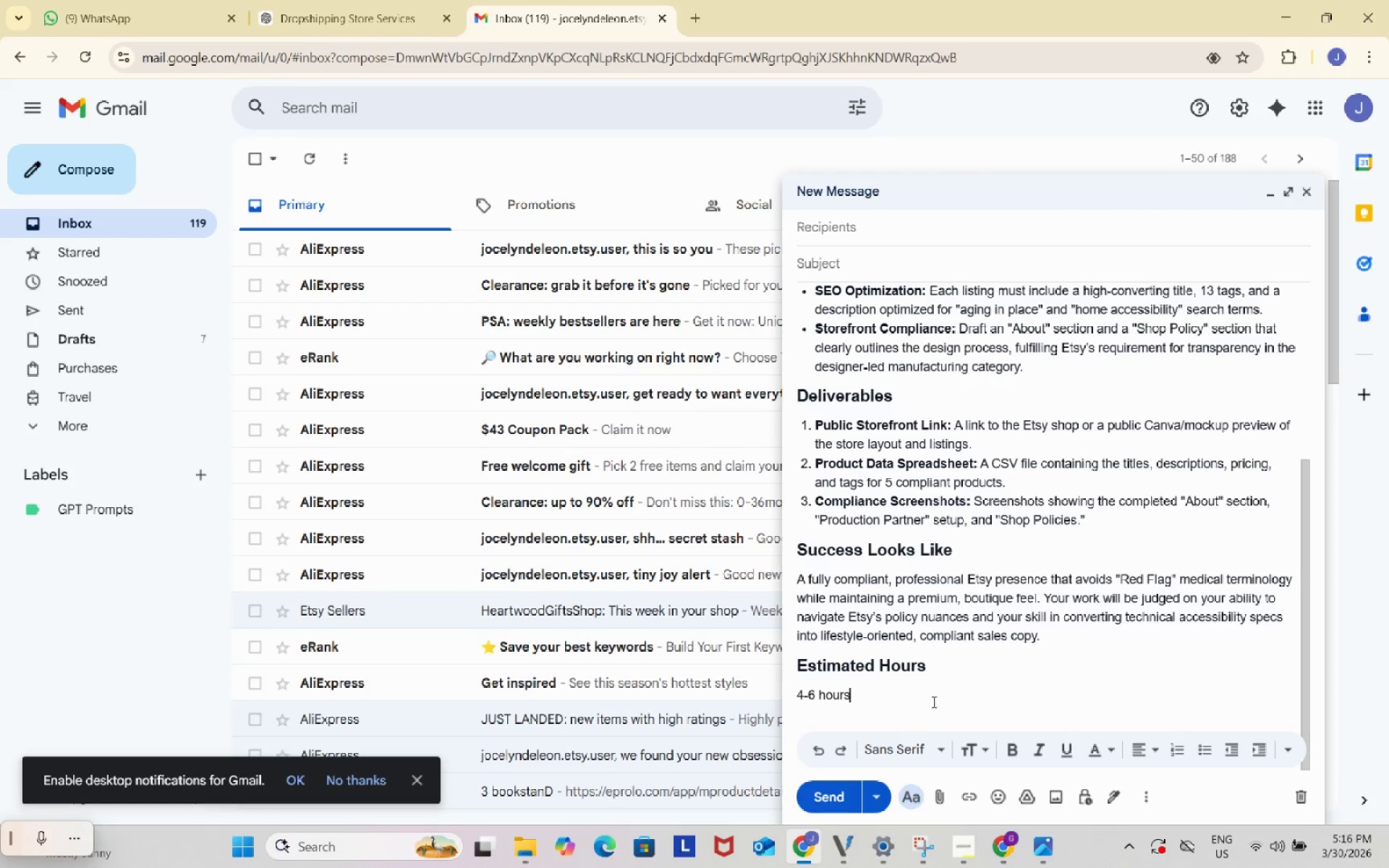 
left_click([933, 702])
 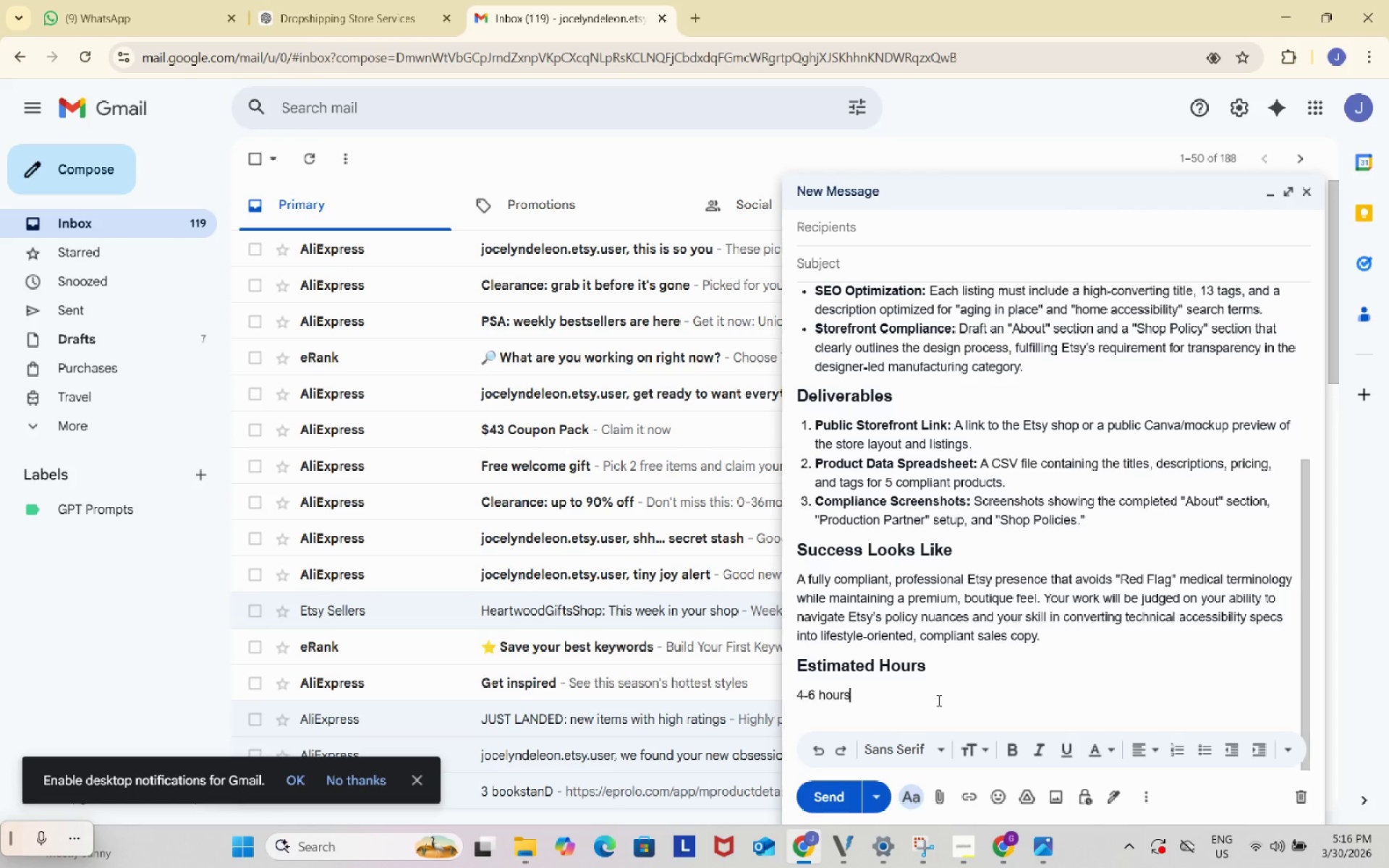 
key(Enter)
 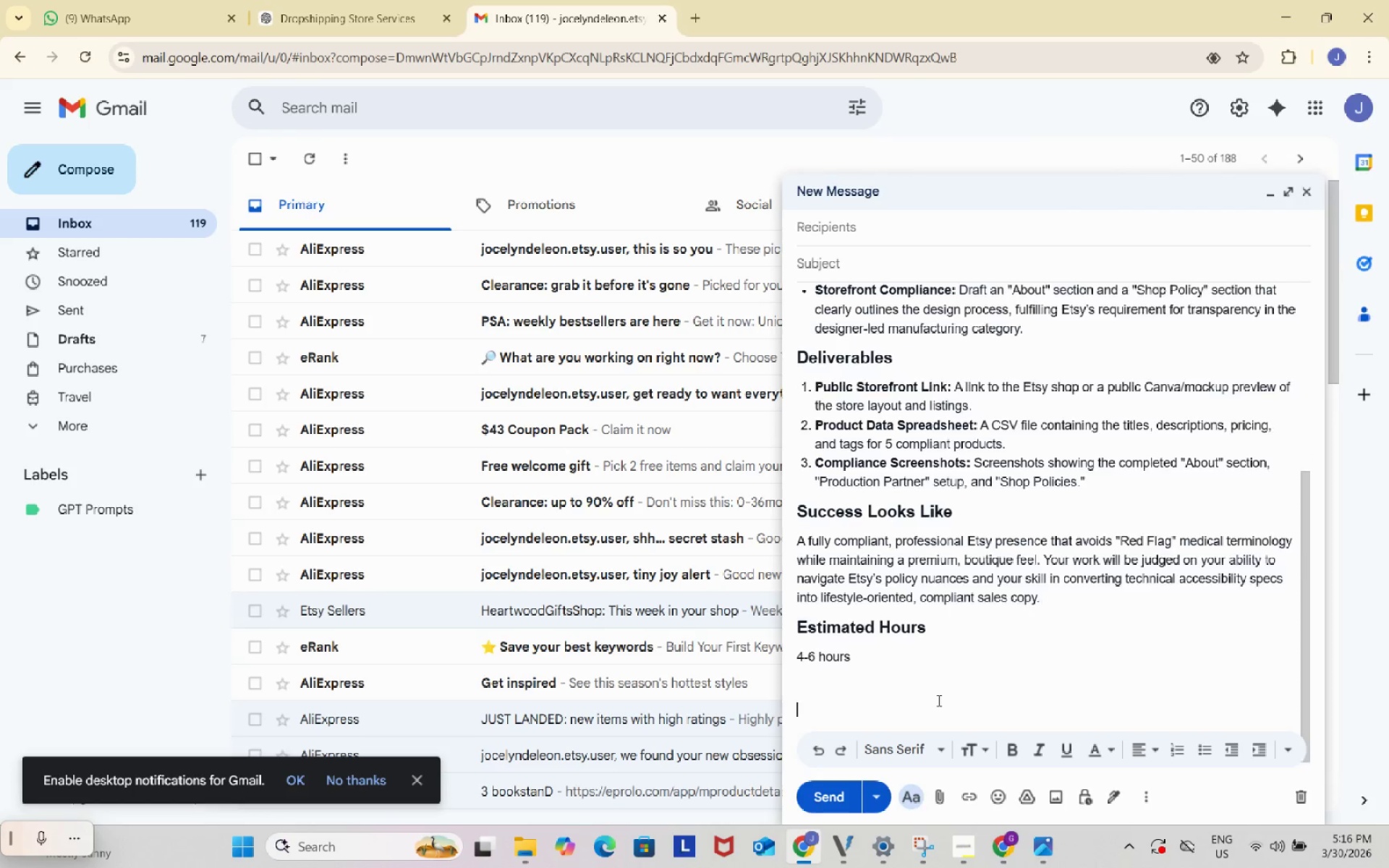 
key(Enter)
 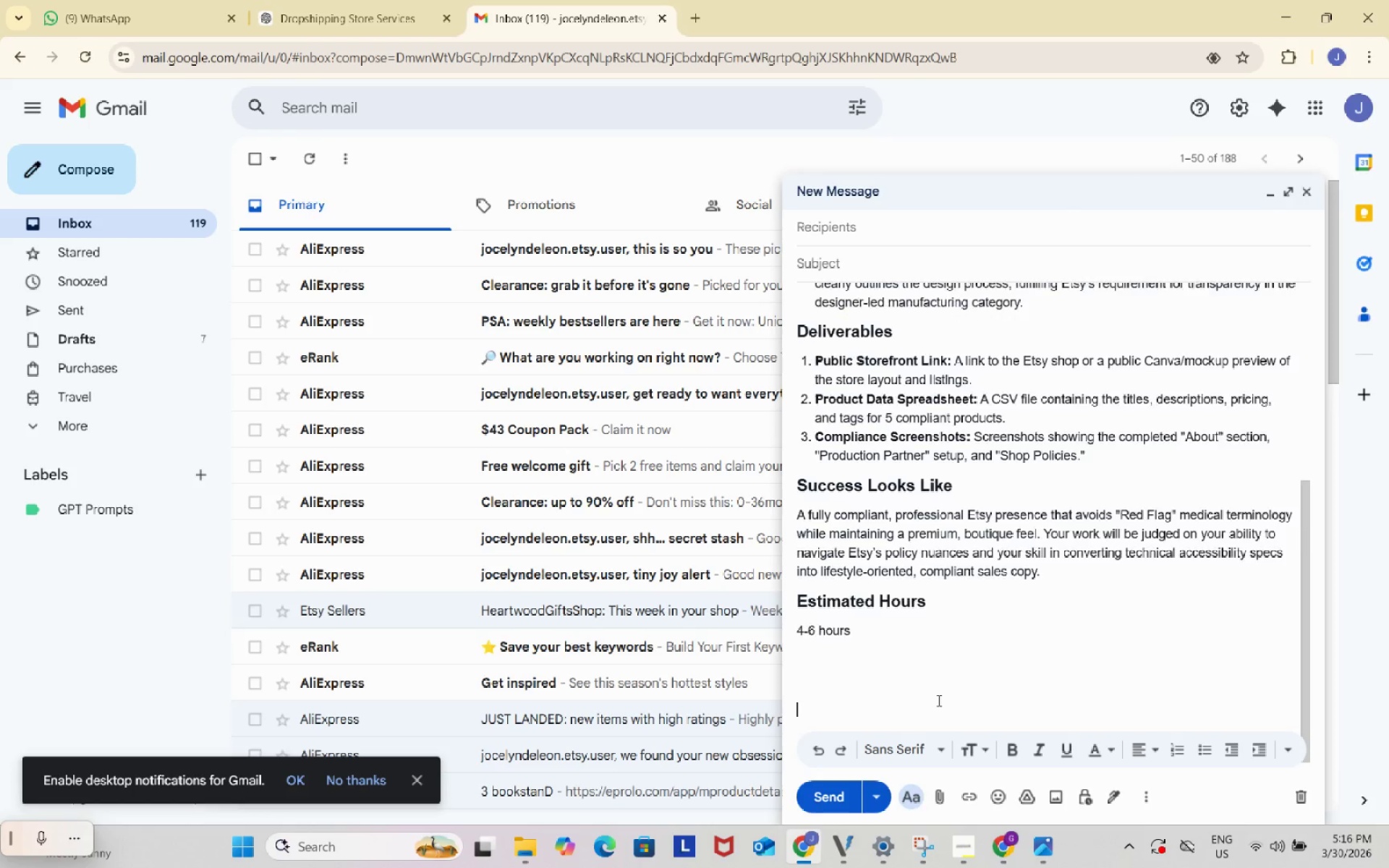 
key(Enter)
 